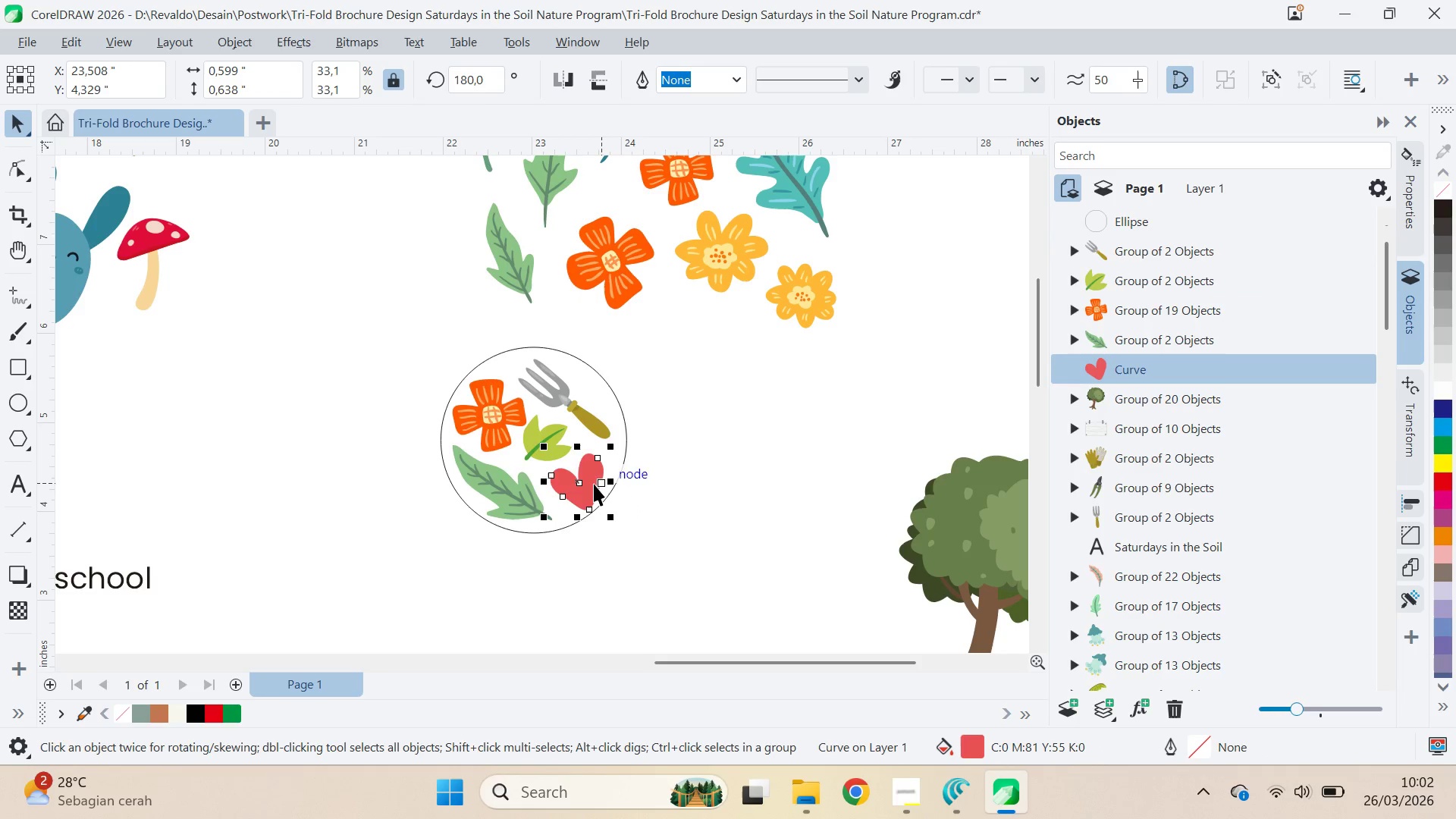 
left_click_drag(start_coordinate=[594, 484], to_coordinate=[598, 472])
 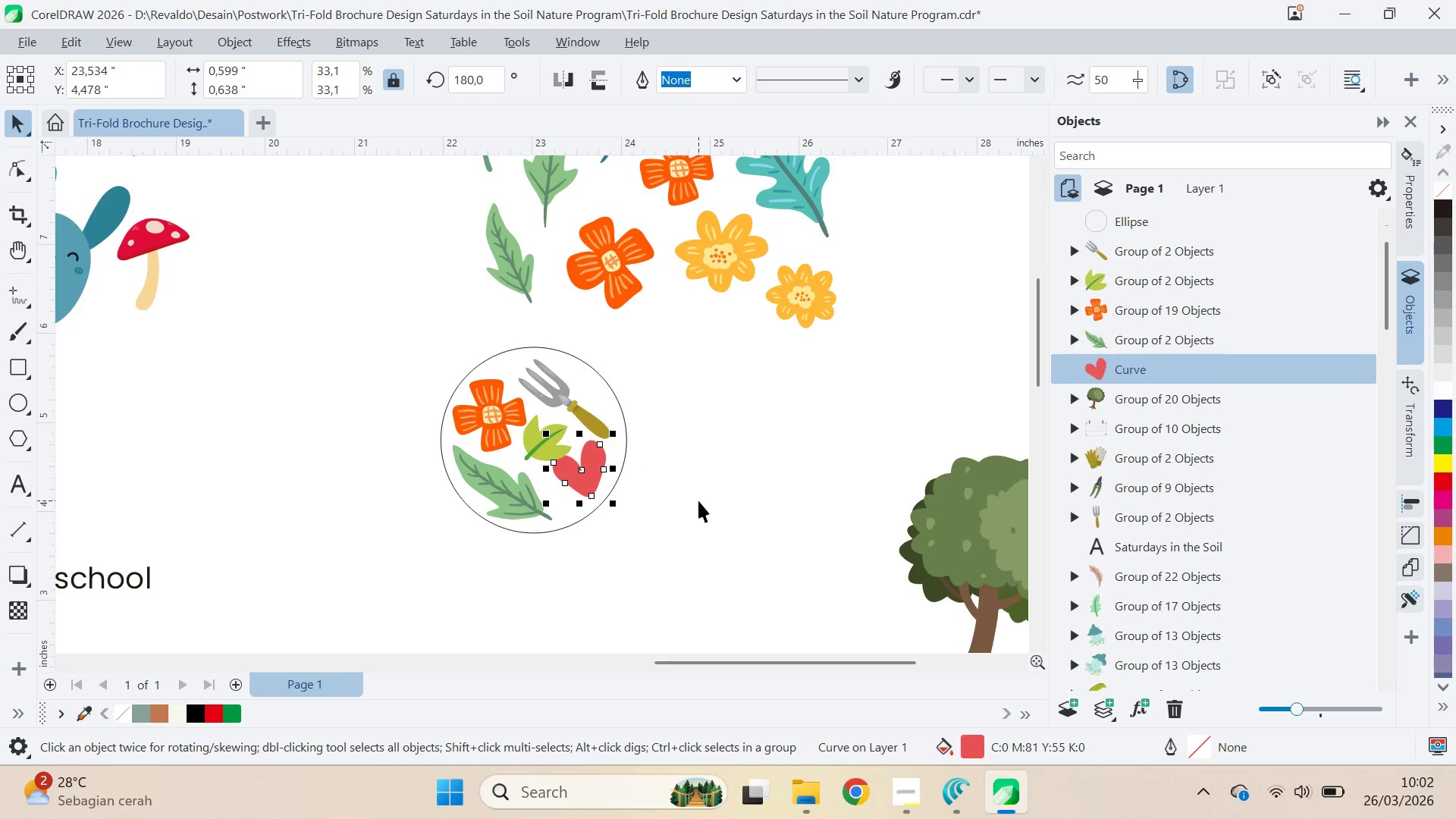 
key(ArrowUp)
 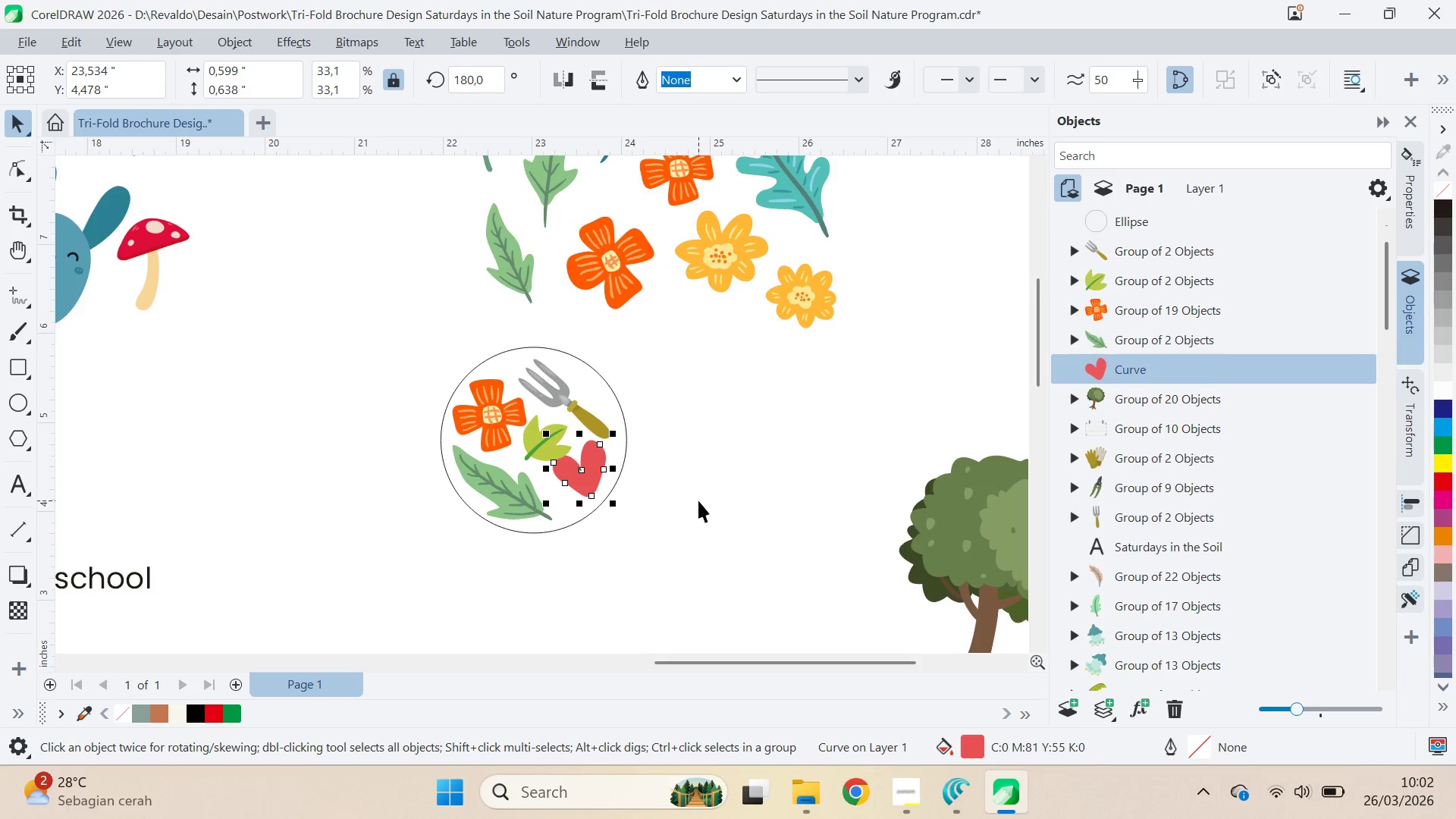 
hold_key(key=ArrowDown, duration=0.98)
 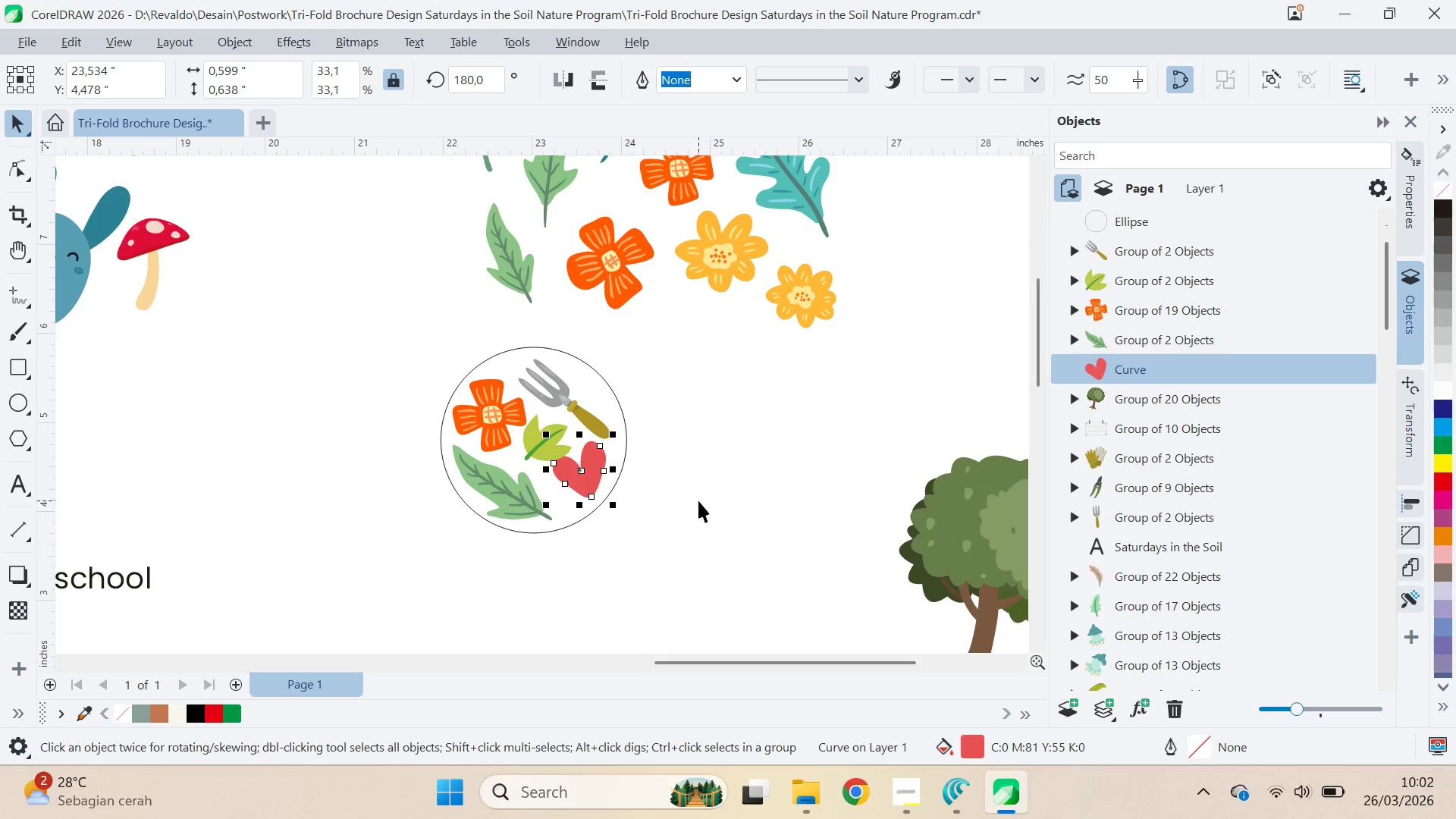 
key(ArrowDown)
 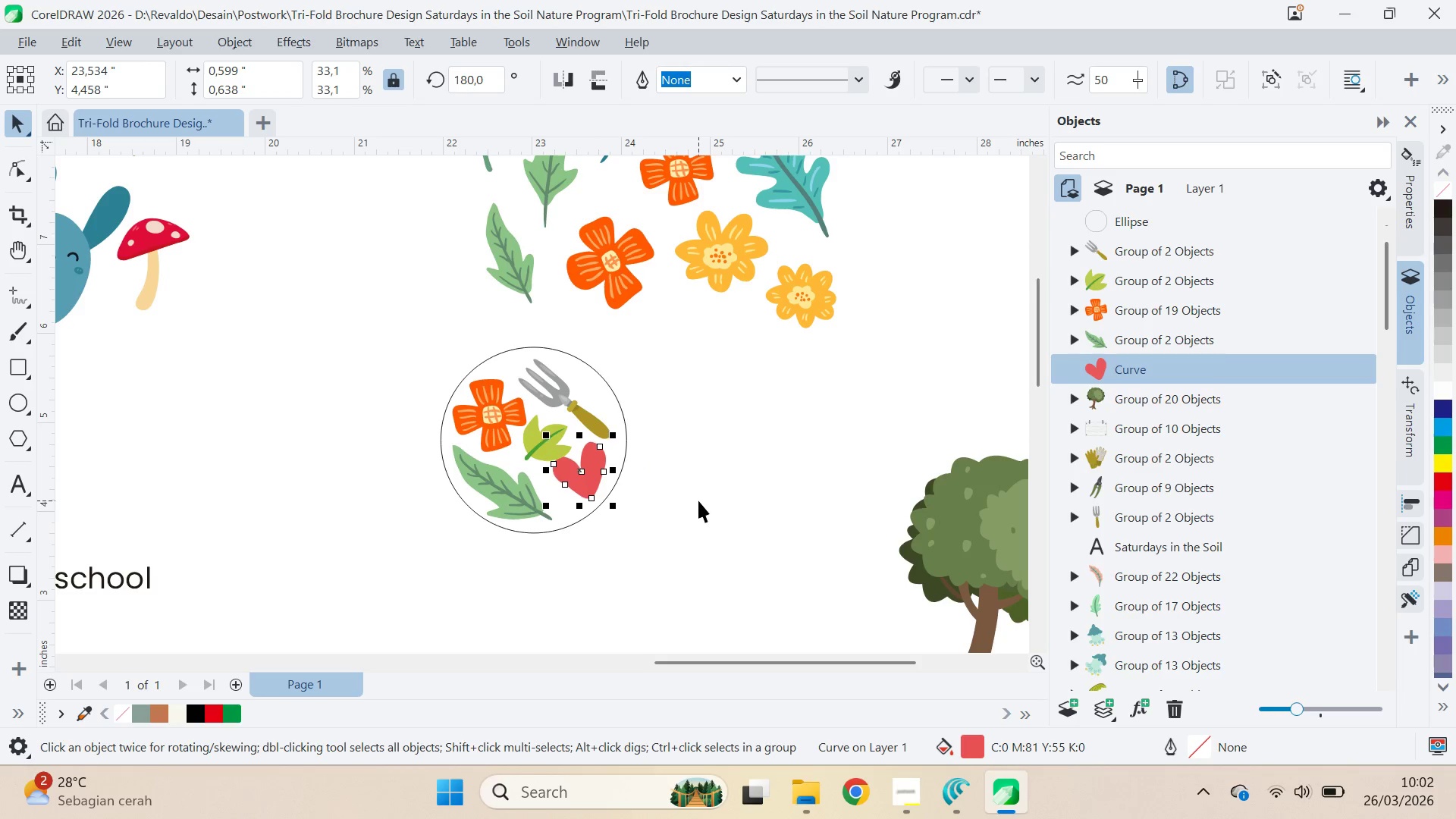 
key(ArrowDown)
 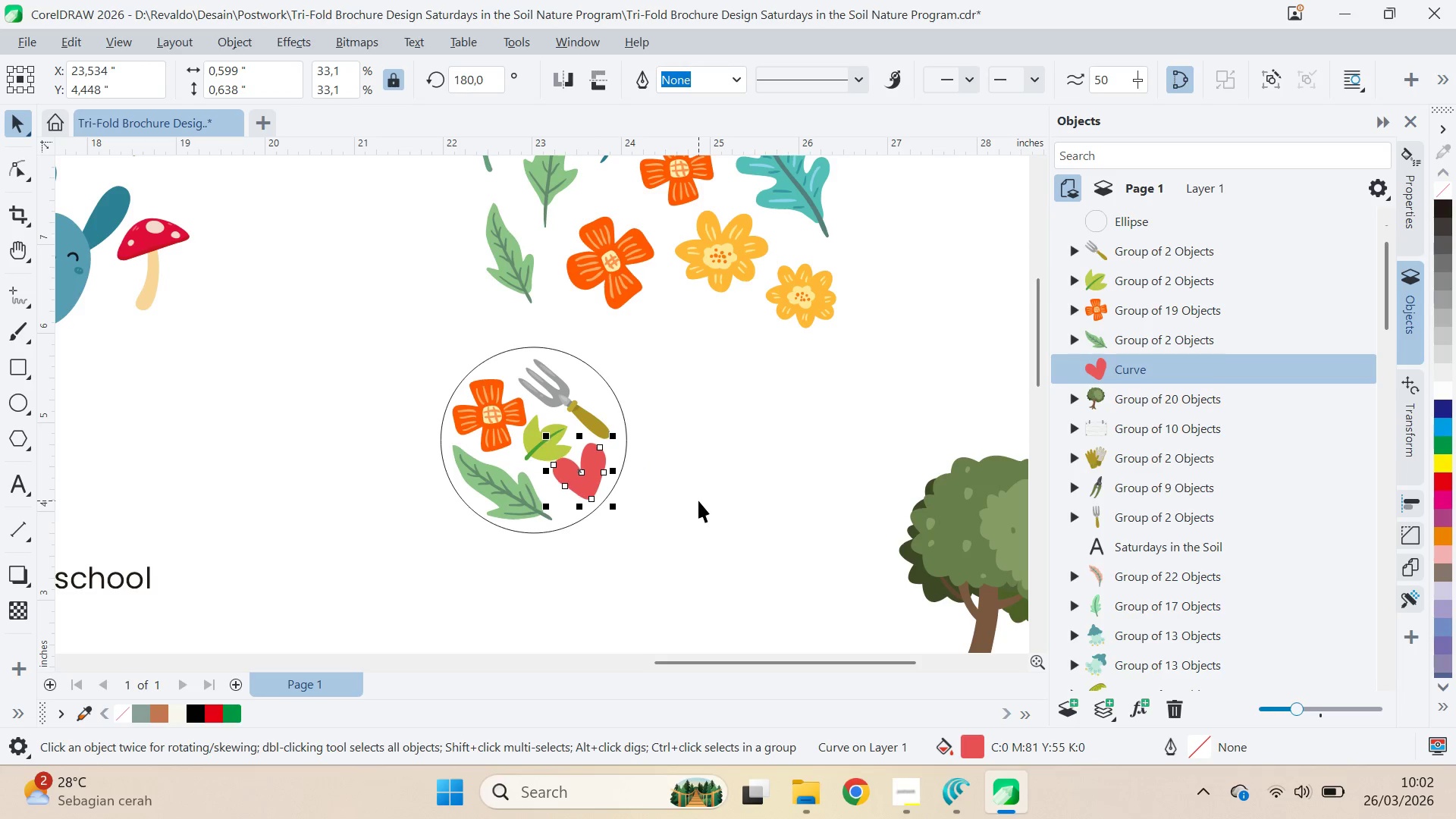 
key(ArrowDown)
 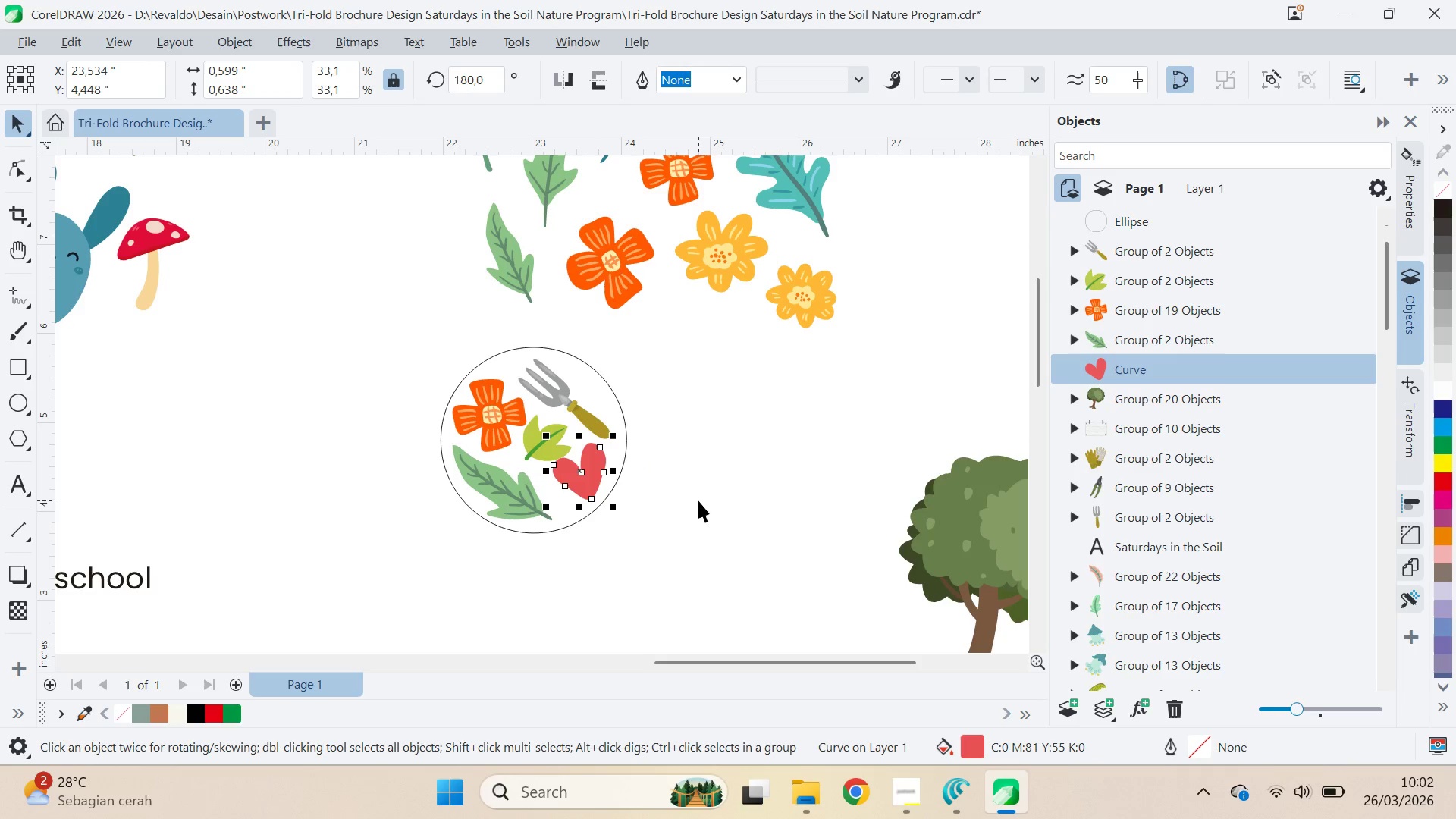 
key(ArrowDown)
 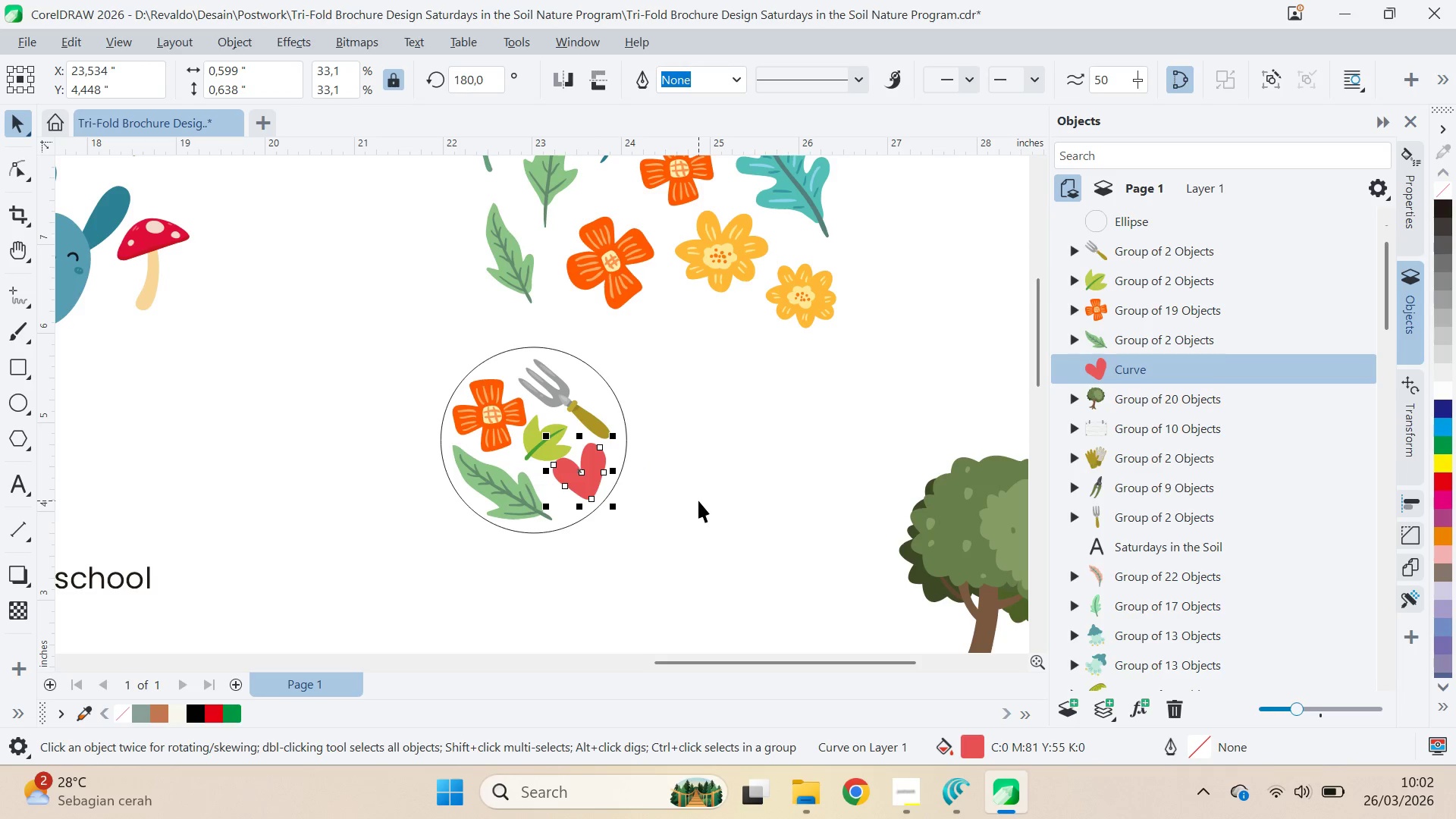 
key(ArrowDown)
 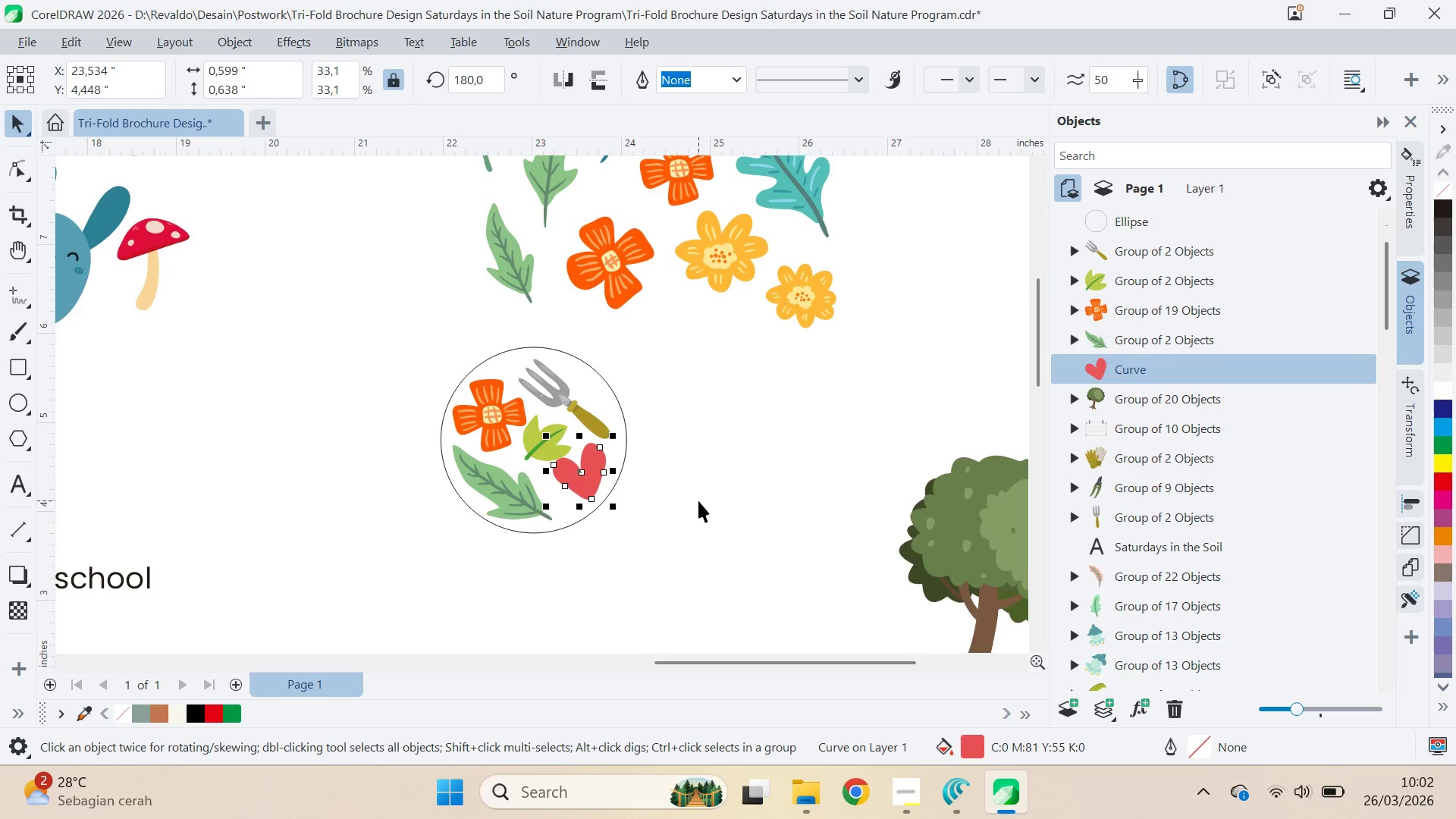 
key(ArrowDown)
 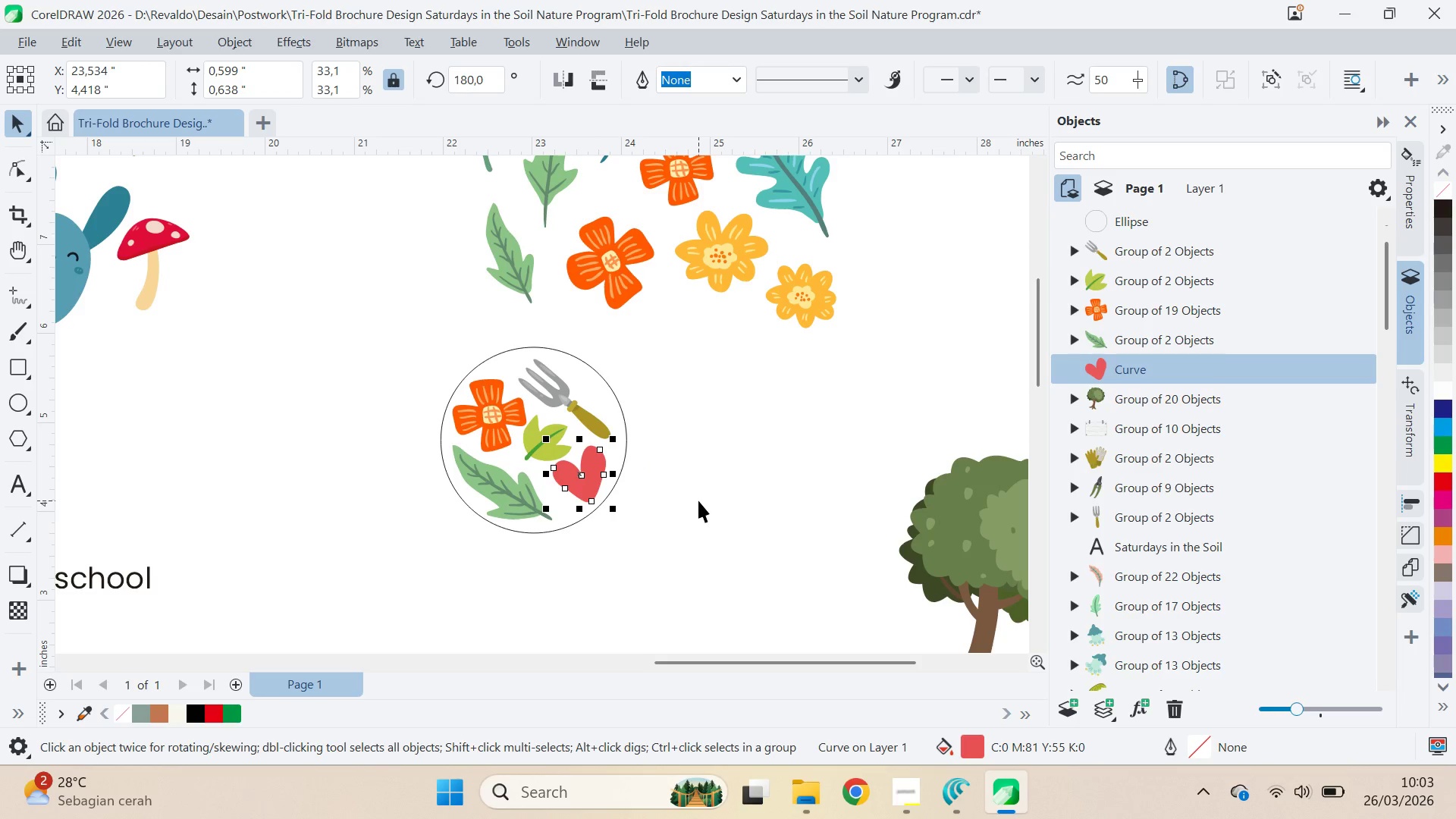 
key(ArrowLeft)
 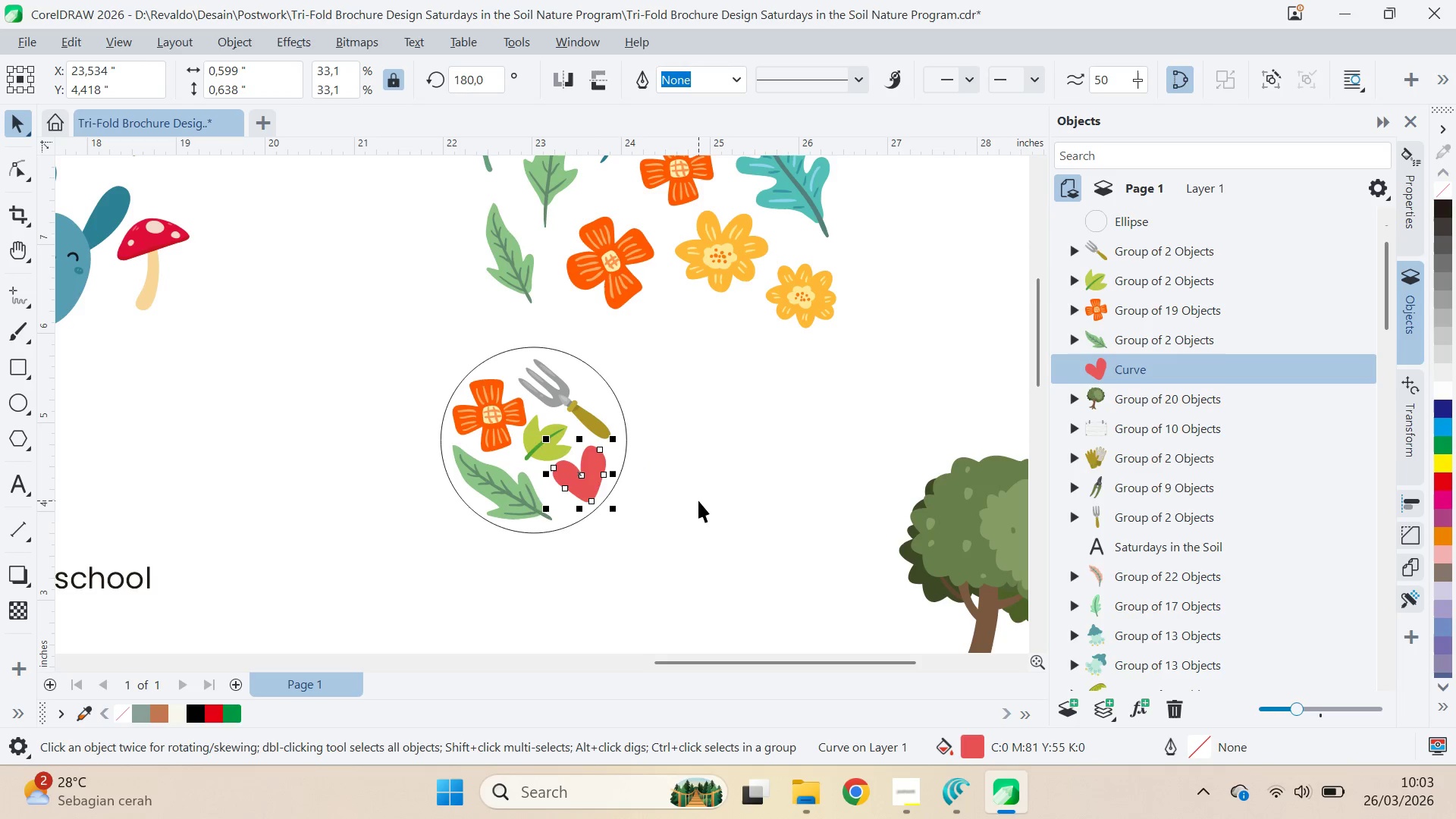 
key(ArrowLeft)
 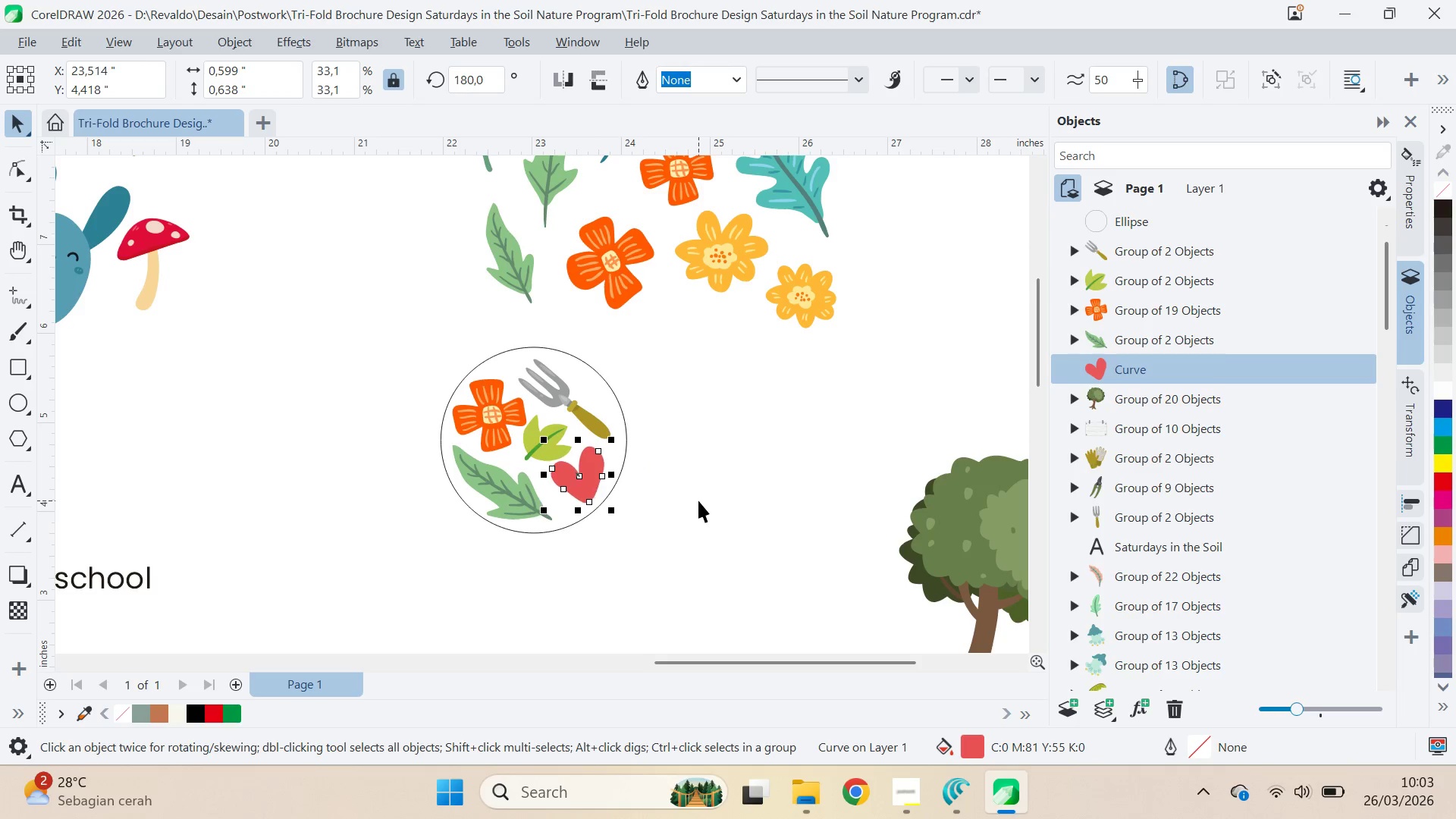 
key(ArrowDown)
 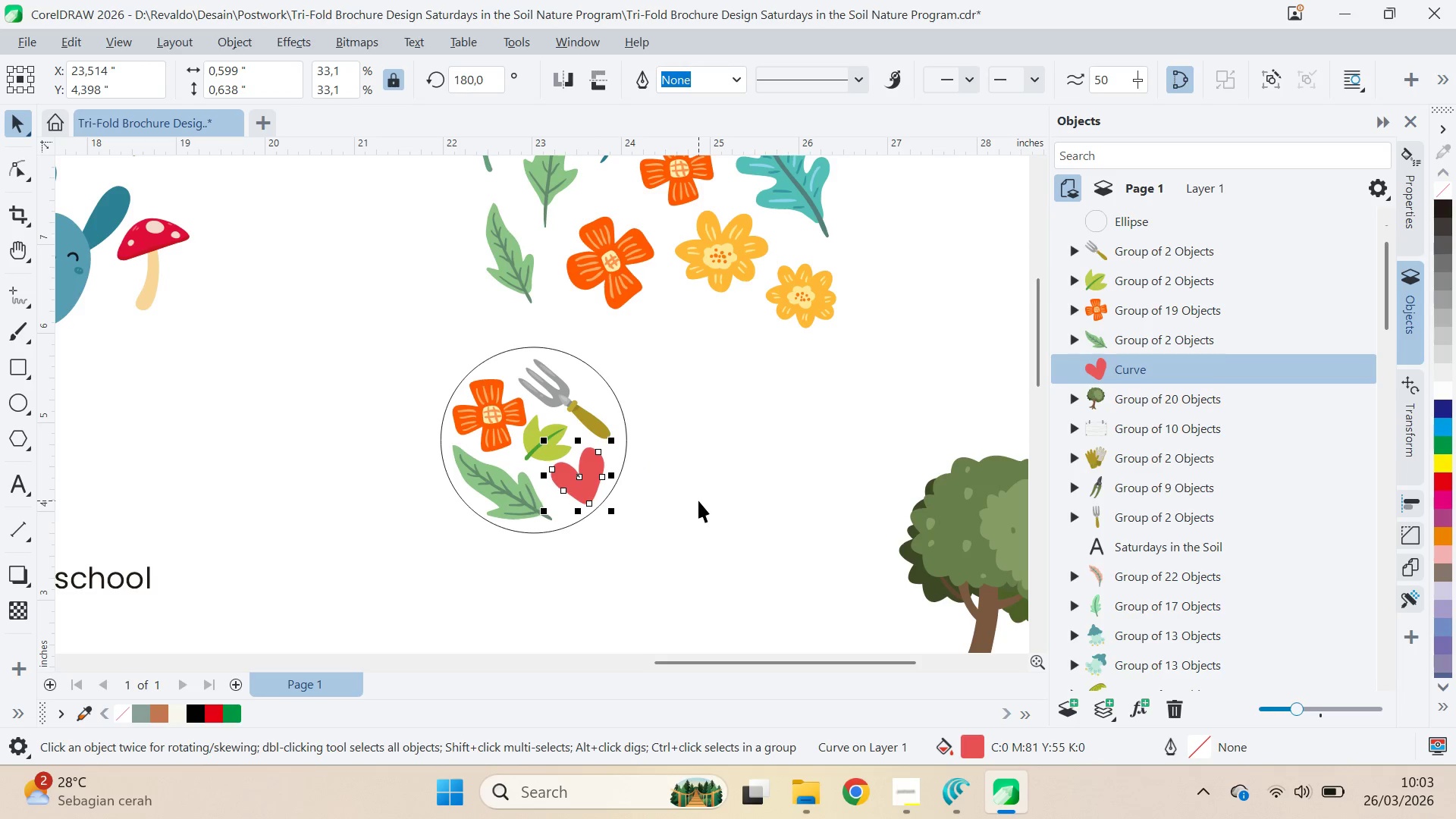 
key(ArrowDown)
 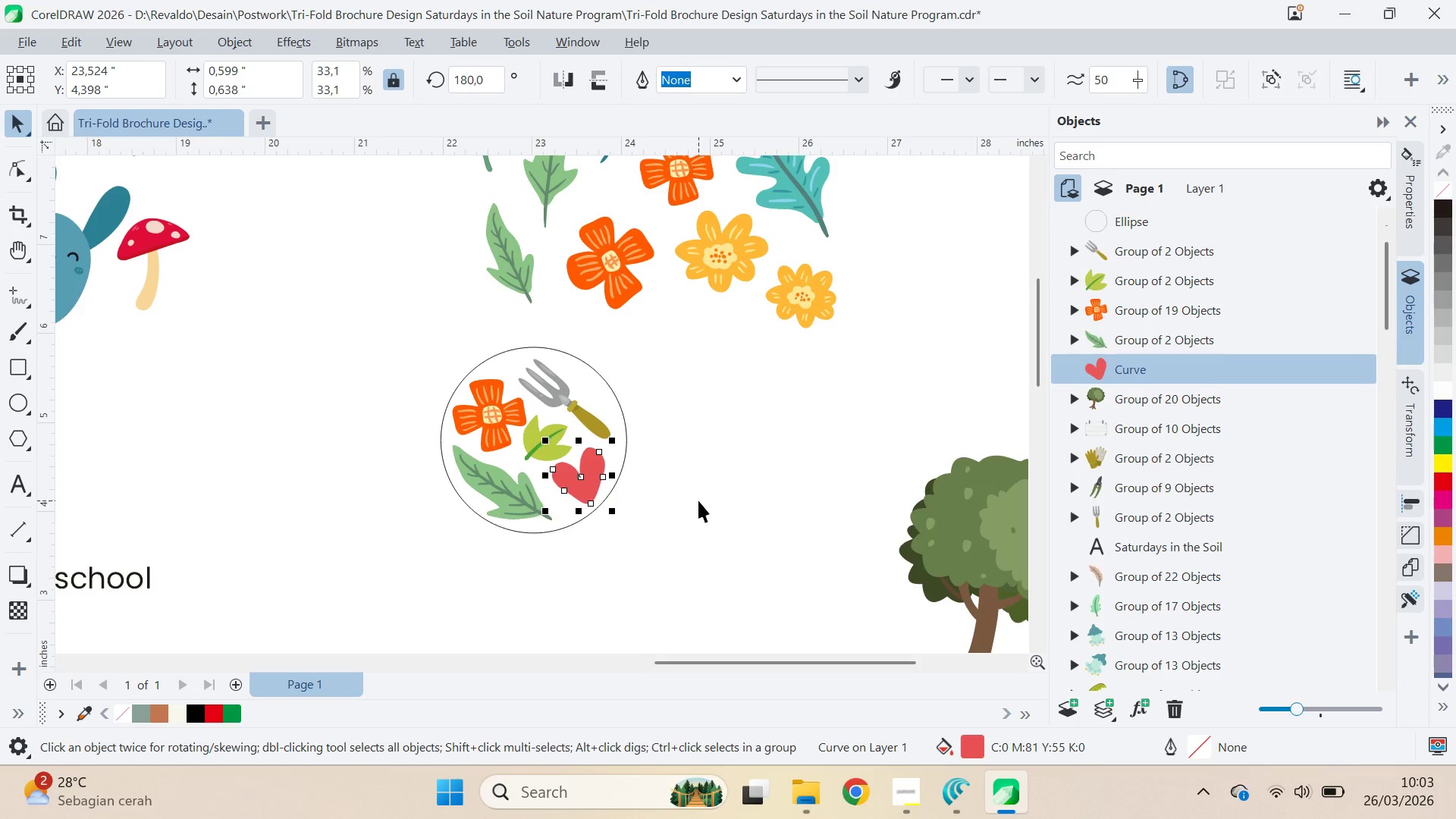 
key(ArrowRight)
 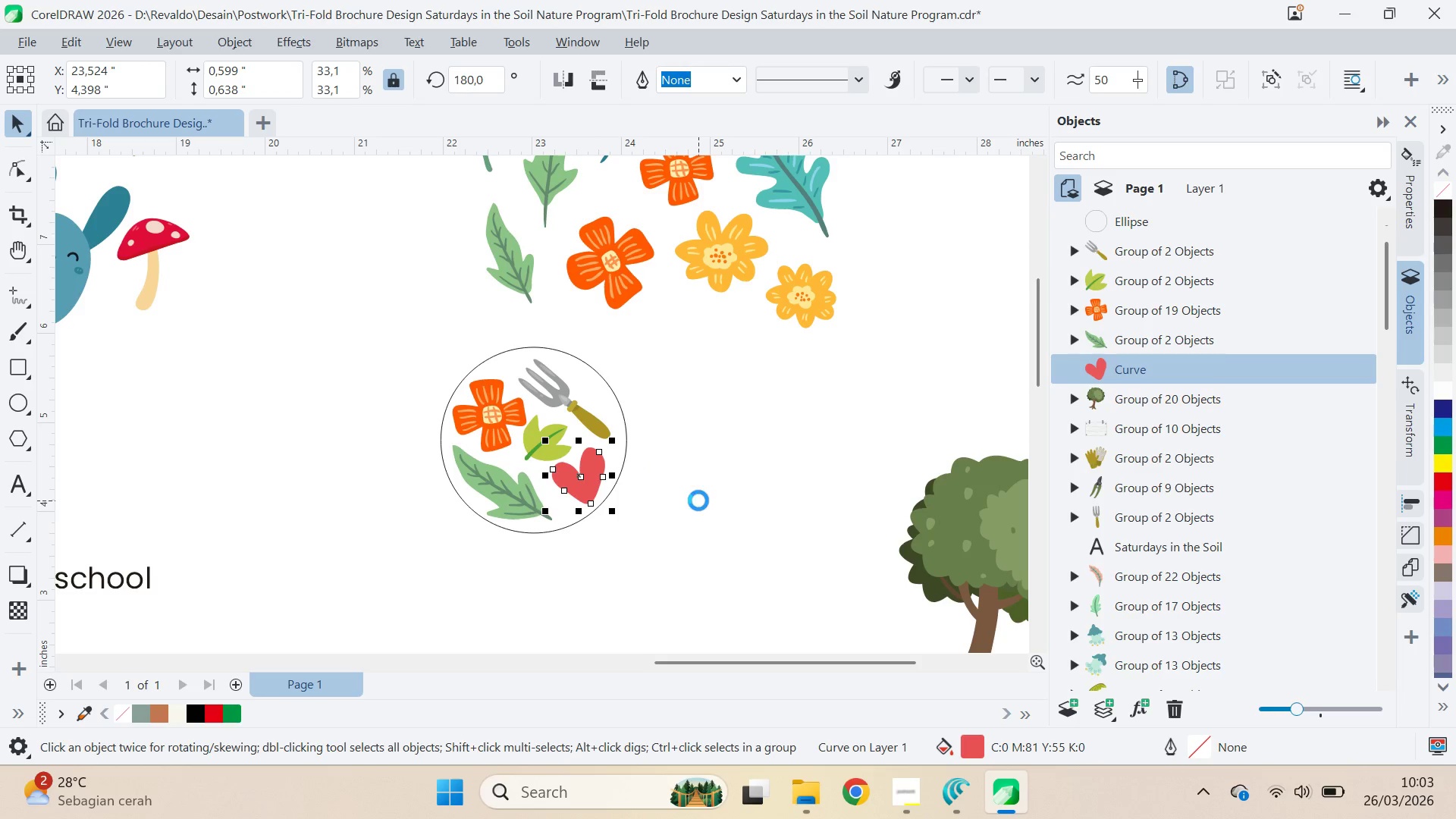 
key(ArrowUp)
 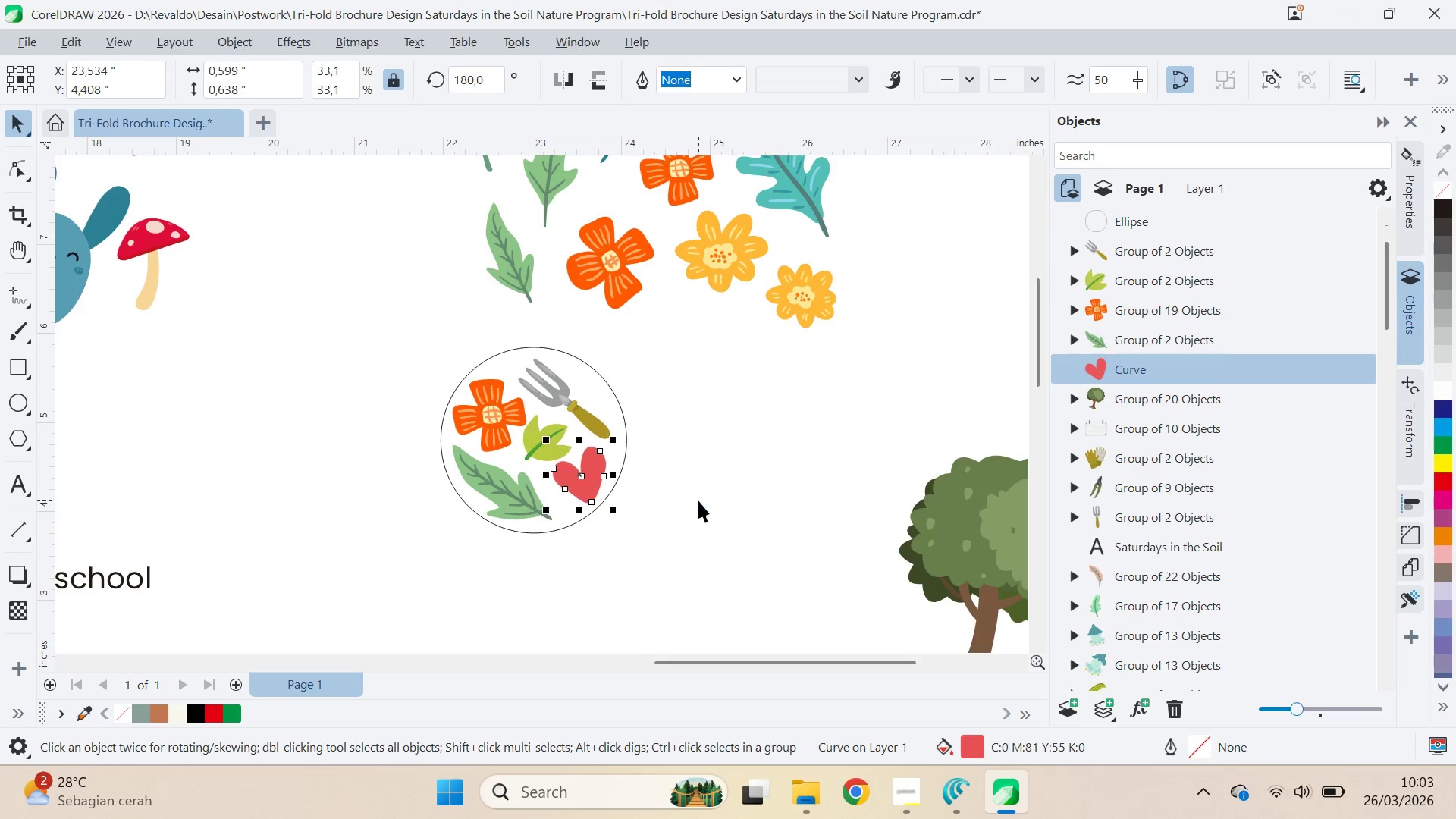 
key(ArrowRight)
 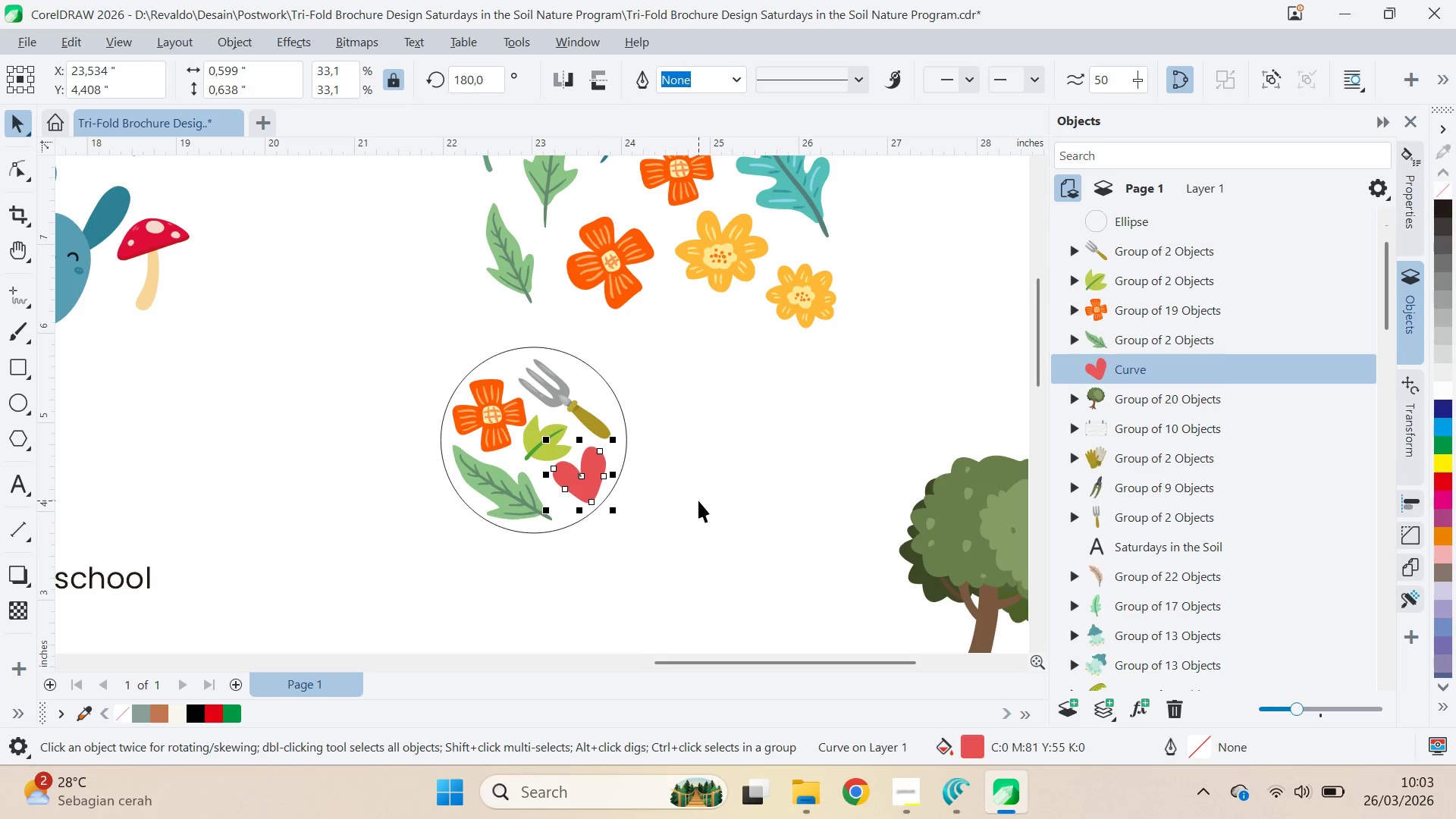 
key(ArrowDown)
 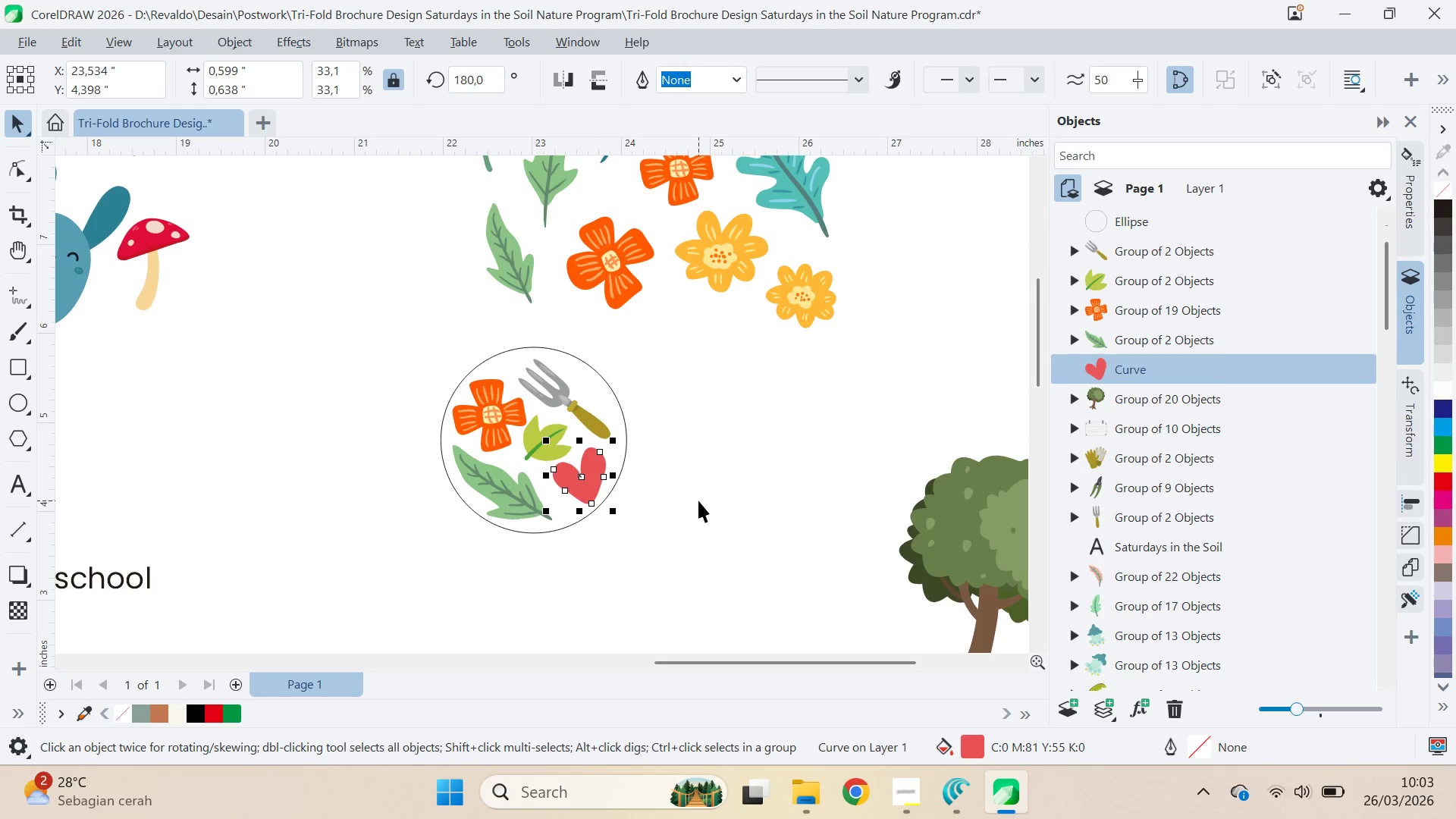 
key(ArrowDown)
 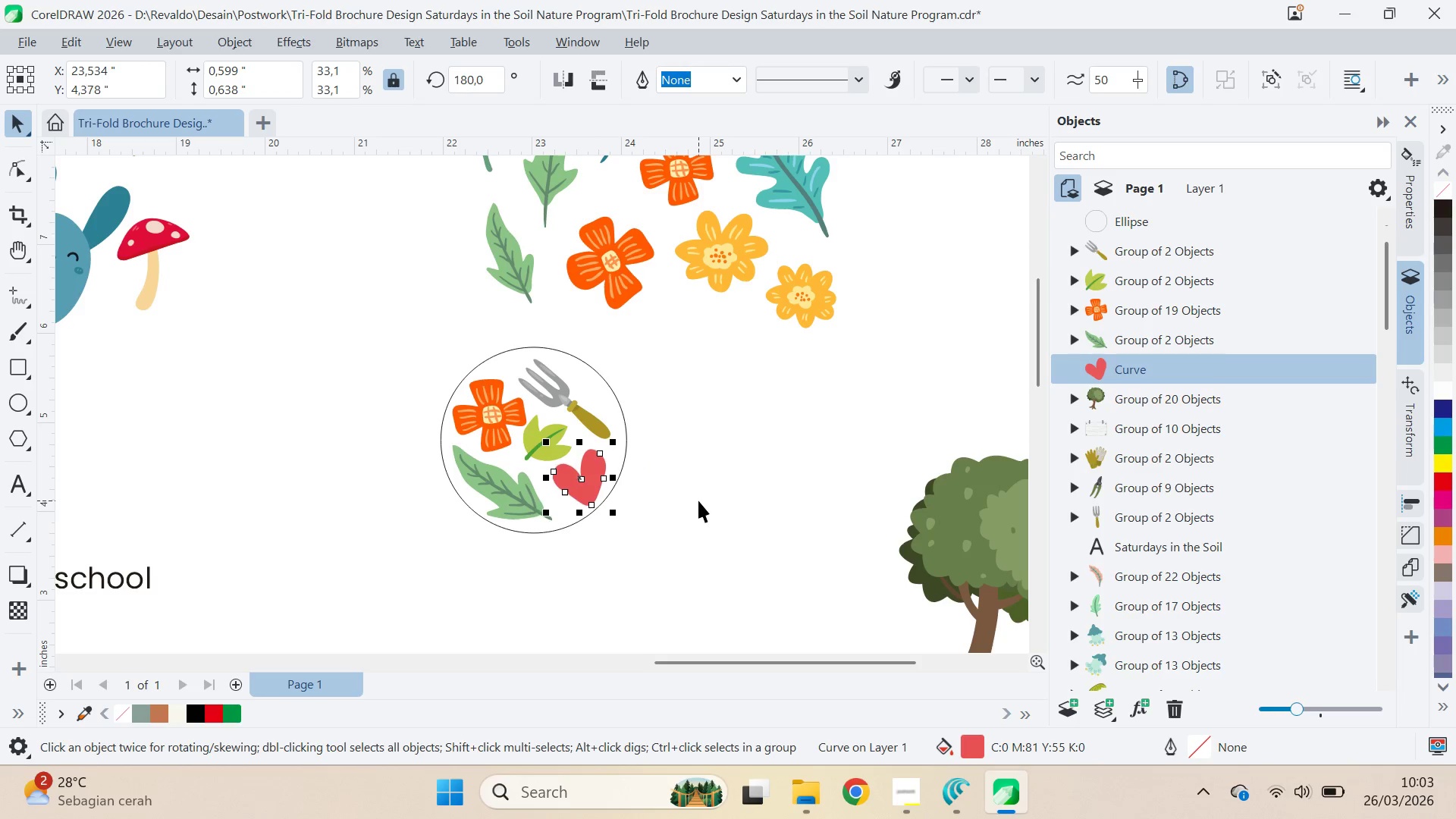 
key(ArrowDown)
 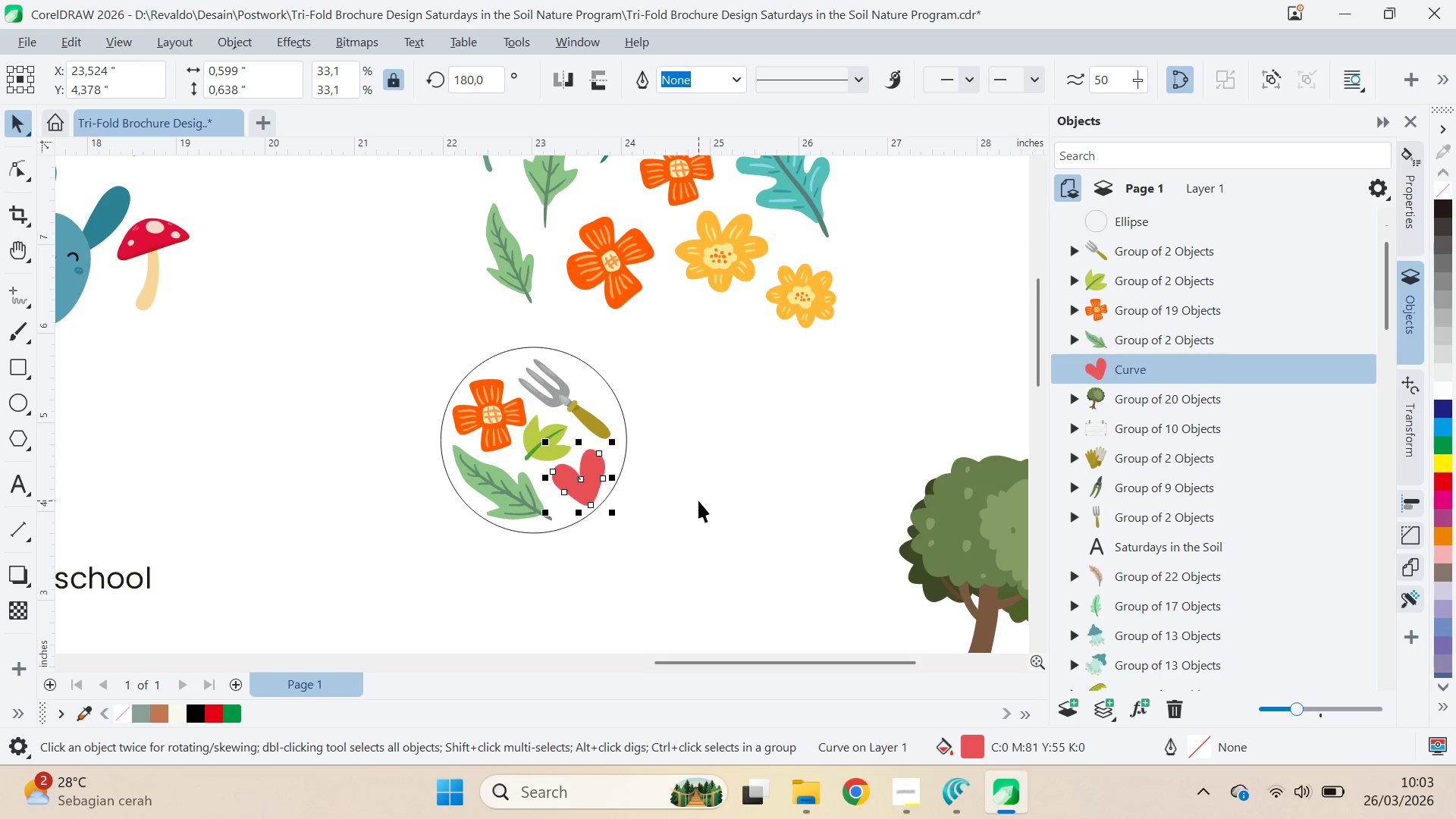 
key(ArrowLeft)
 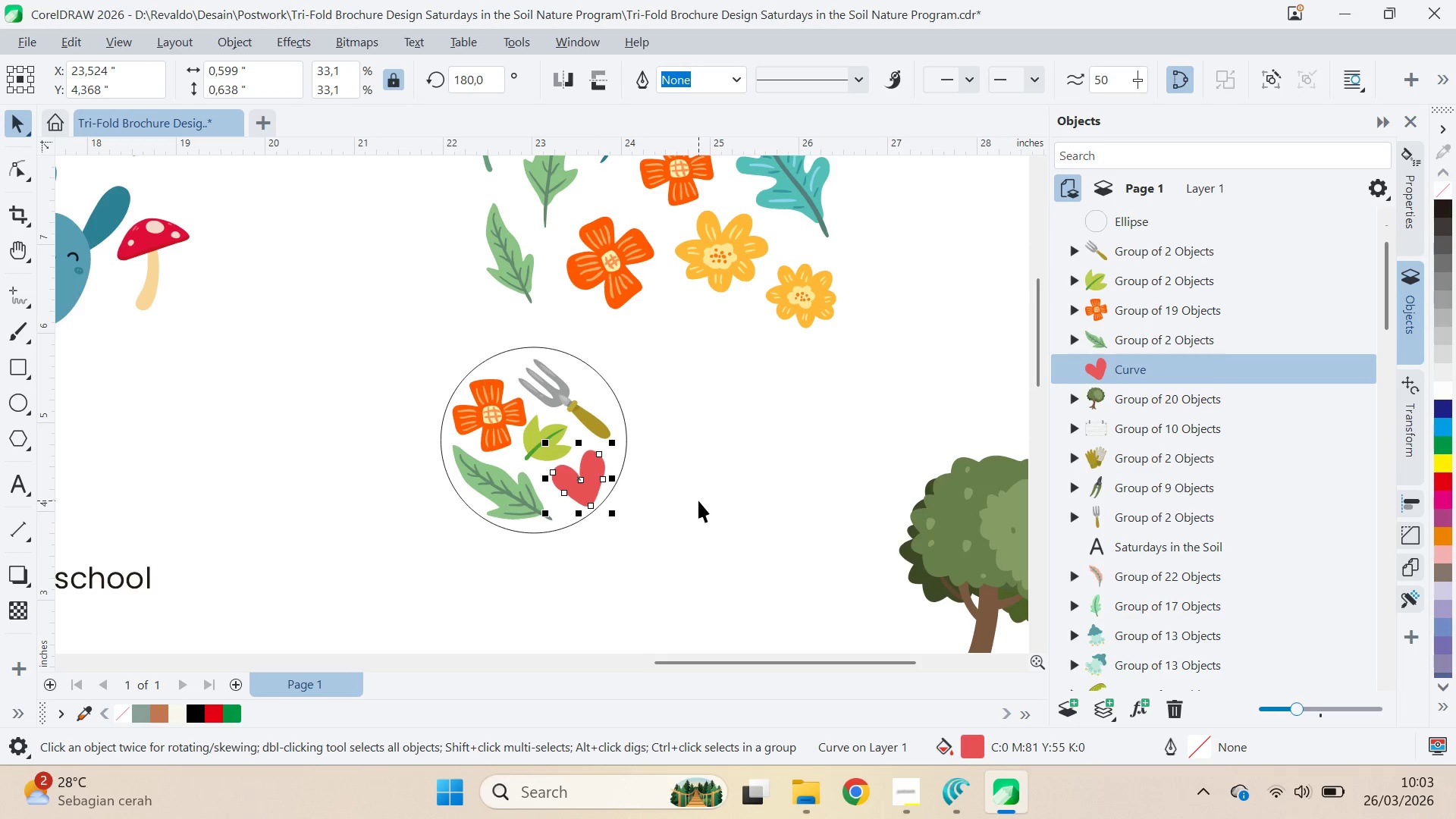 
key(ArrowDown)
 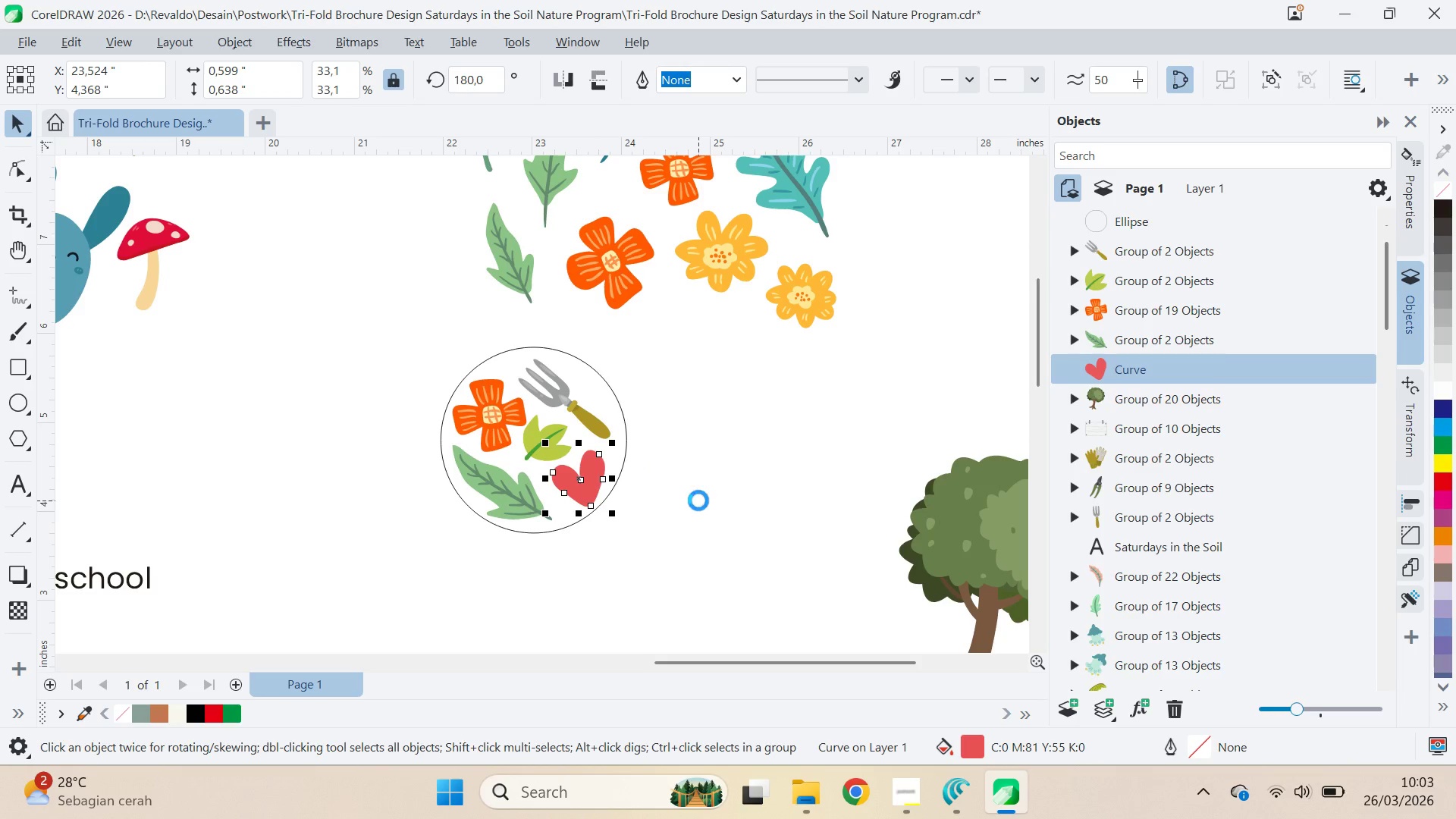 
key(ArrowUp)
 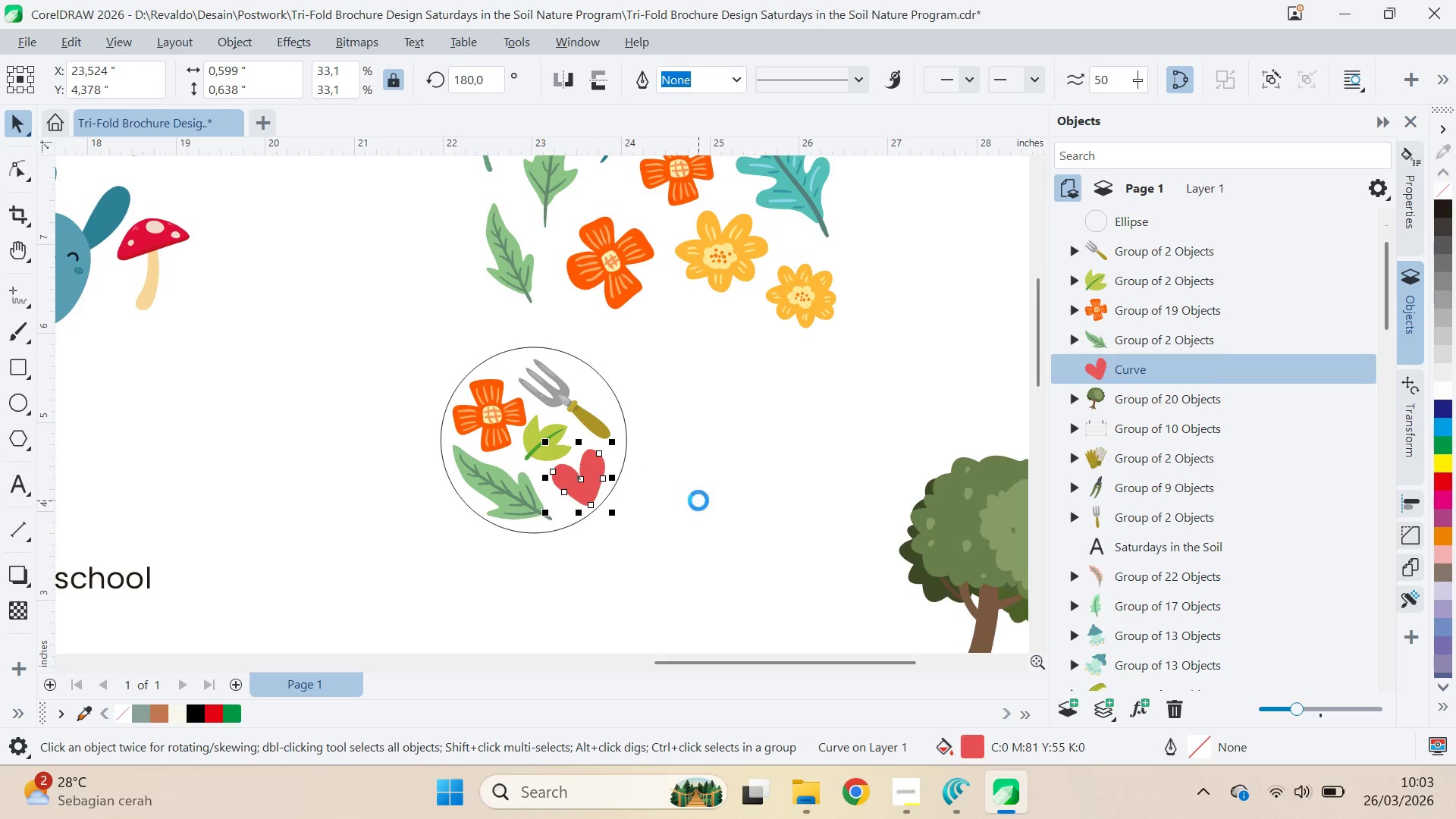 
key(ArrowDown)
 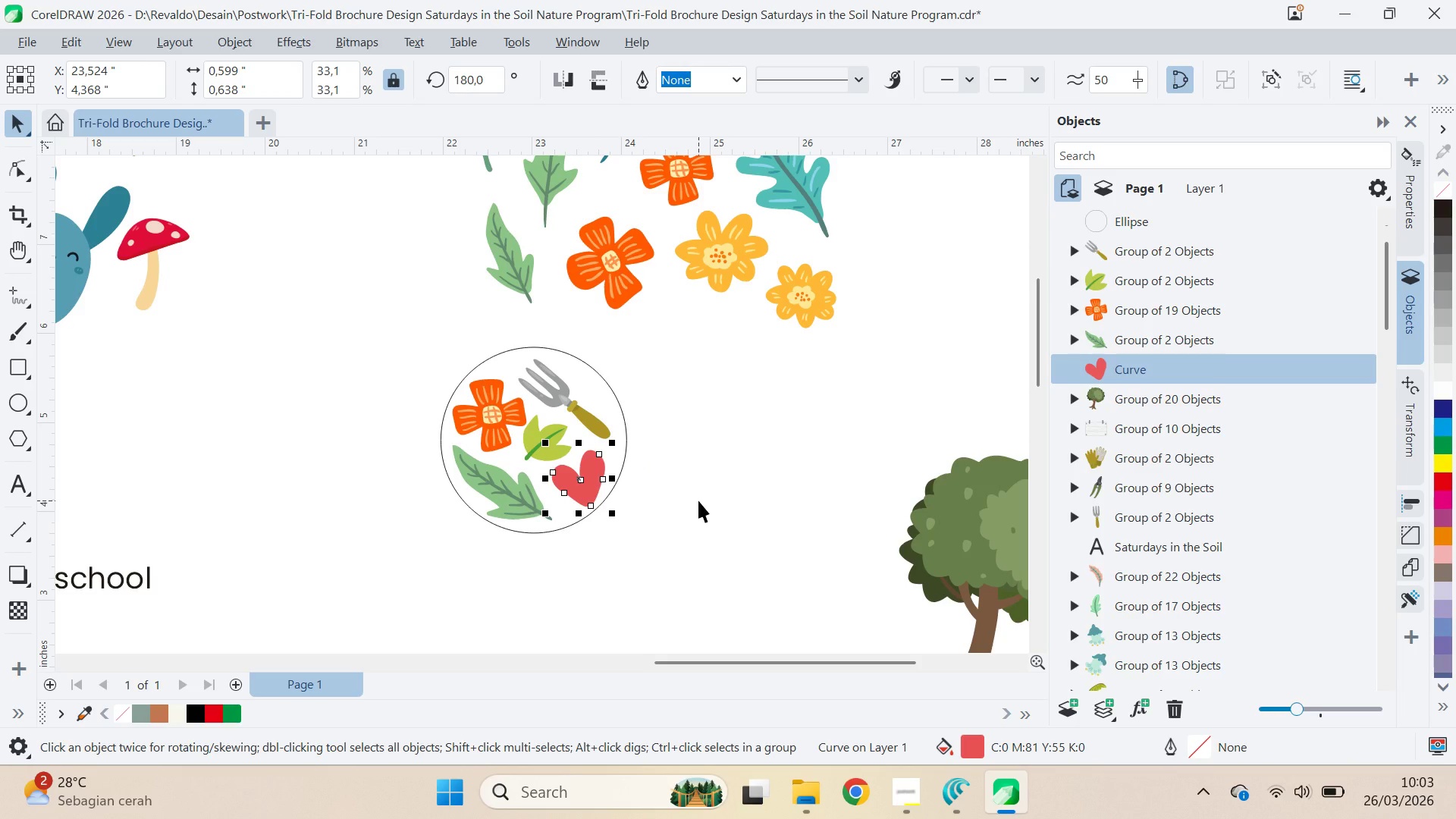 
key(ArrowUp)
 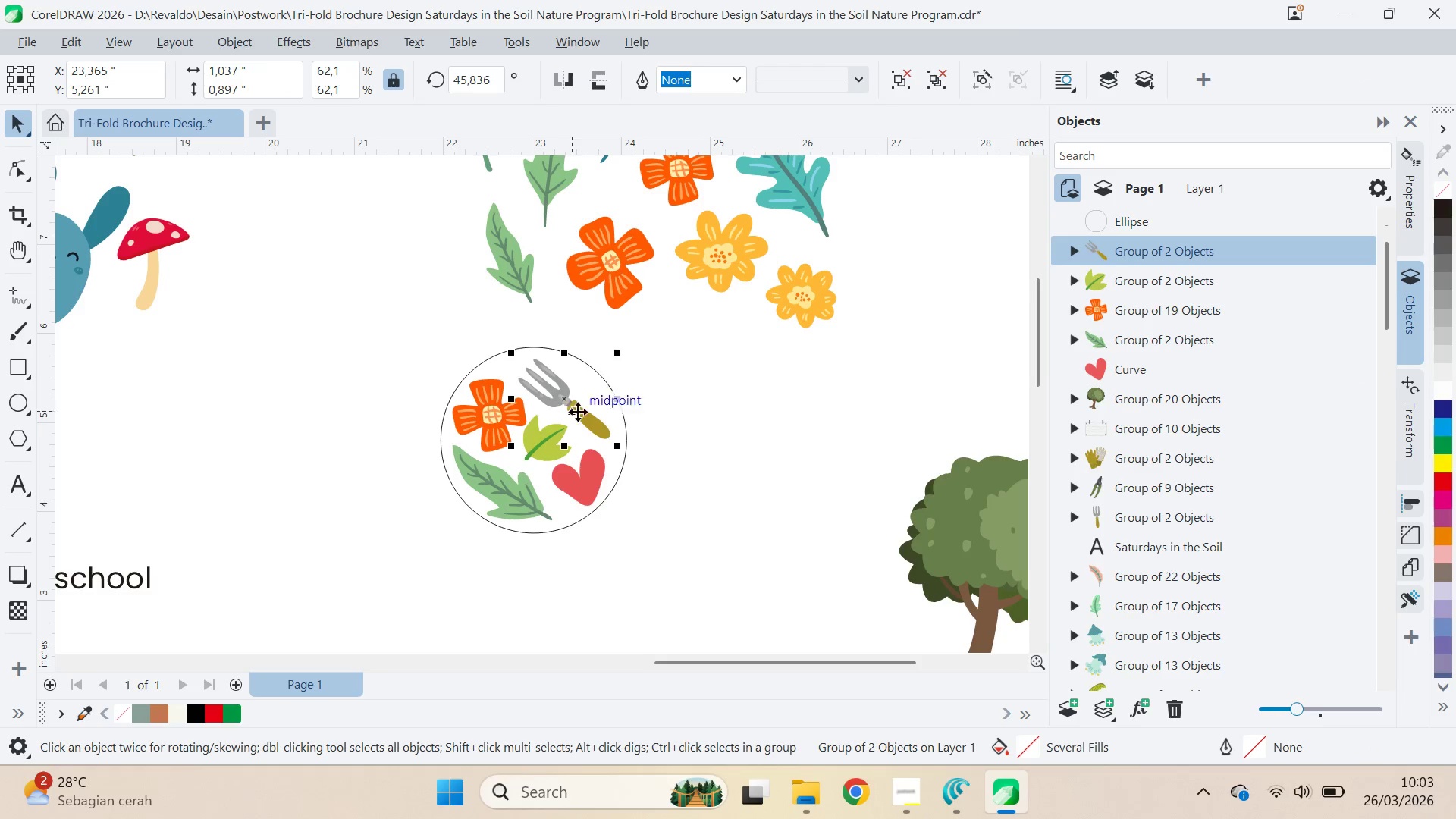 
key(ArrowRight)
 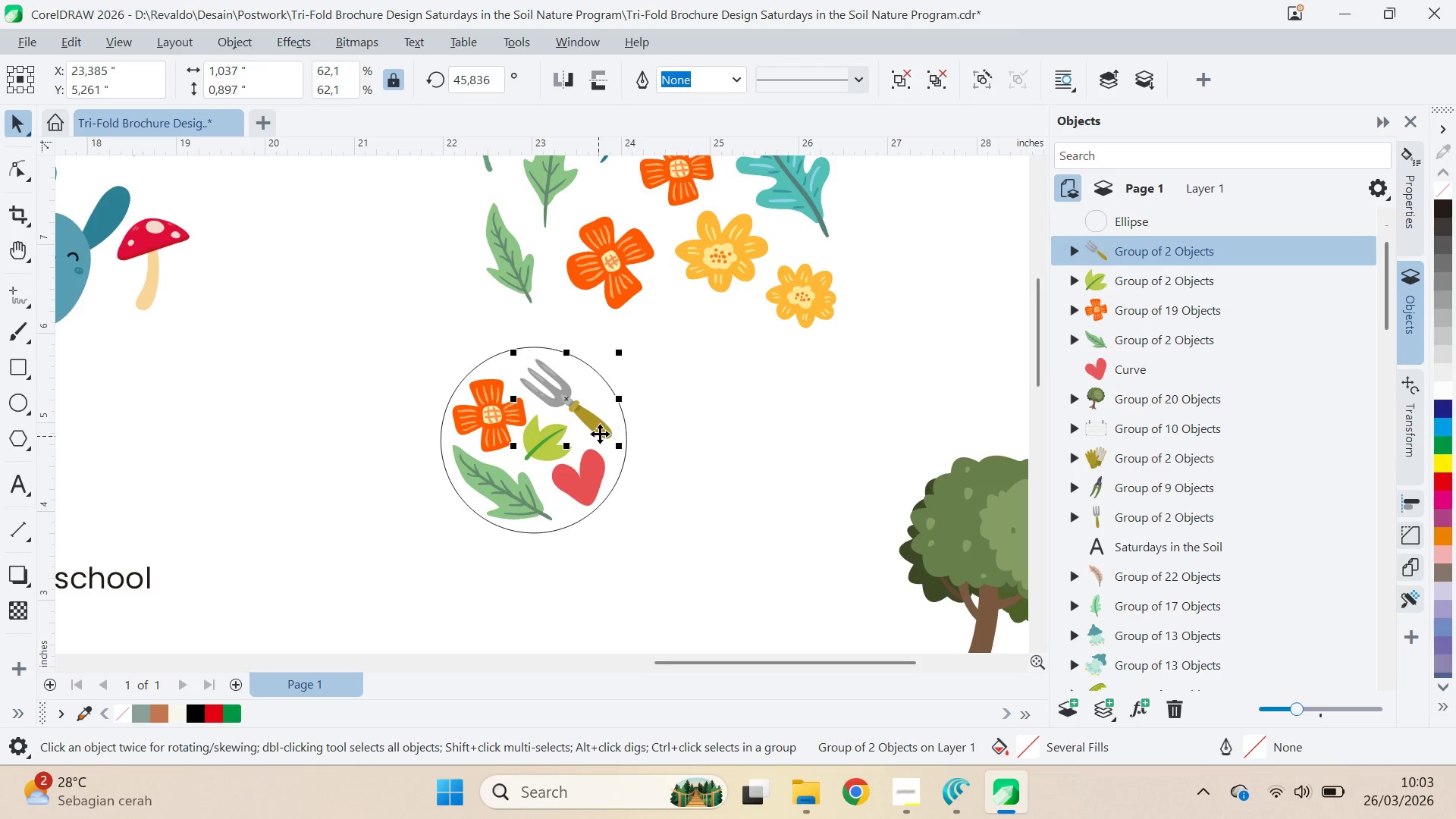 
key(ArrowRight)
 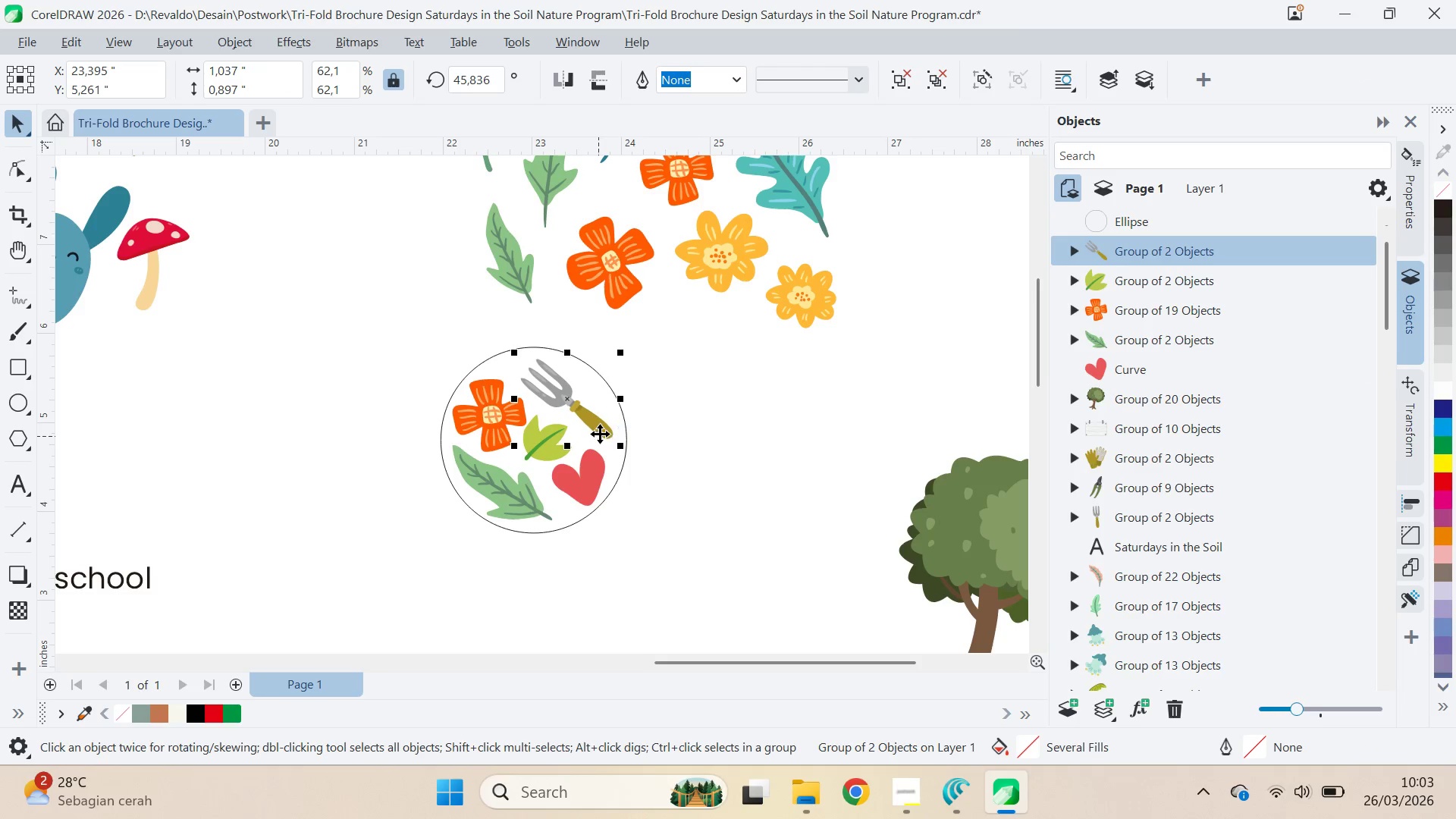 
key(ArrowRight)
 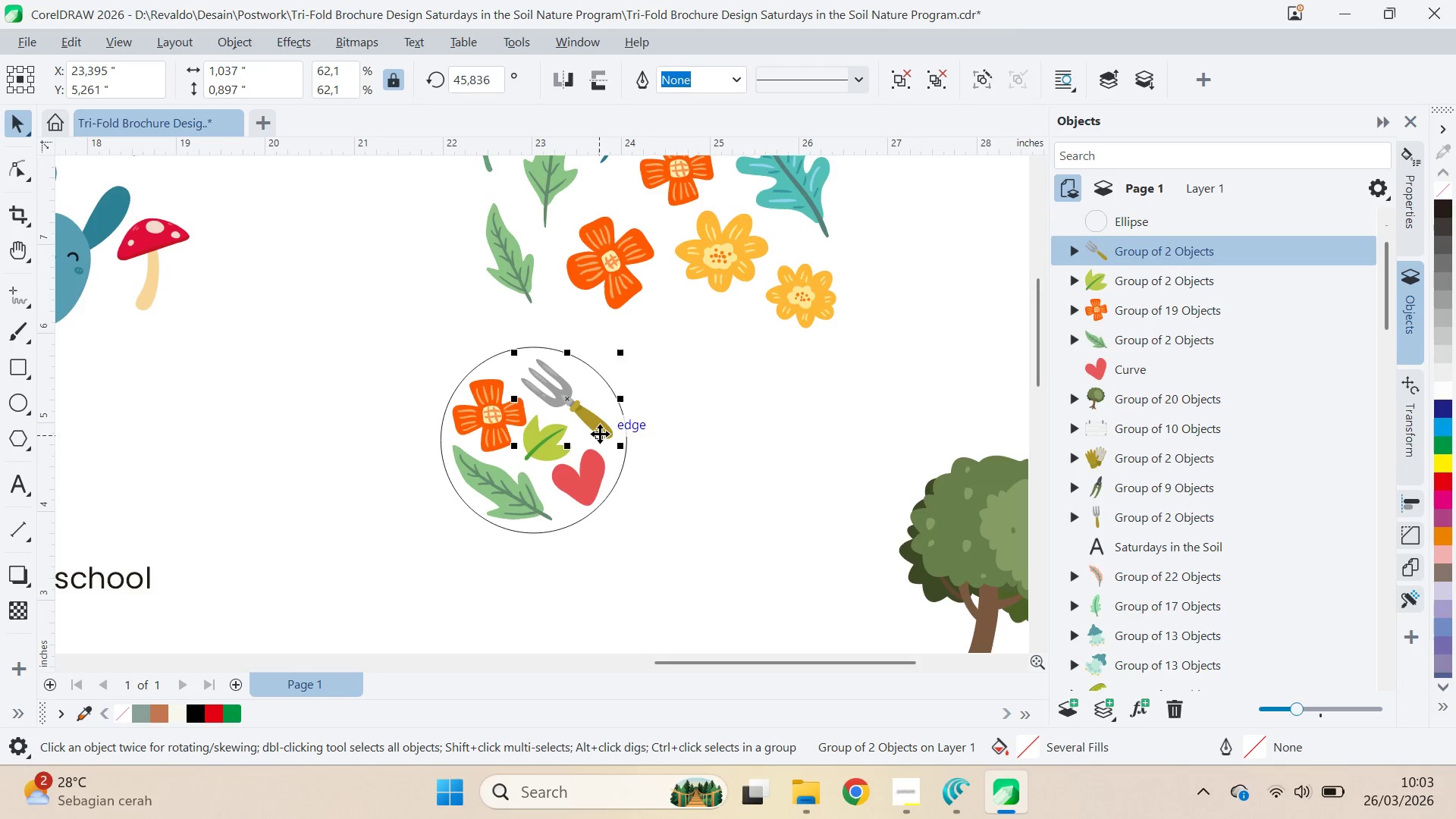 
key(ArrowRight)
 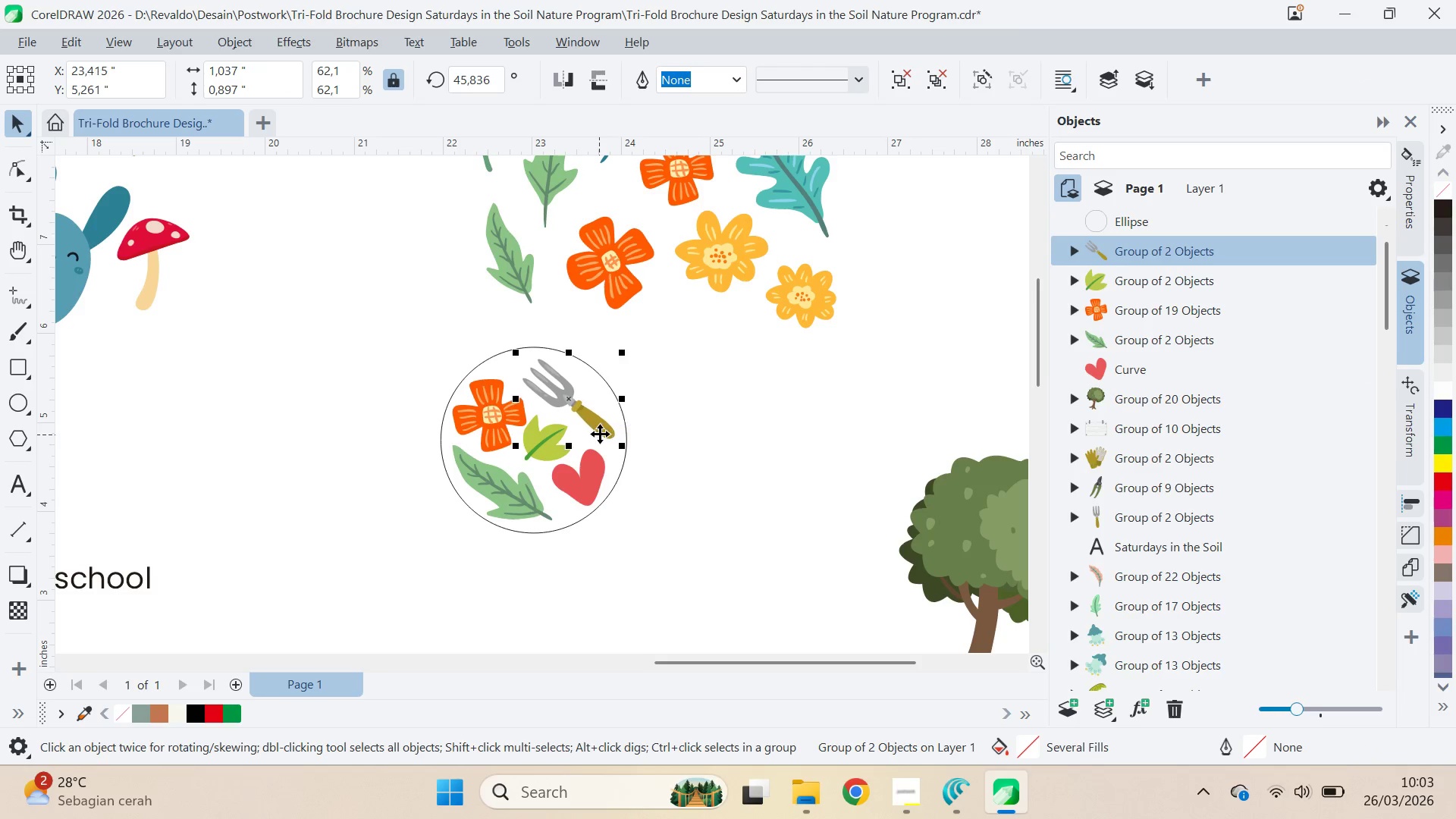 
key(ArrowRight)
 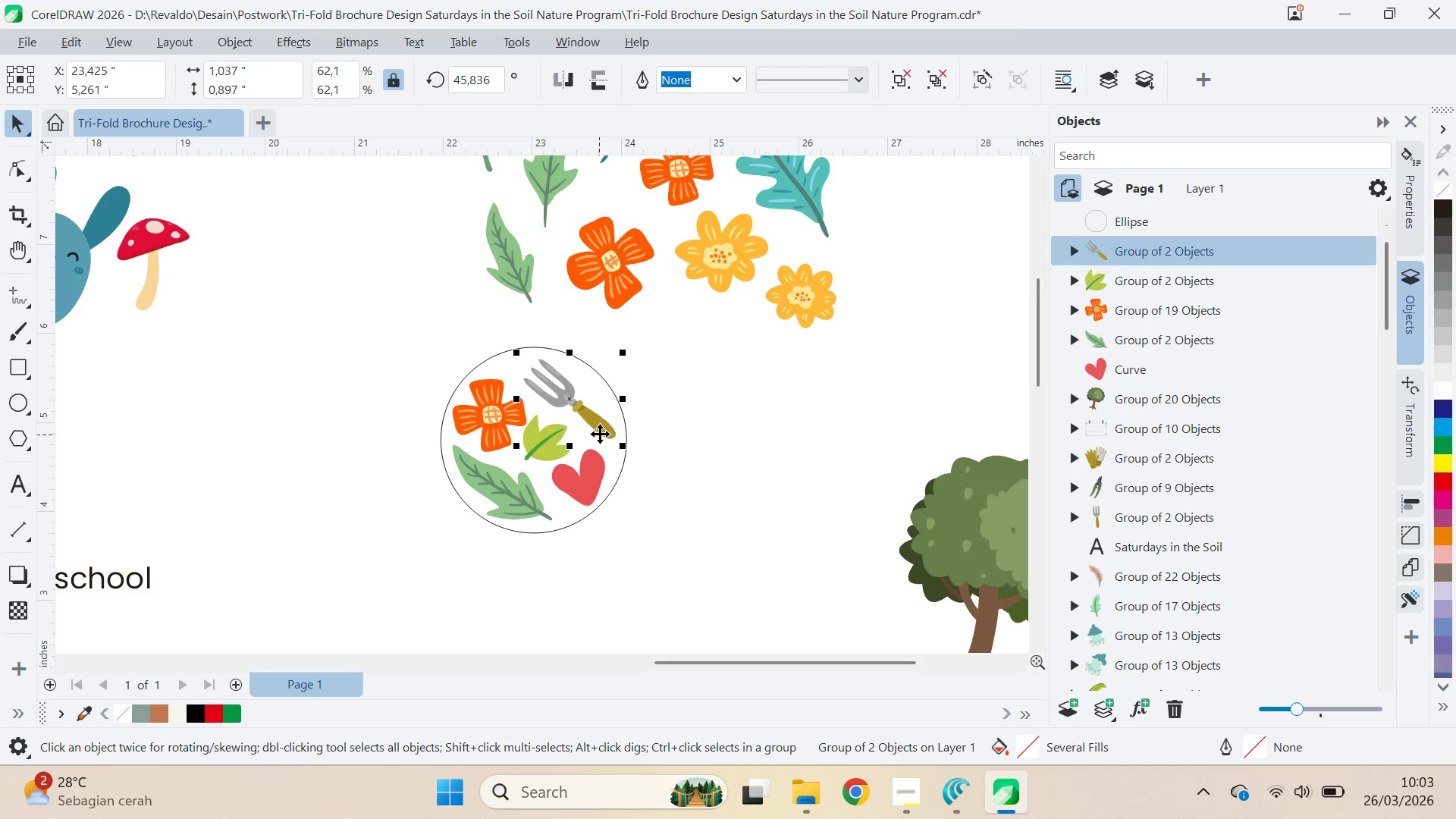 
key(ArrowRight)
 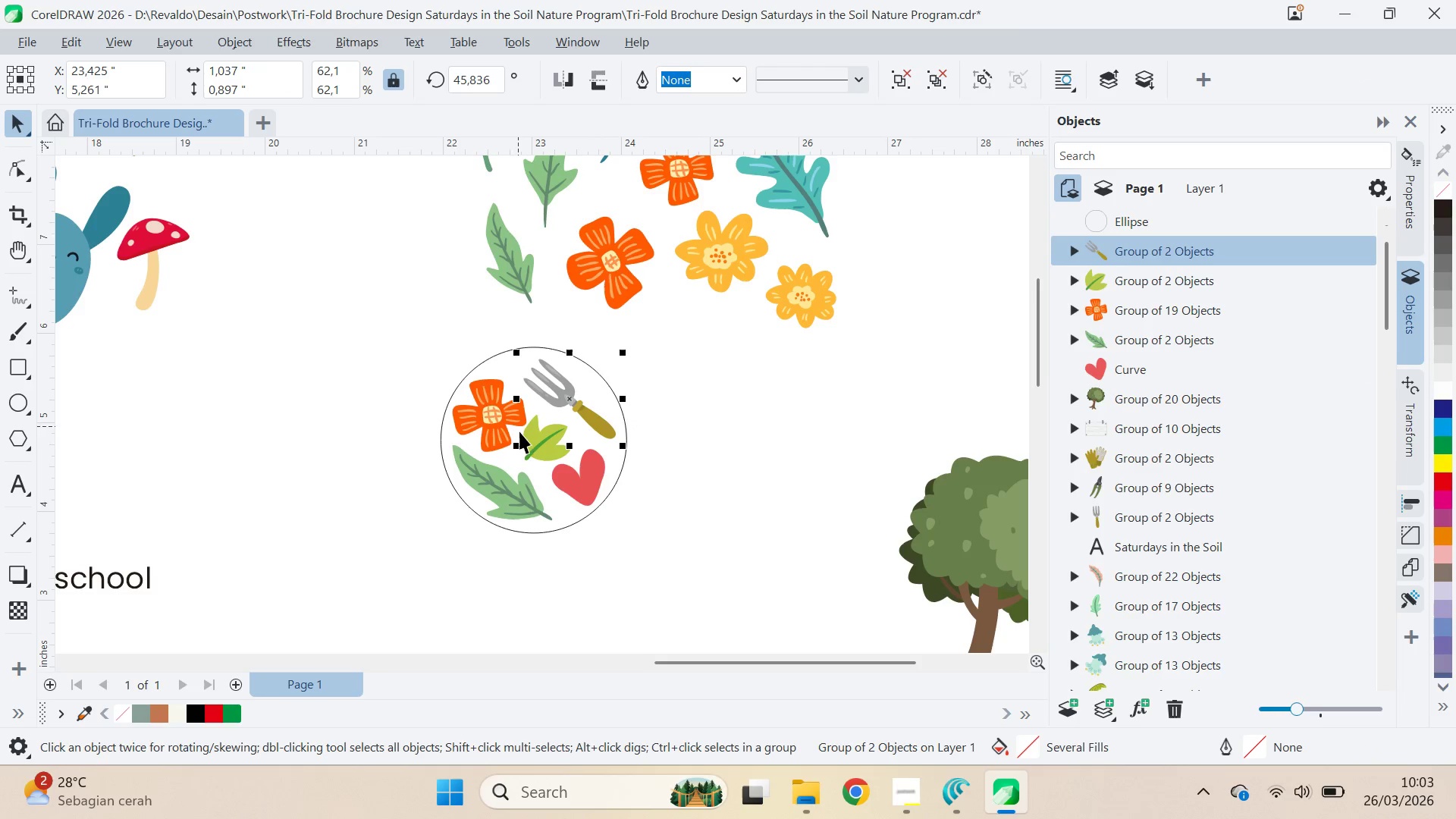 
left_click_drag(start_coordinate=[518, 444], to_coordinate=[483, 453])
 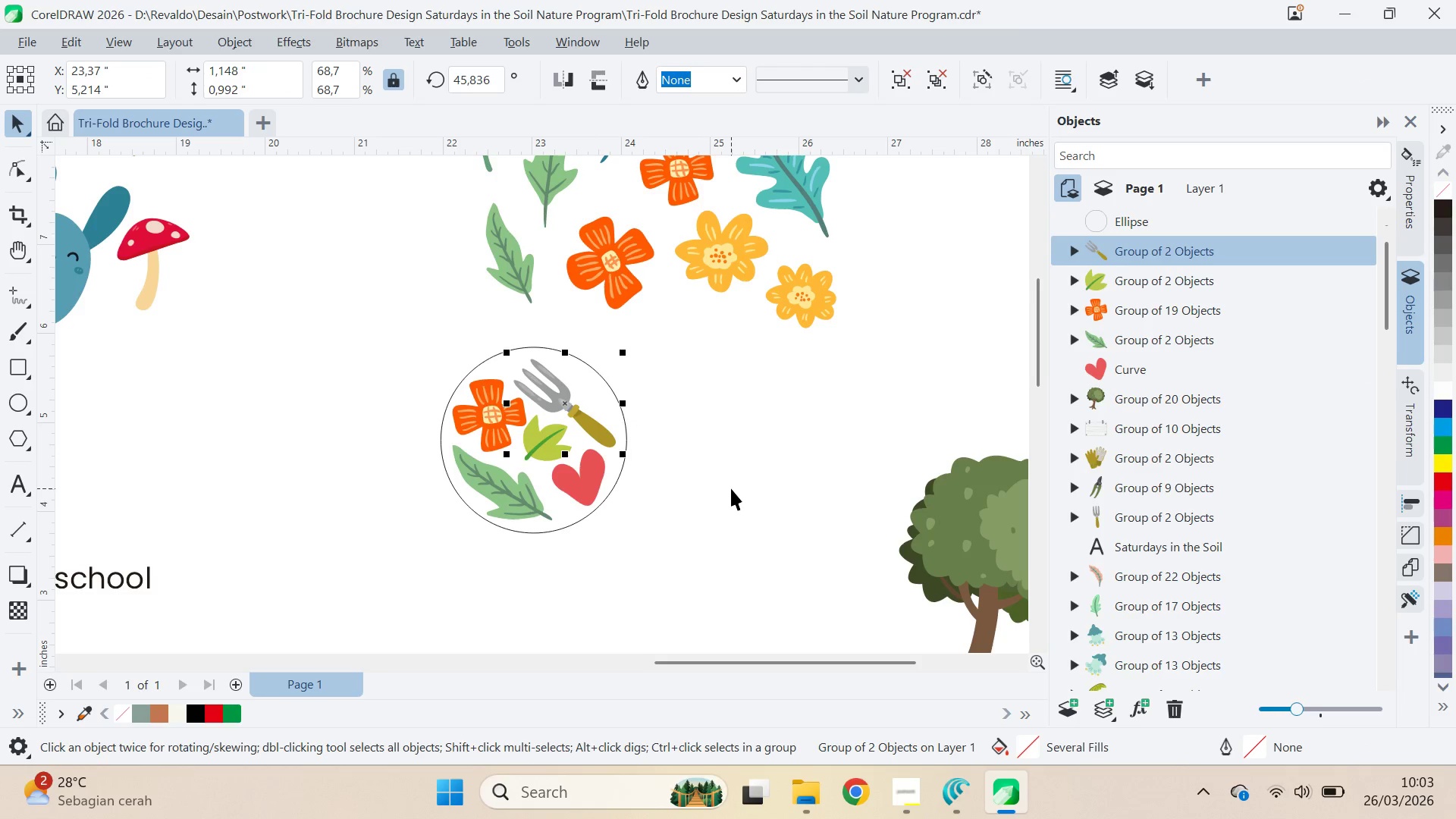 
key(ArrowUp)
 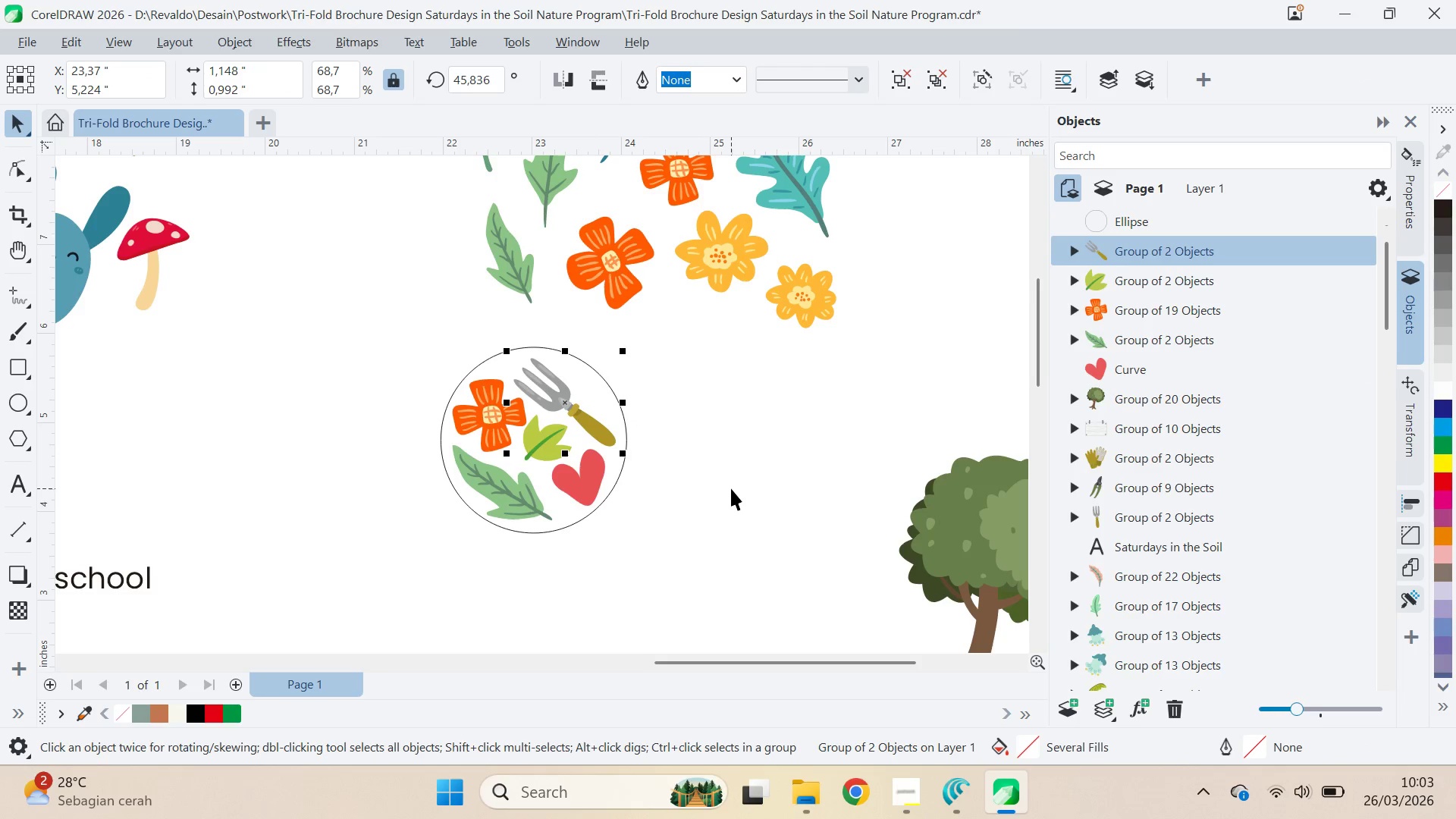 
key(ArrowUp)
 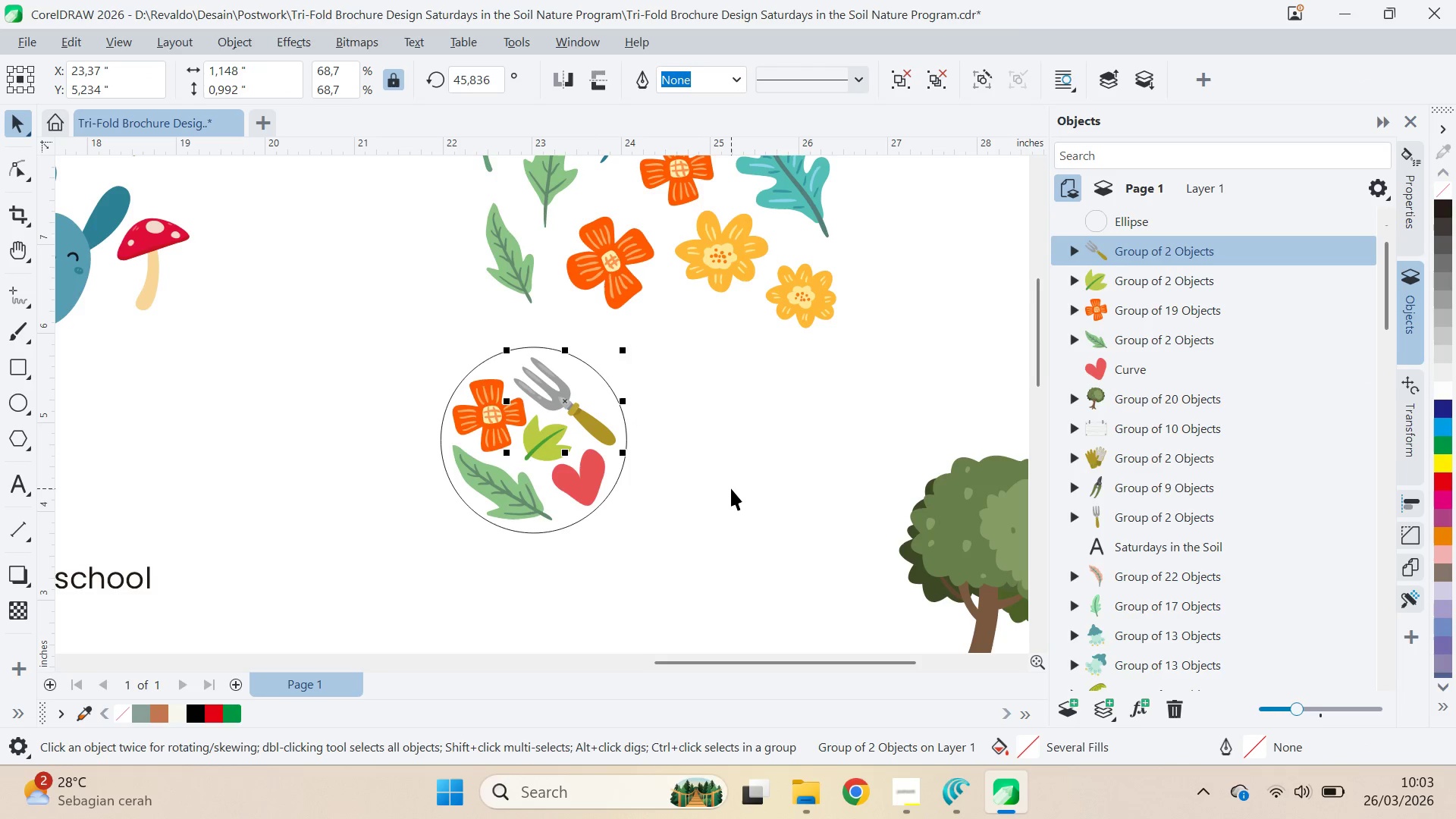 
key(ArrowUp)
 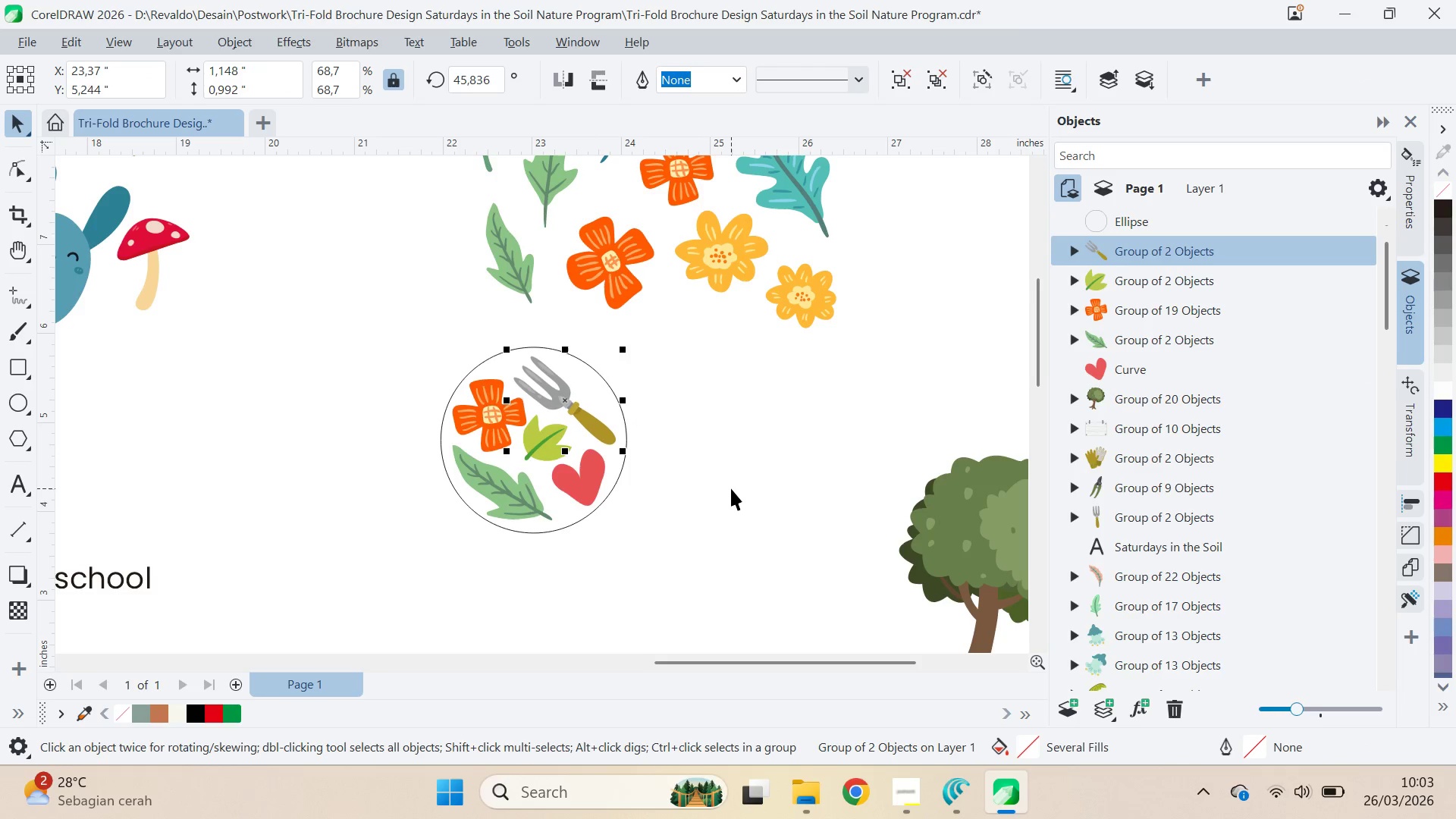 
key(ArrowUp)
 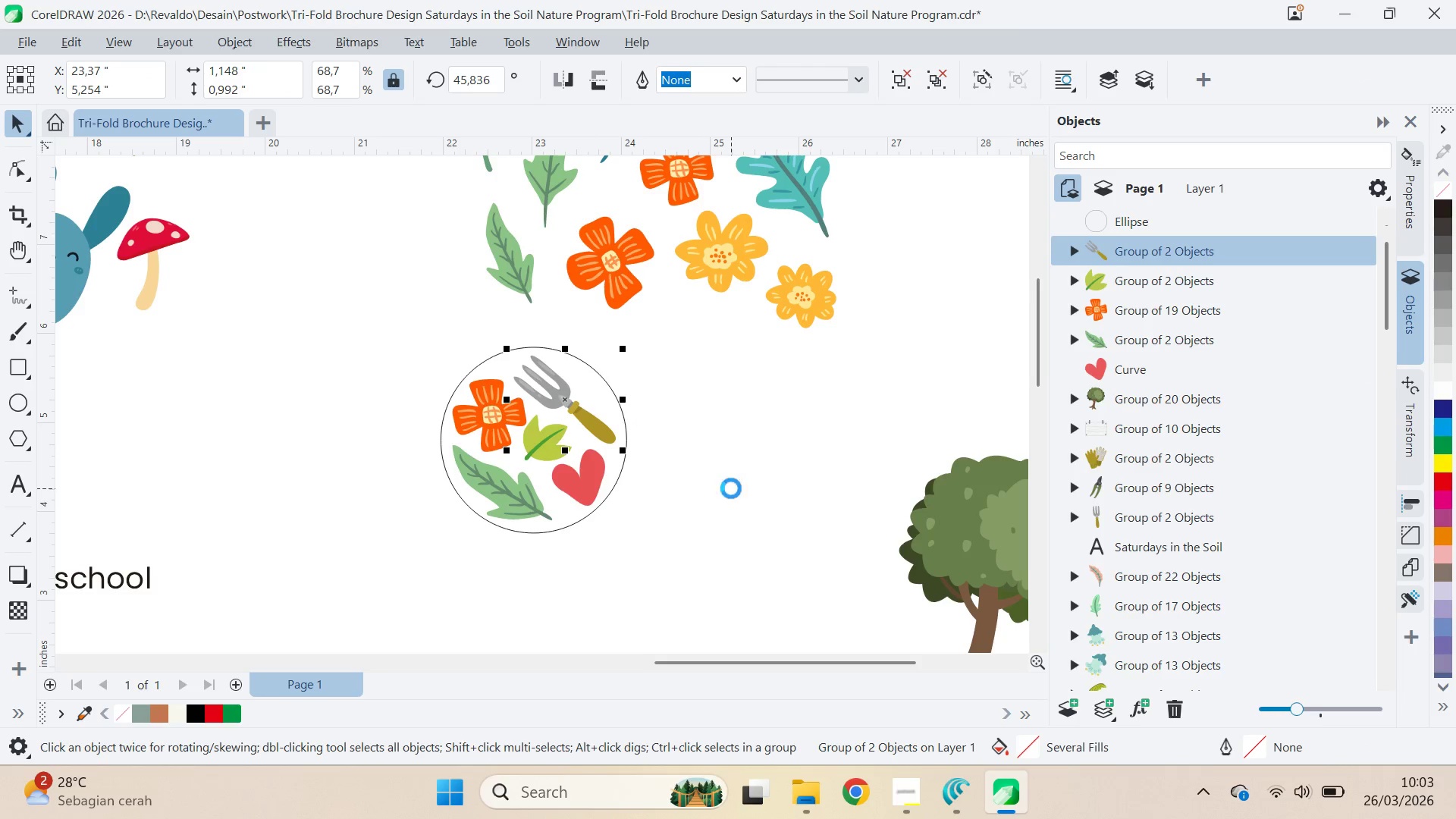 
key(ArrowUp)
 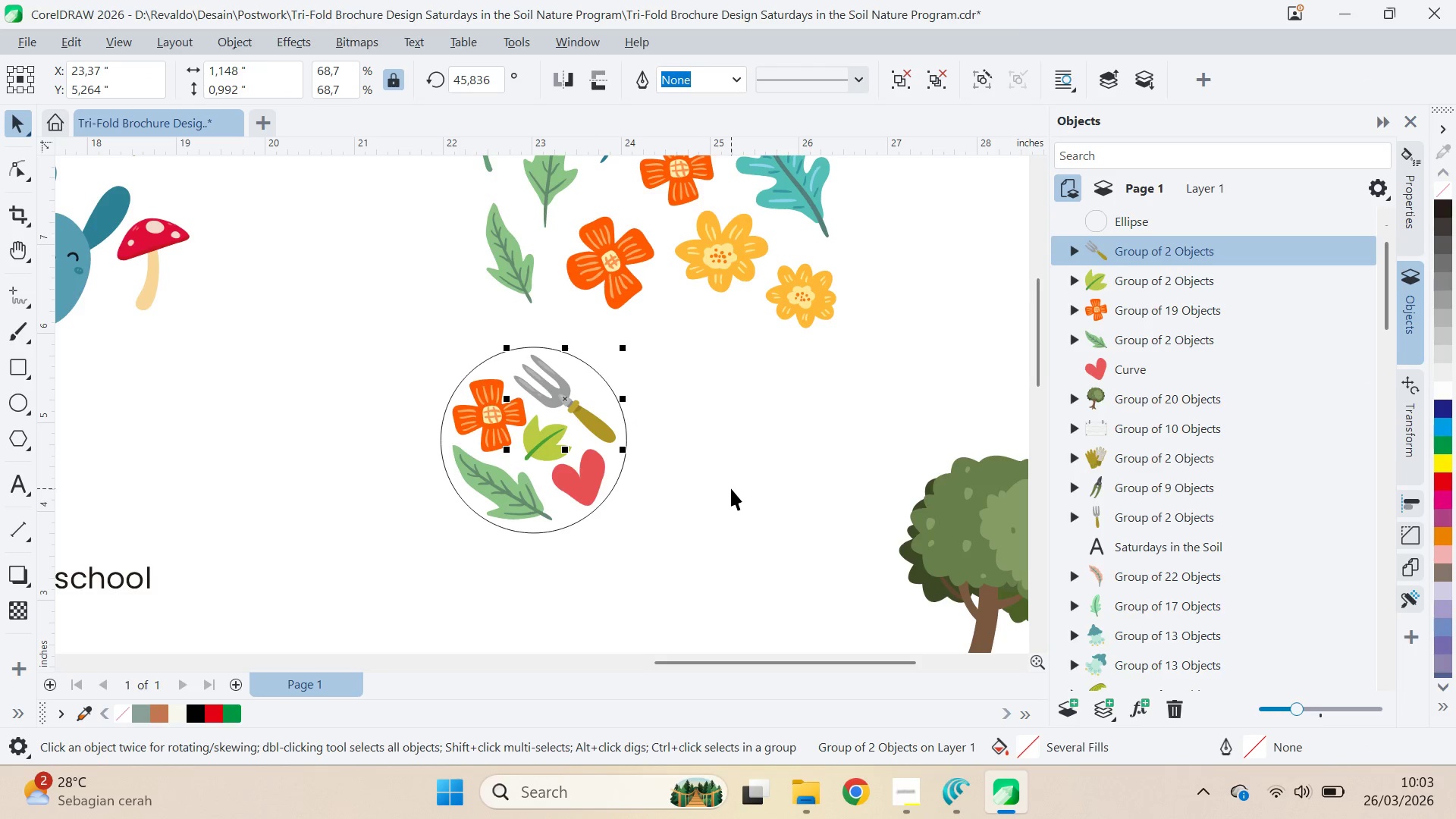 
key(ArrowUp)
 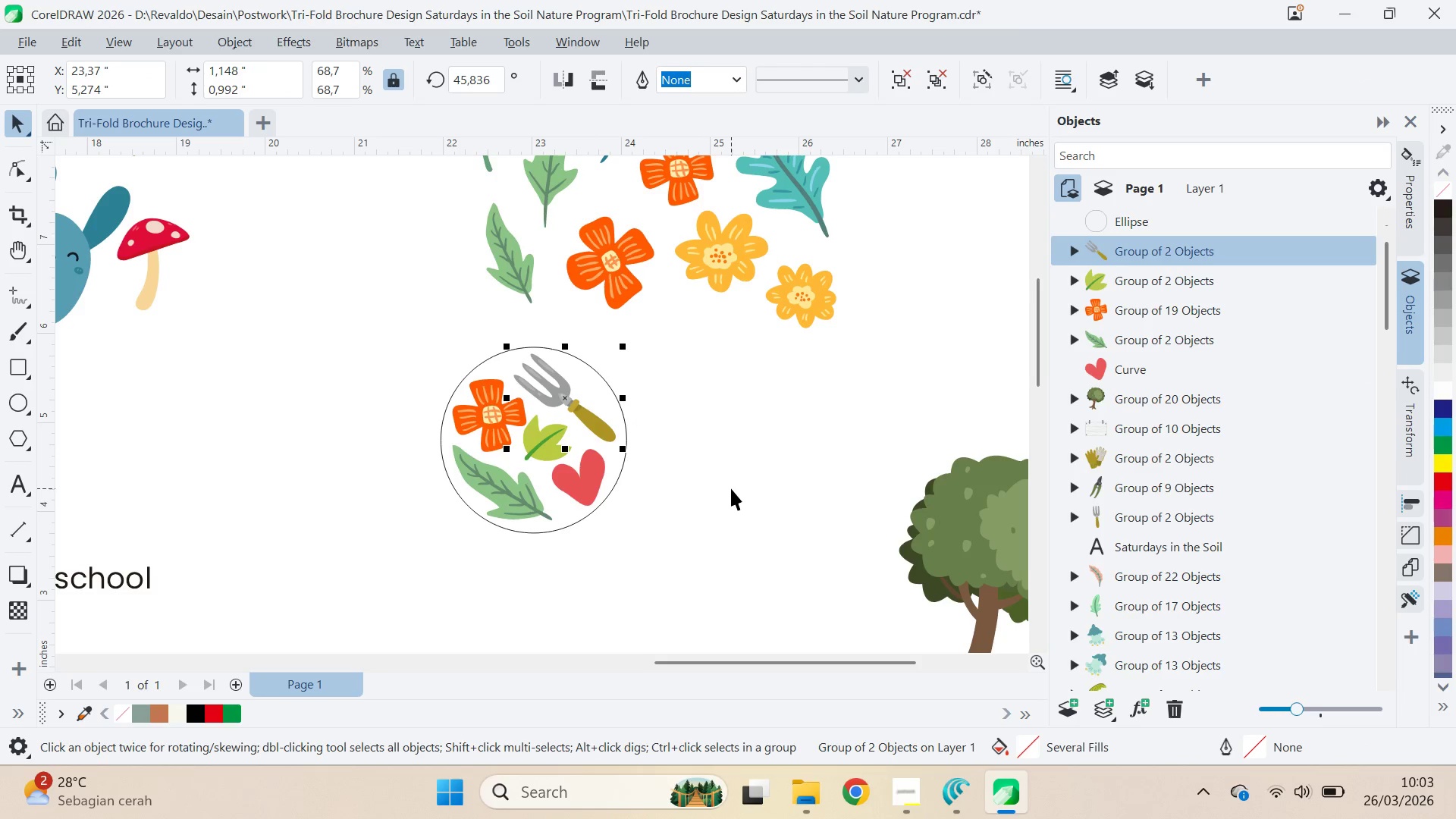 
key(ArrowUp)
 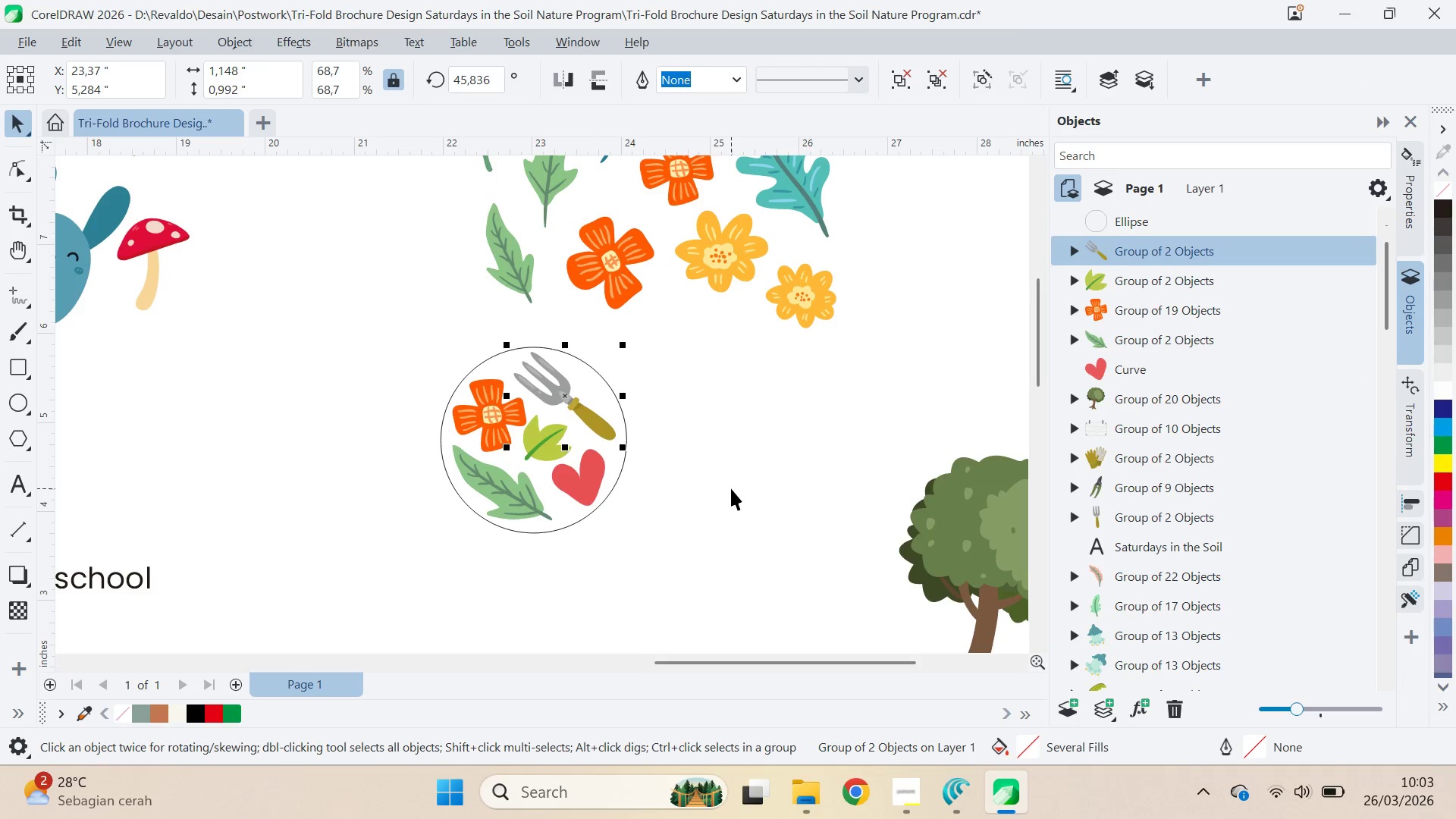 
key(ArrowUp)
 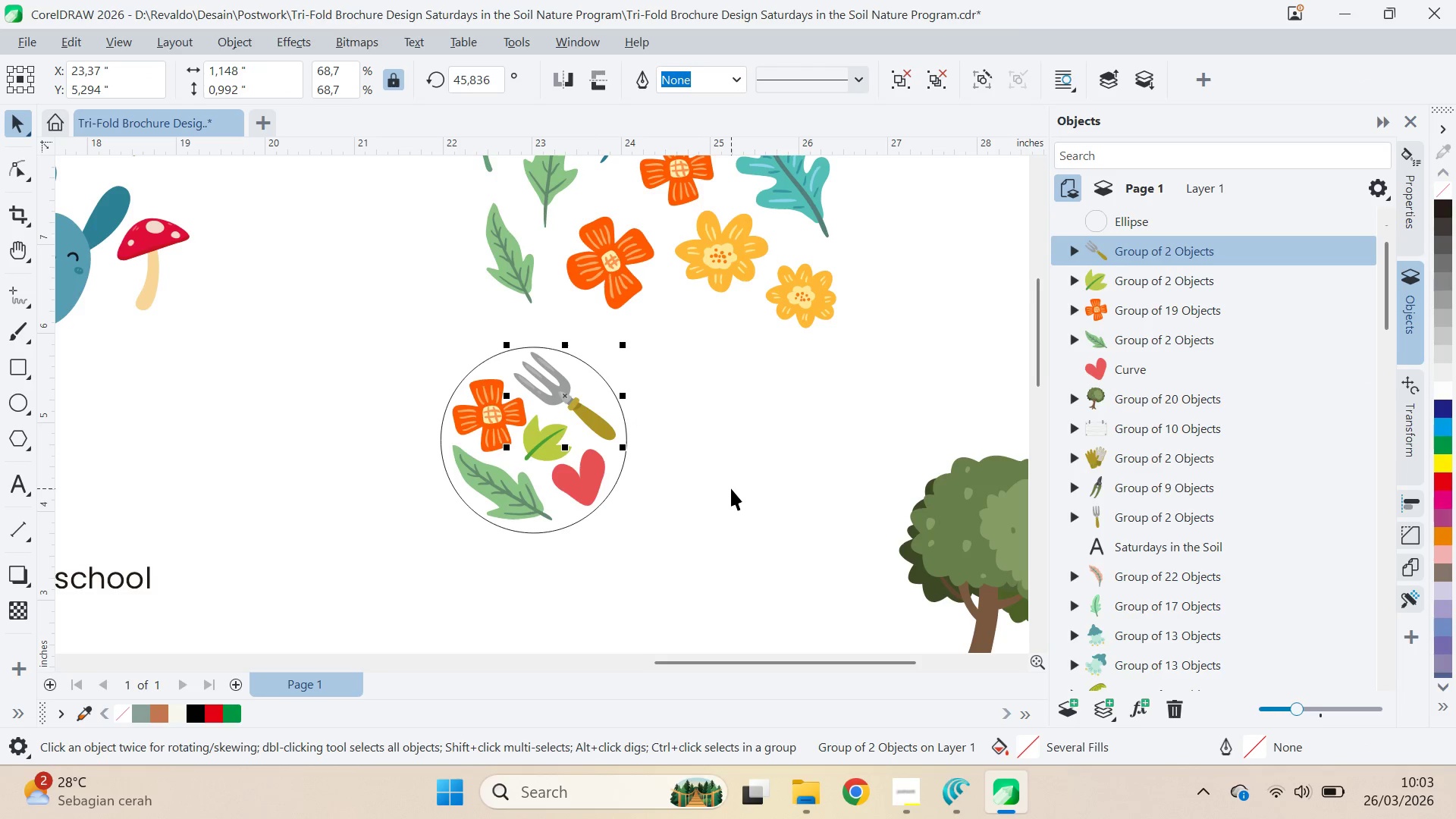 
key(ArrowDown)
 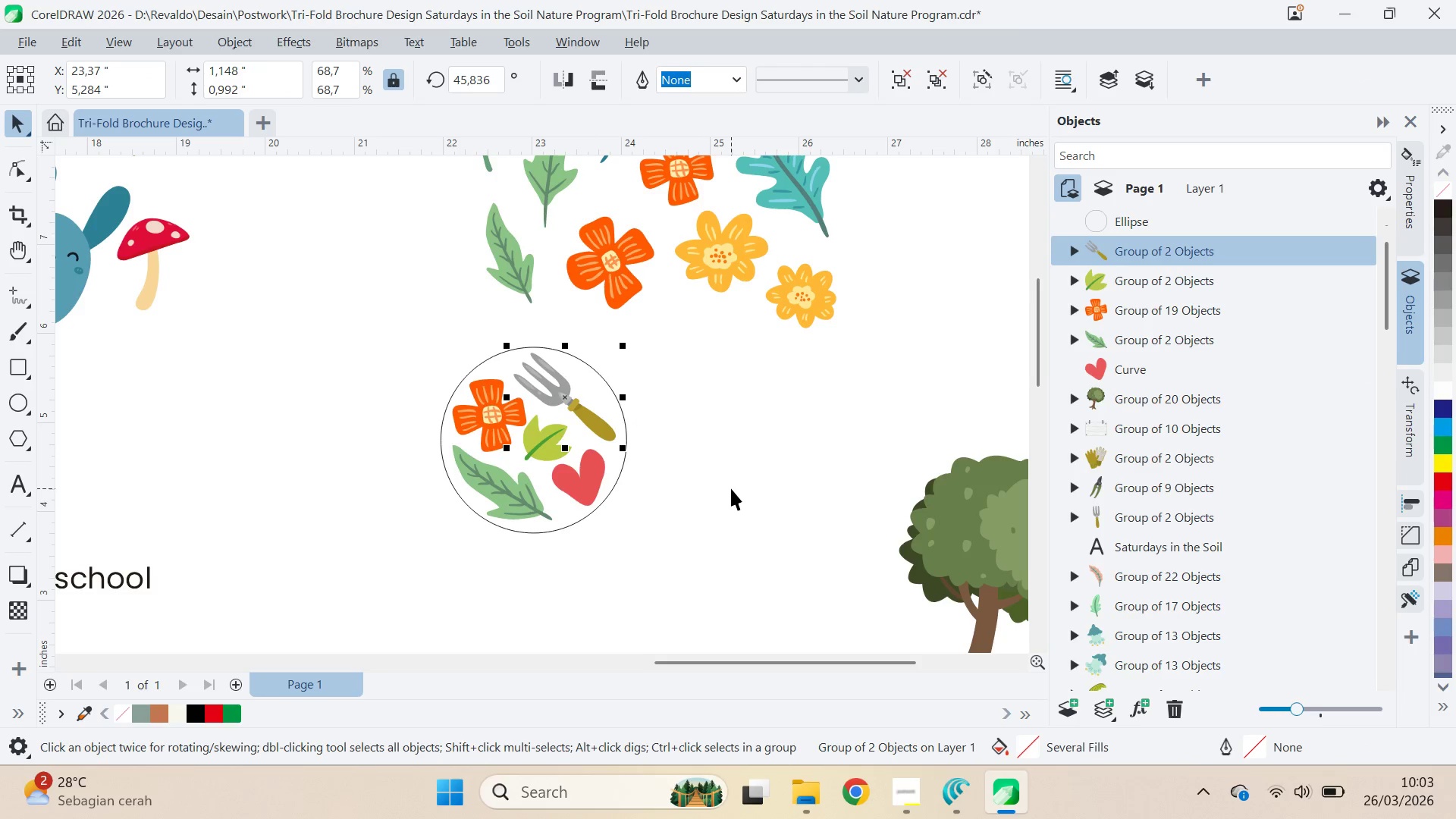 
key(ArrowUp)
 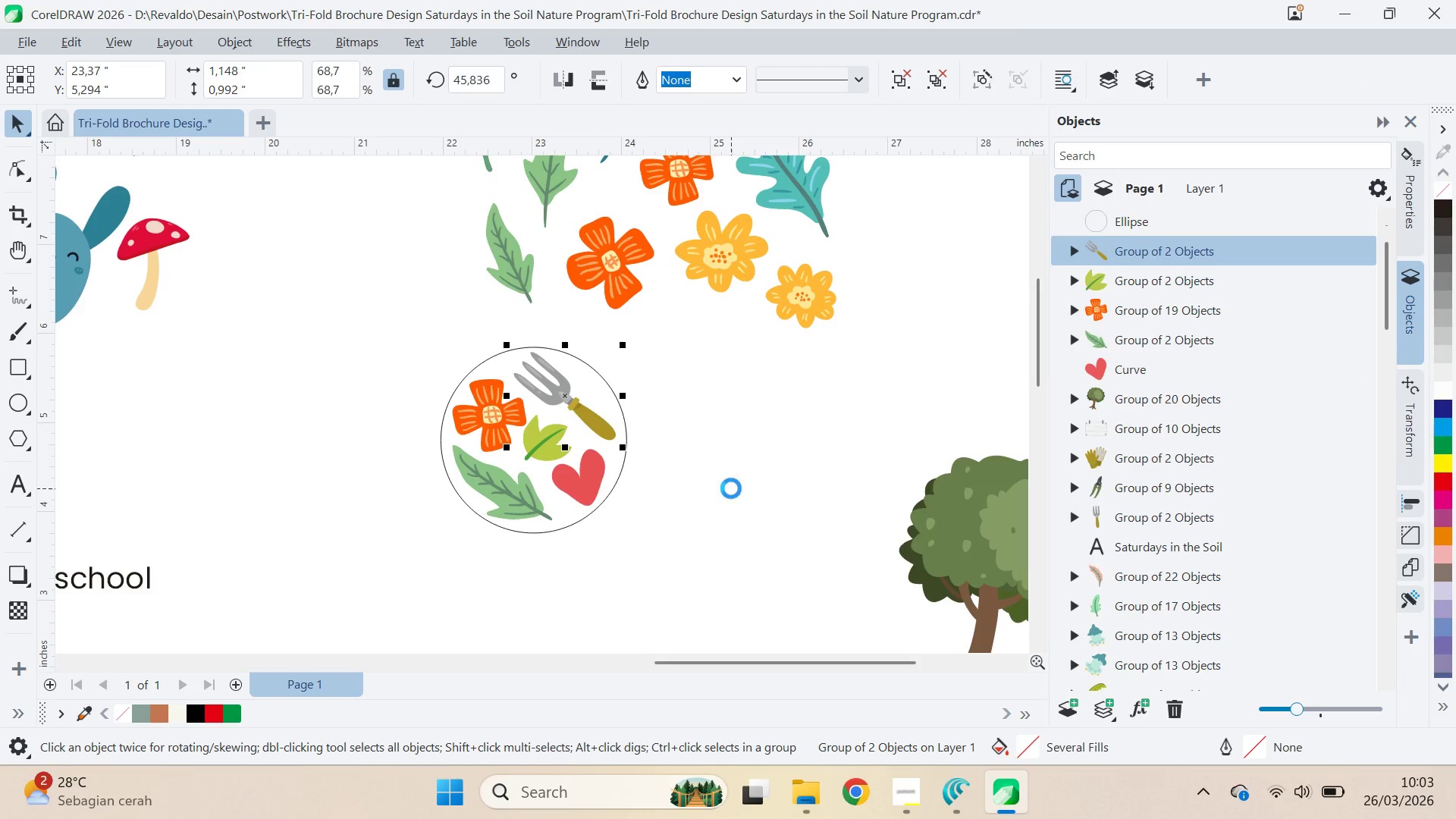 
key(ArrowUp)
 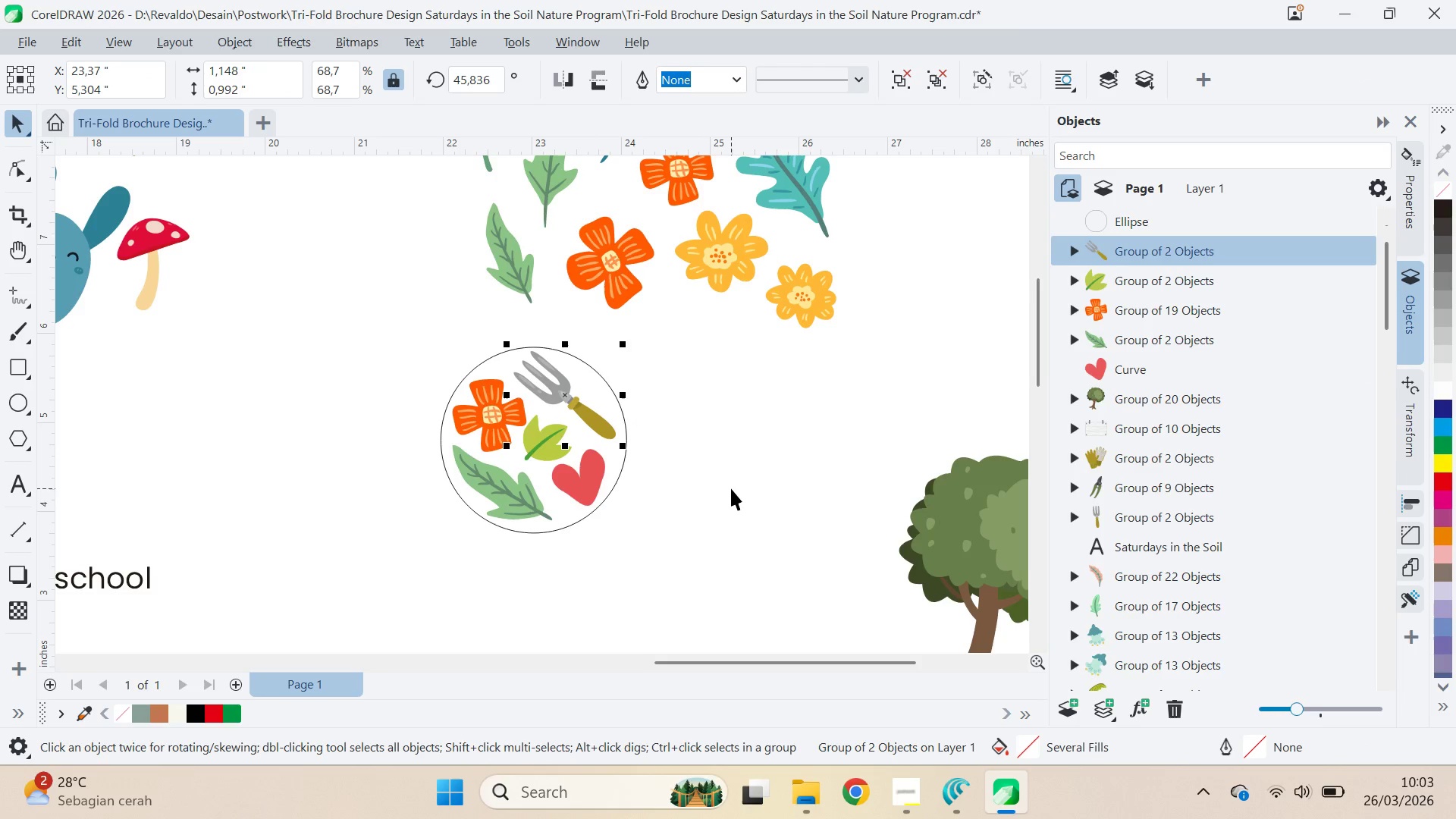 
left_click_drag(start_coordinate=[726, 486], to_coordinate=[730, 486])
 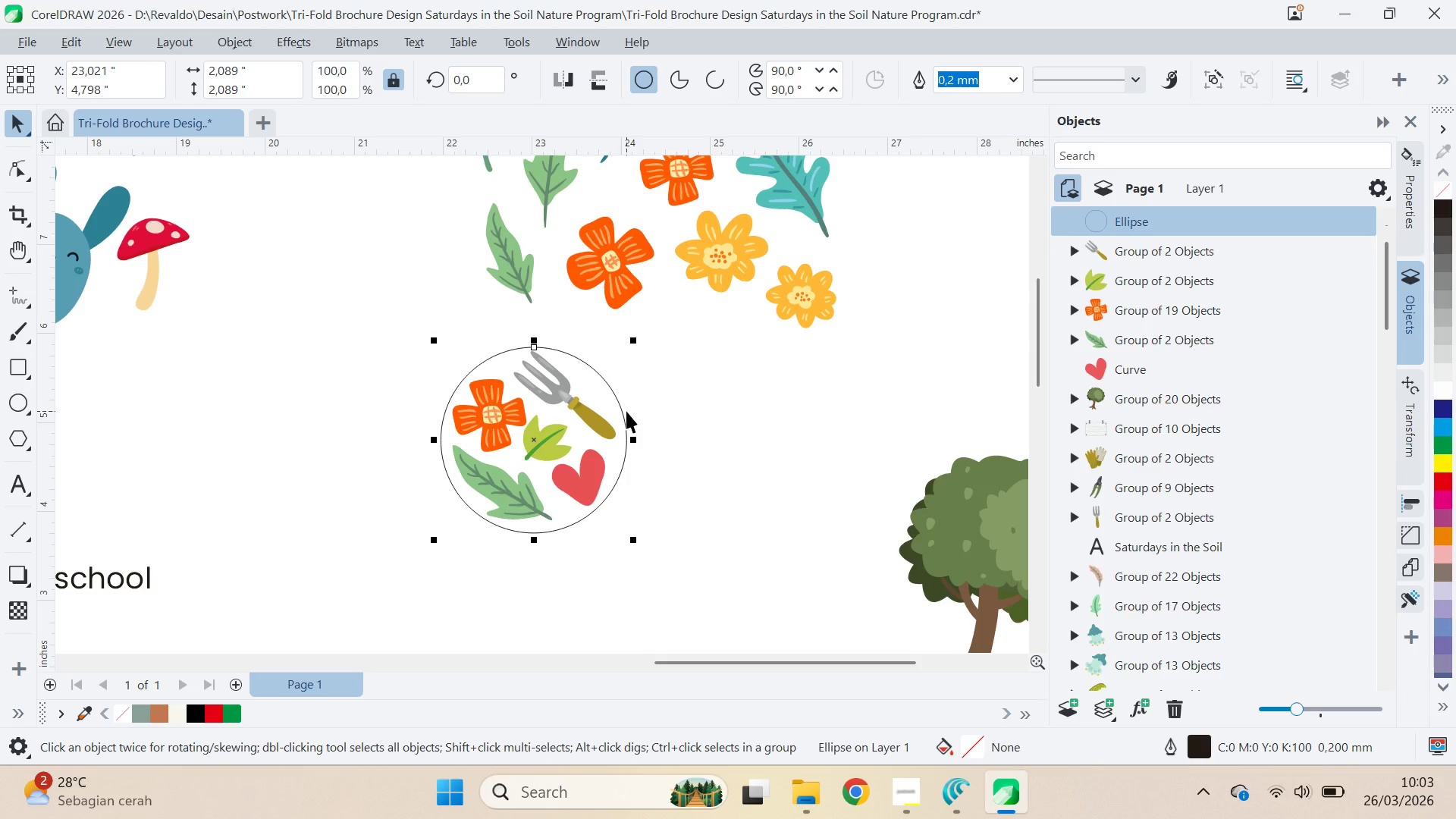 
left_click([686, 408])
 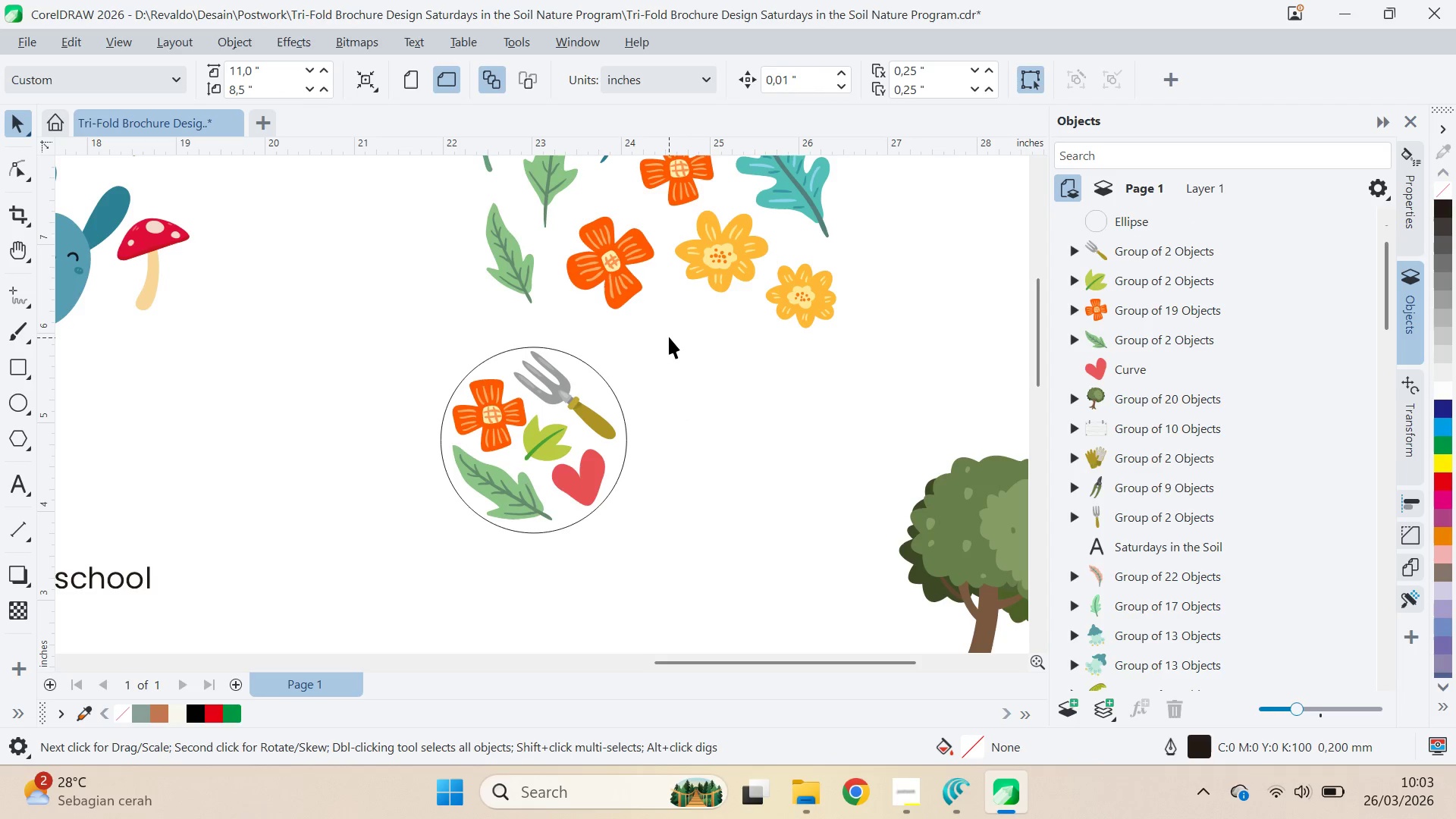 
left_click_drag(start_coordinate=[669, 337], to_coordinate=[407, 530])
 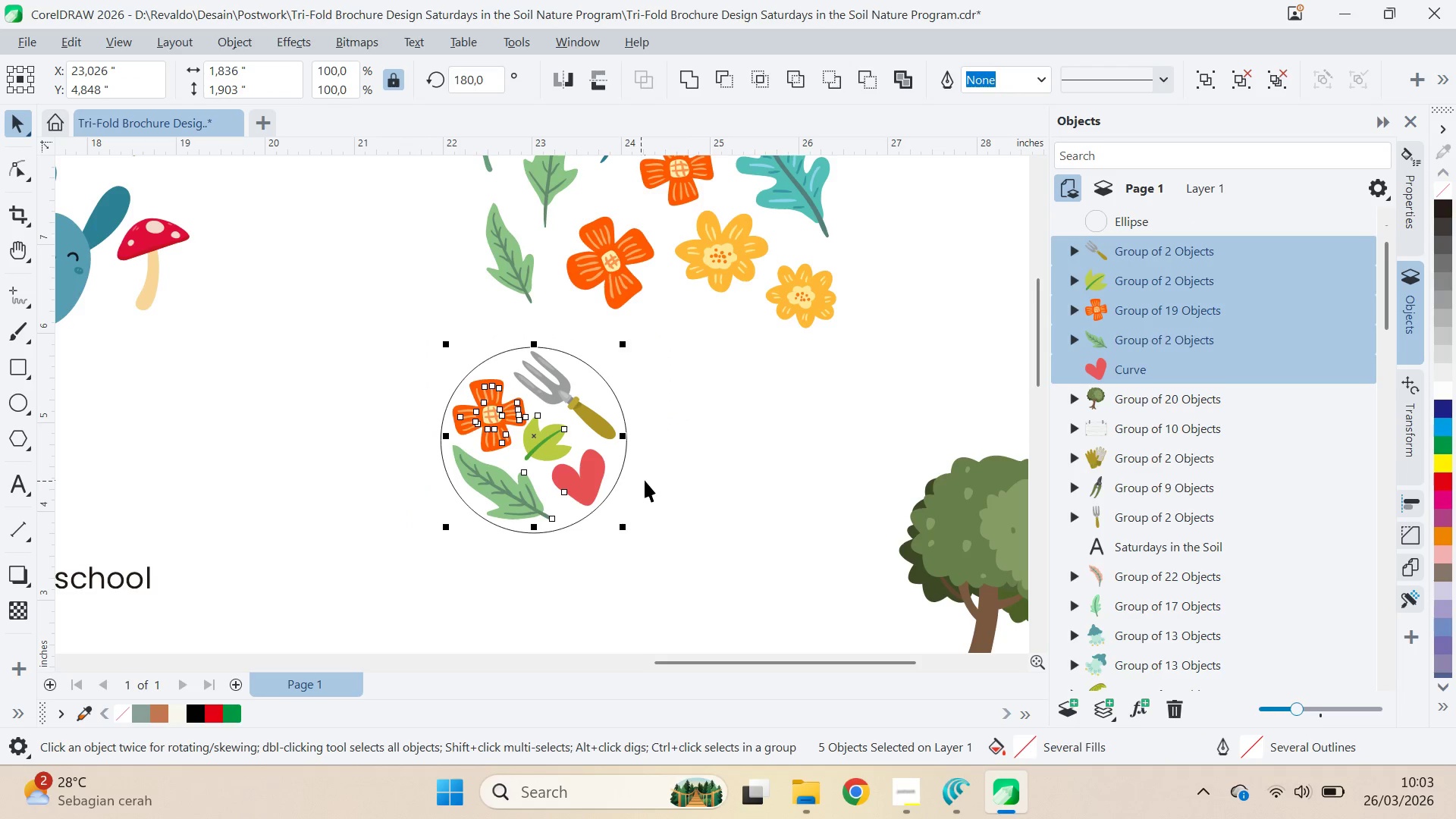 
key(Control+U)
 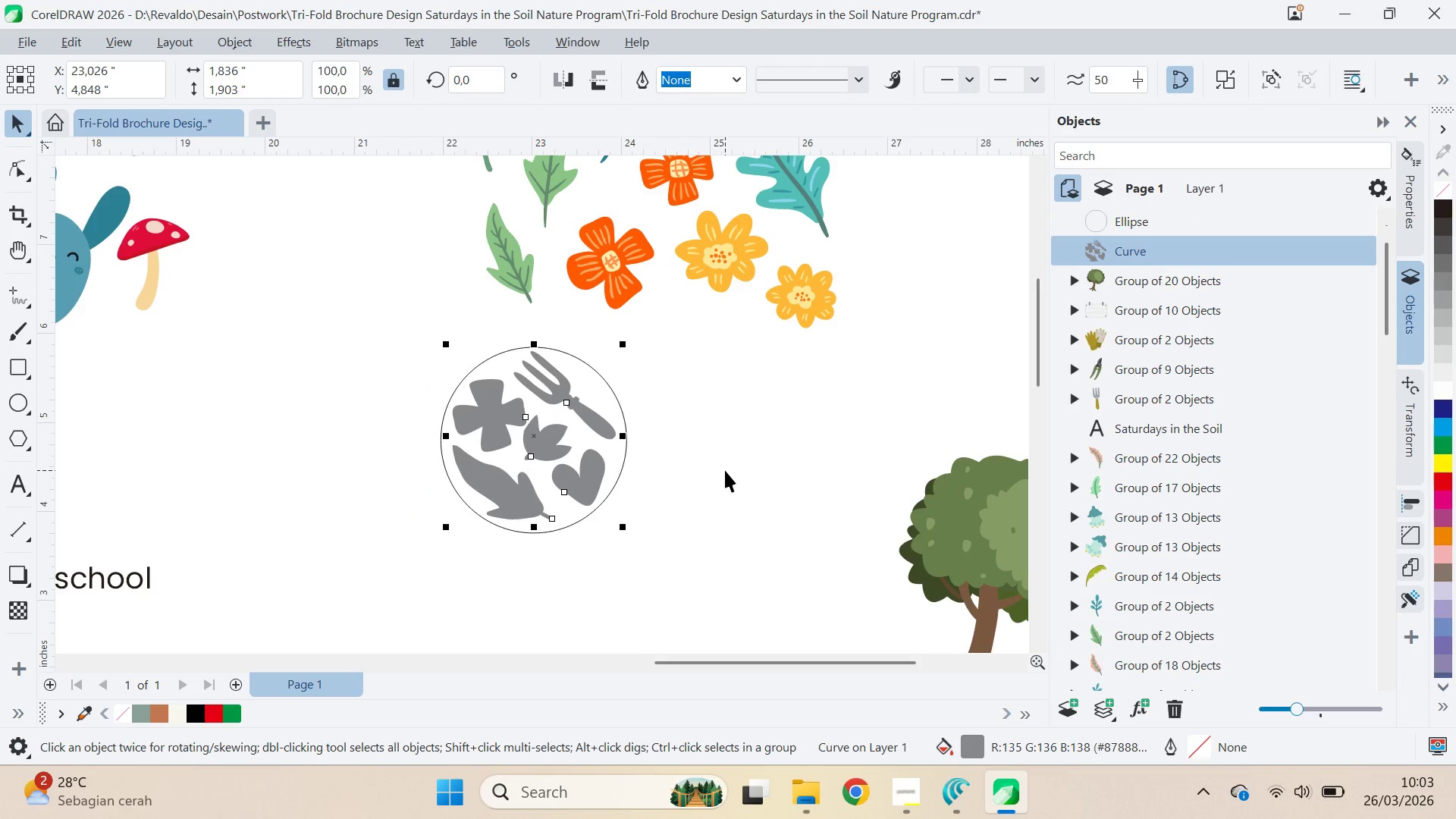 
double_click([572, 472])
 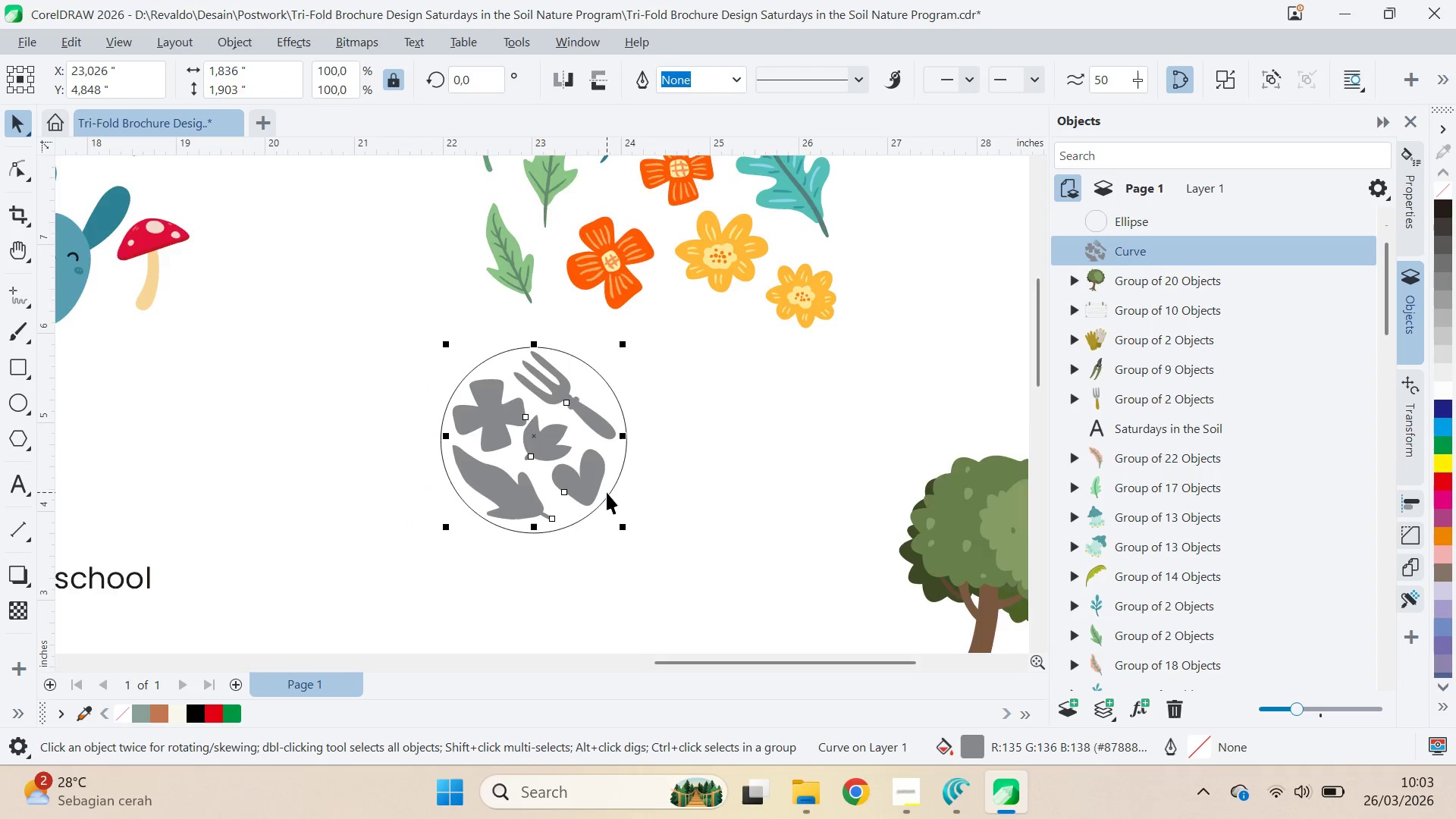 
type(qv)
 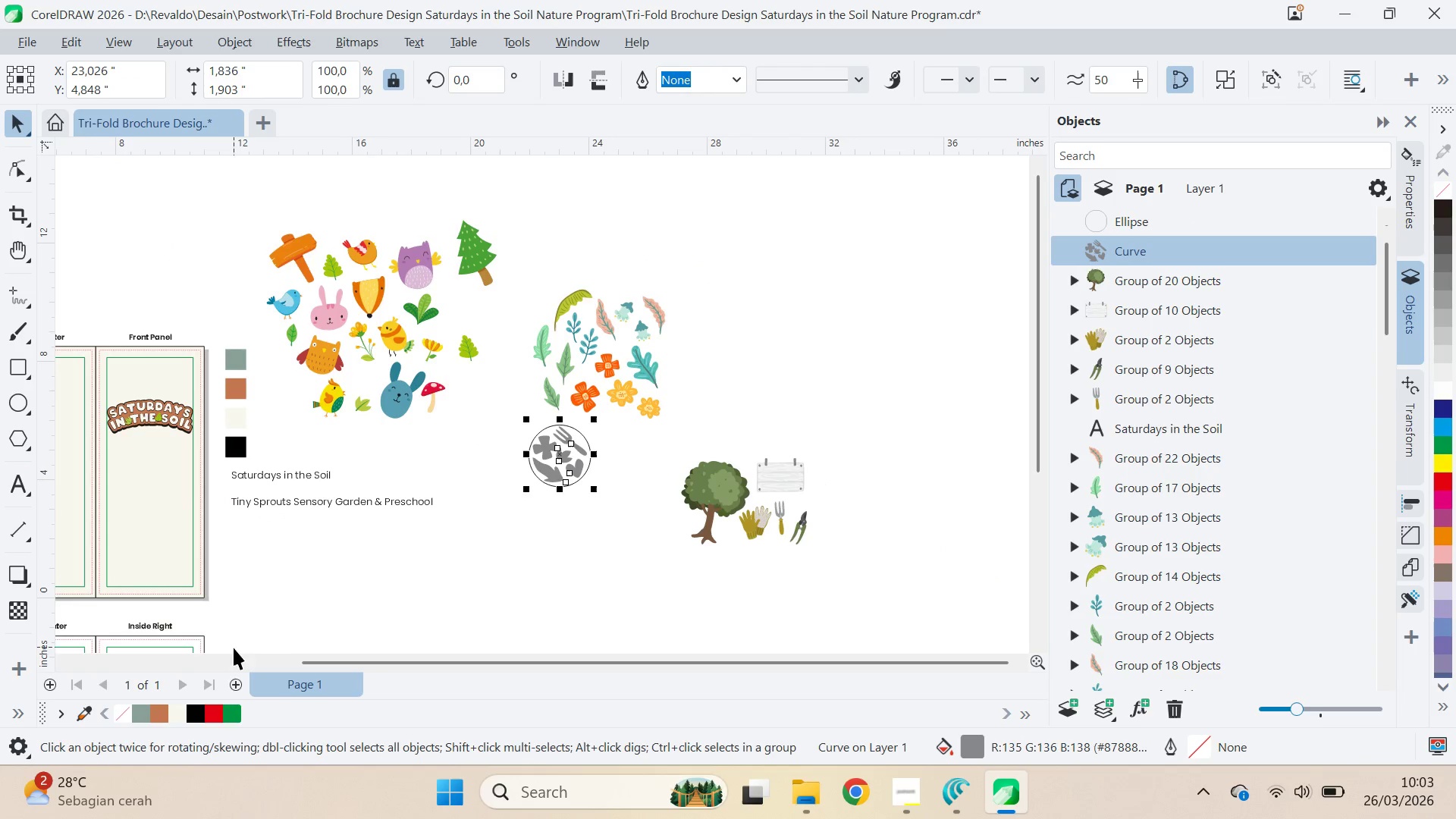 
left_click_drag(start_coordinate=[635, 475], to_coordinate=[613, 454])
 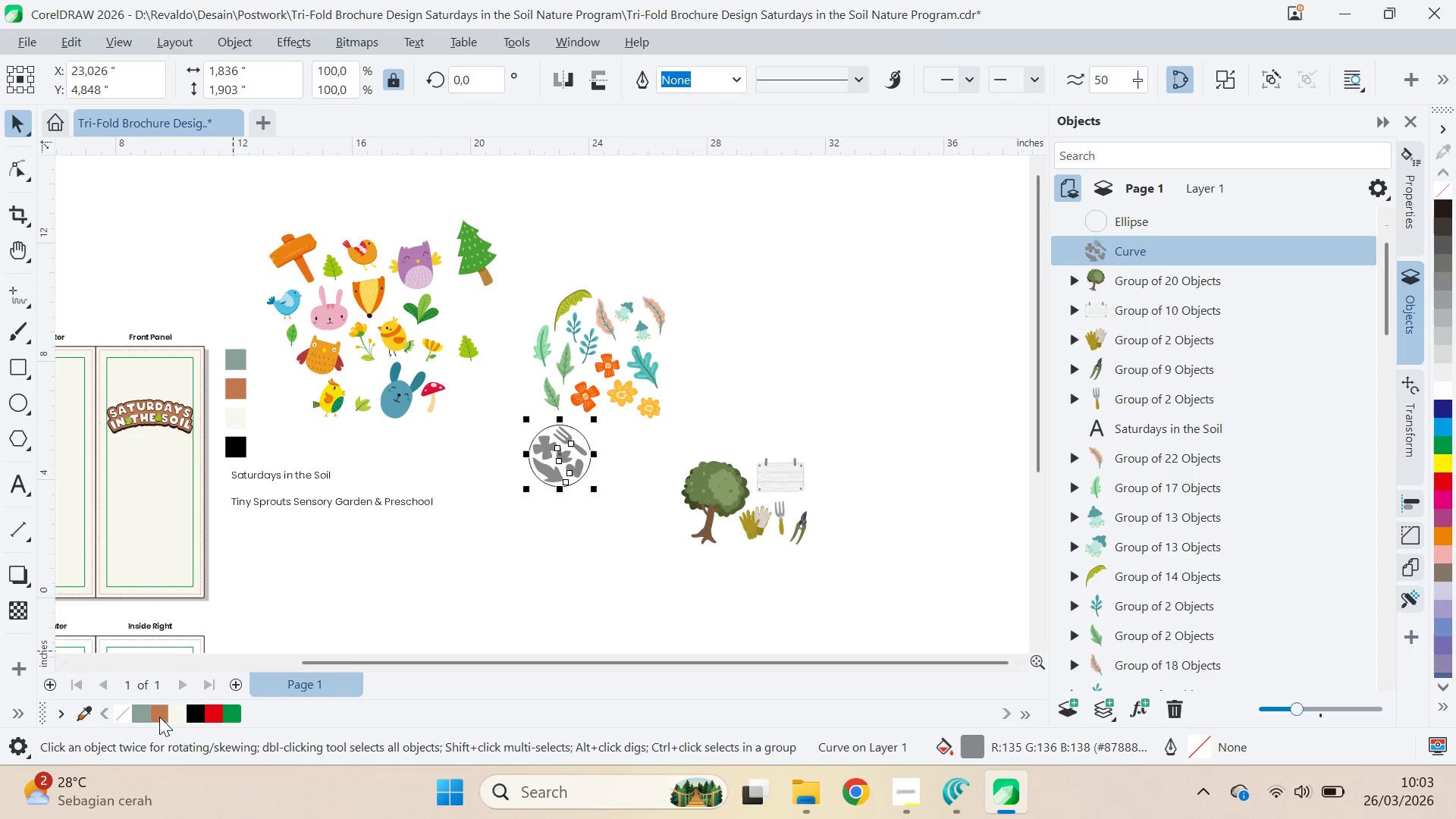 
scroll: coordinate [607, 494], scroll_direction: down, amount: 8.0
 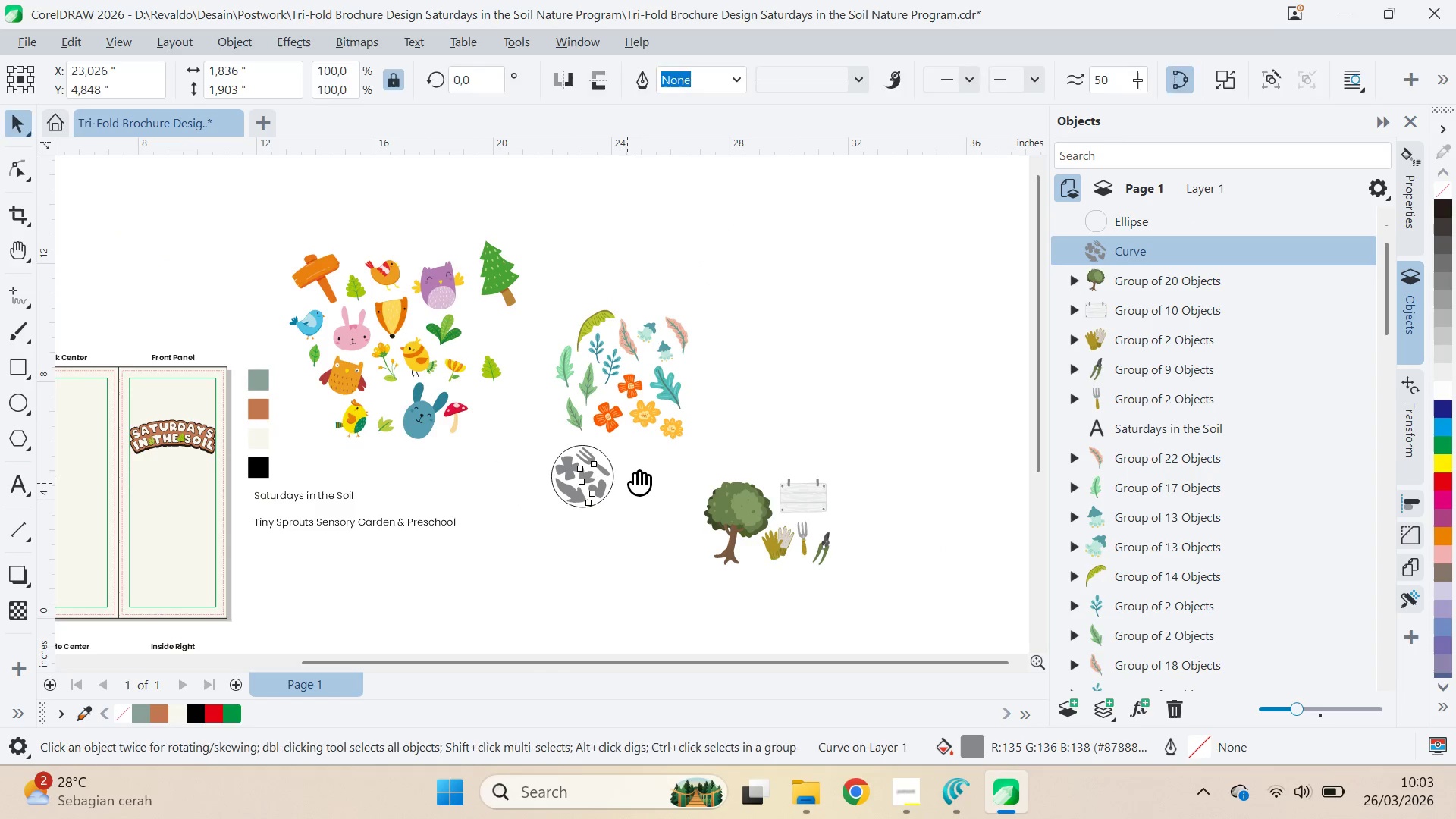 
double_click([585, 523])
 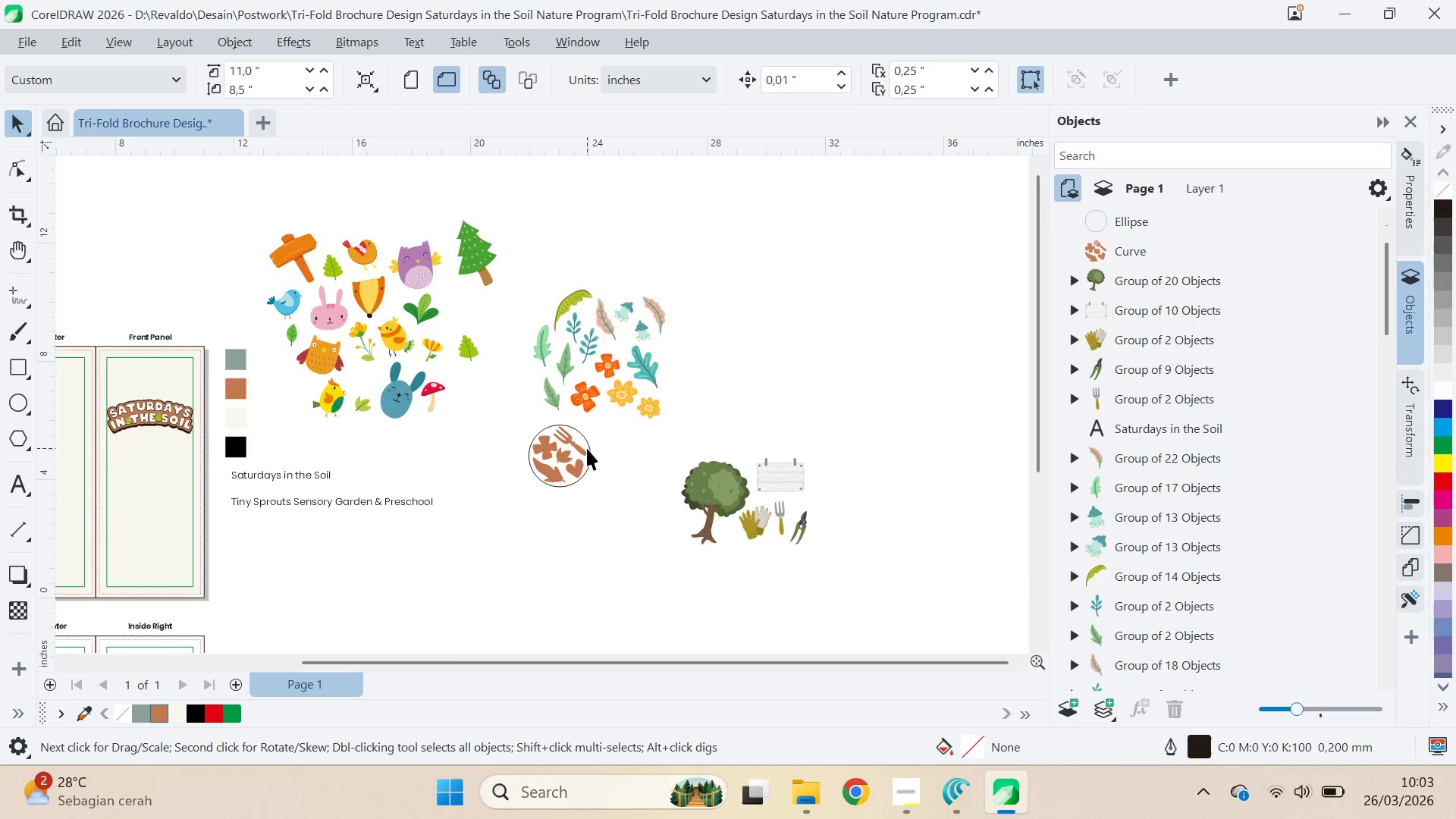 
left_click_drag(start_coordinate=[402, 495], to_coordinate=[506, 513])
 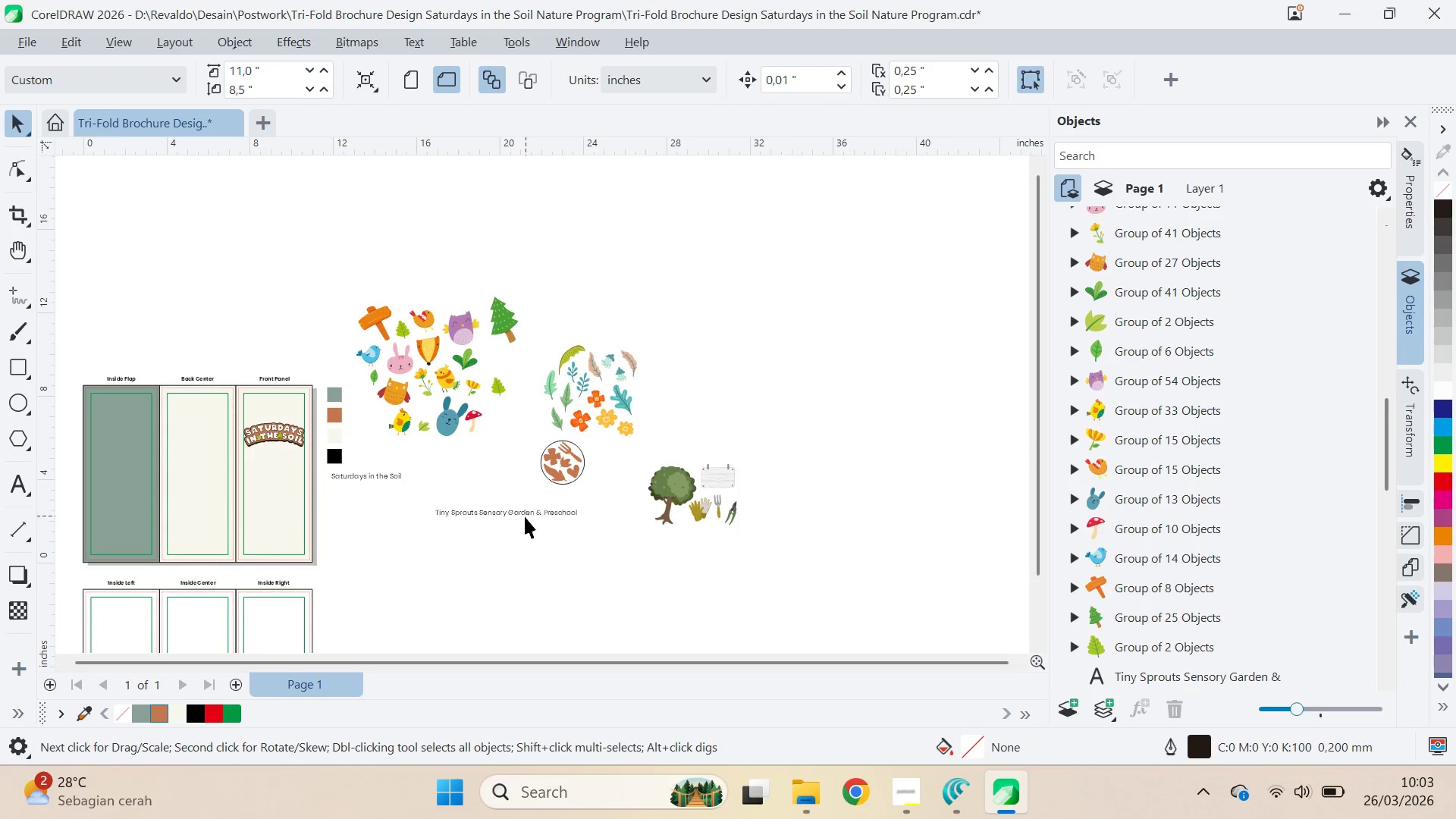 
scroll: coordinate [579, 463], scroll_direction: down, amount: 3.0
 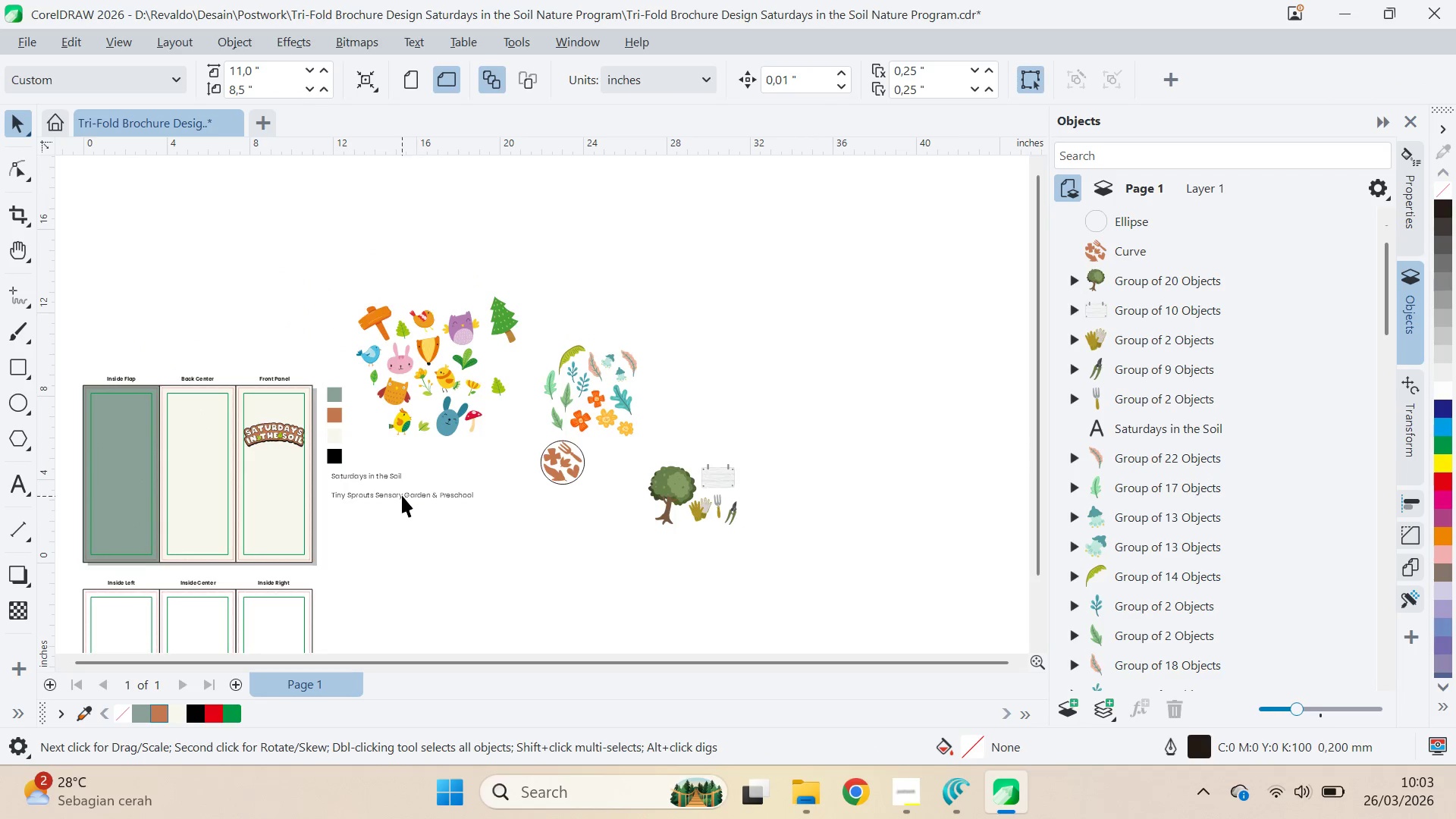 
scroll: coordinate [516, 522], scroll_direction: up, amount: 7.0
 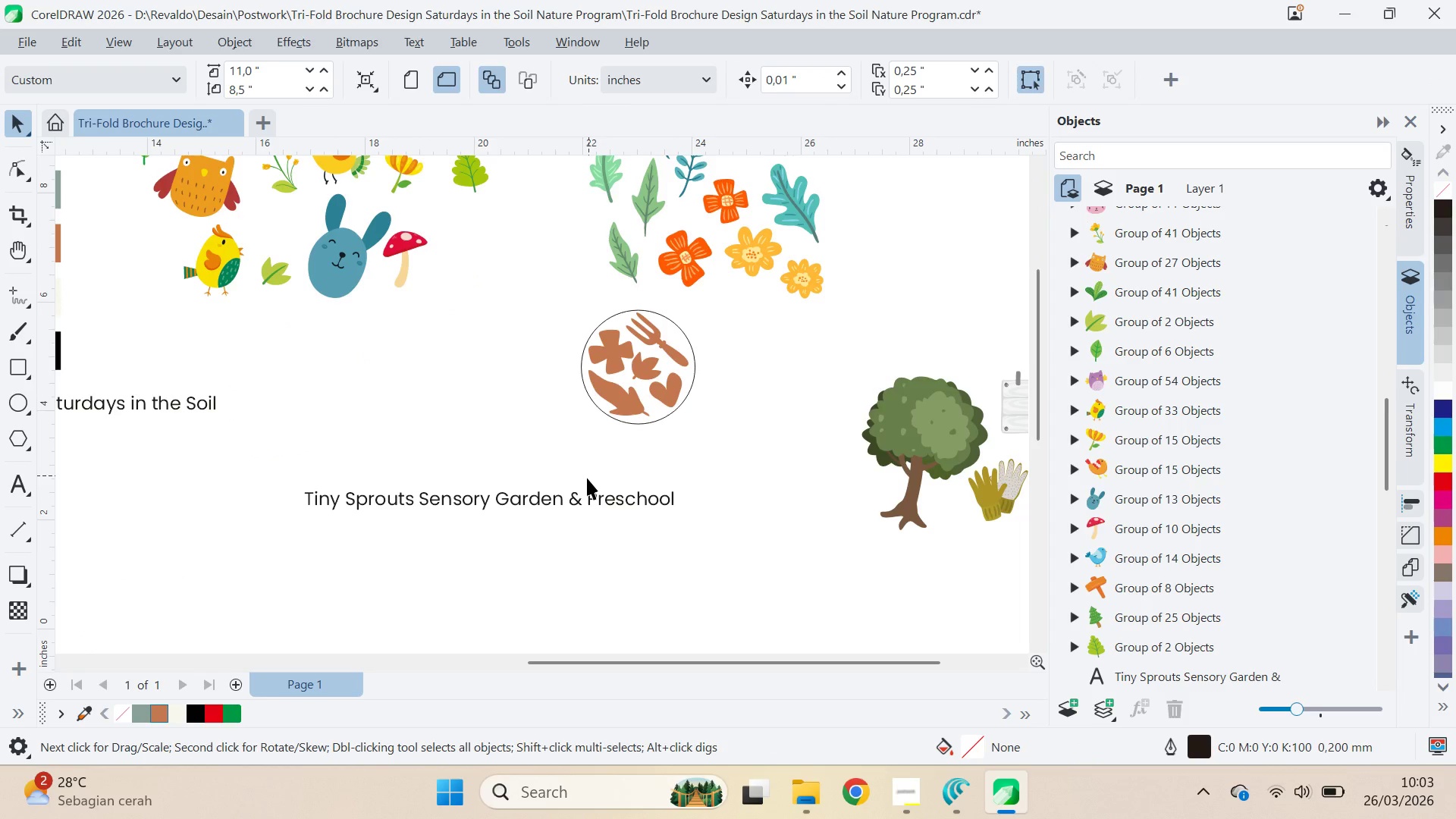 
wait(5.16)
 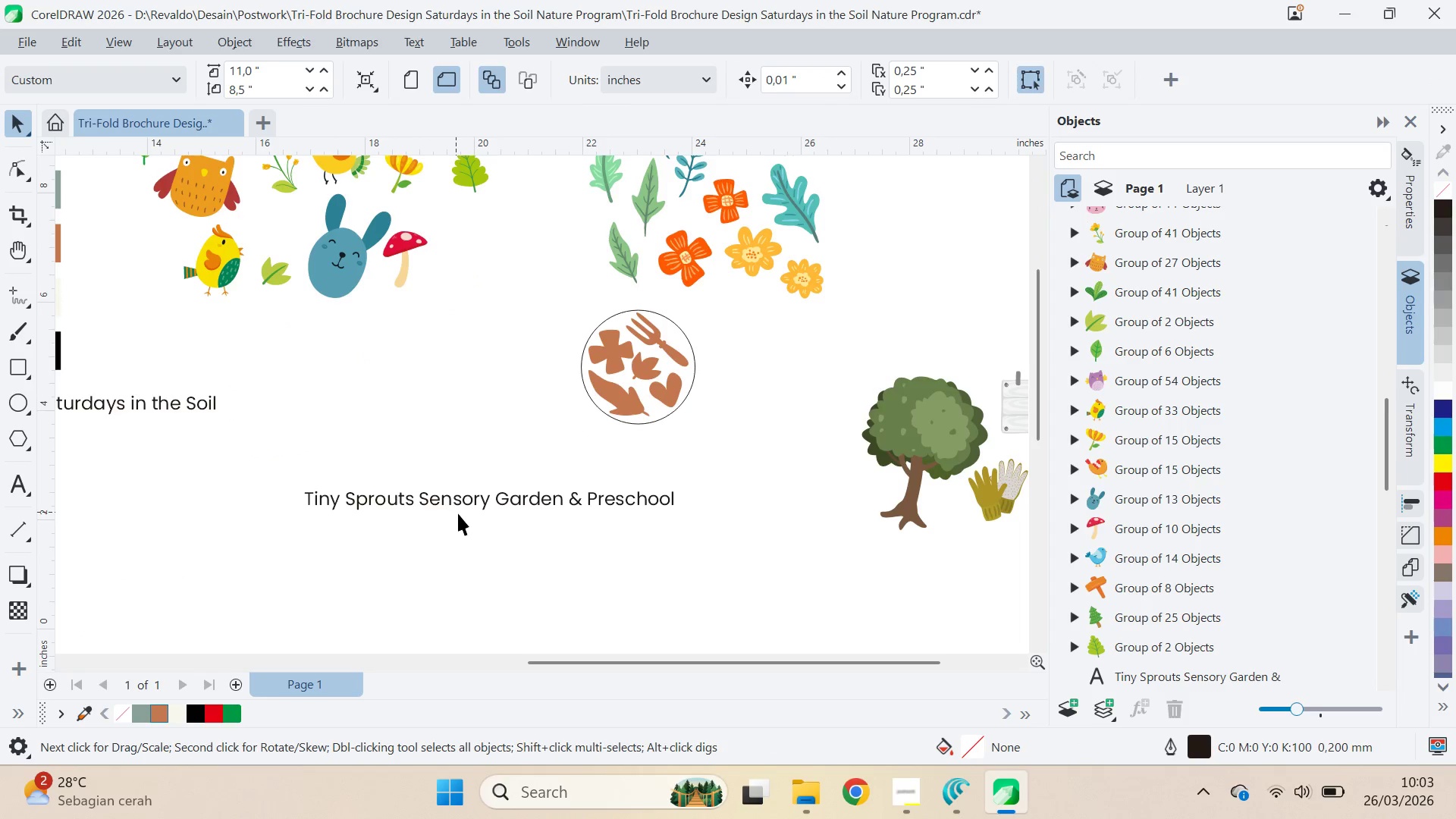 
type(qv)
 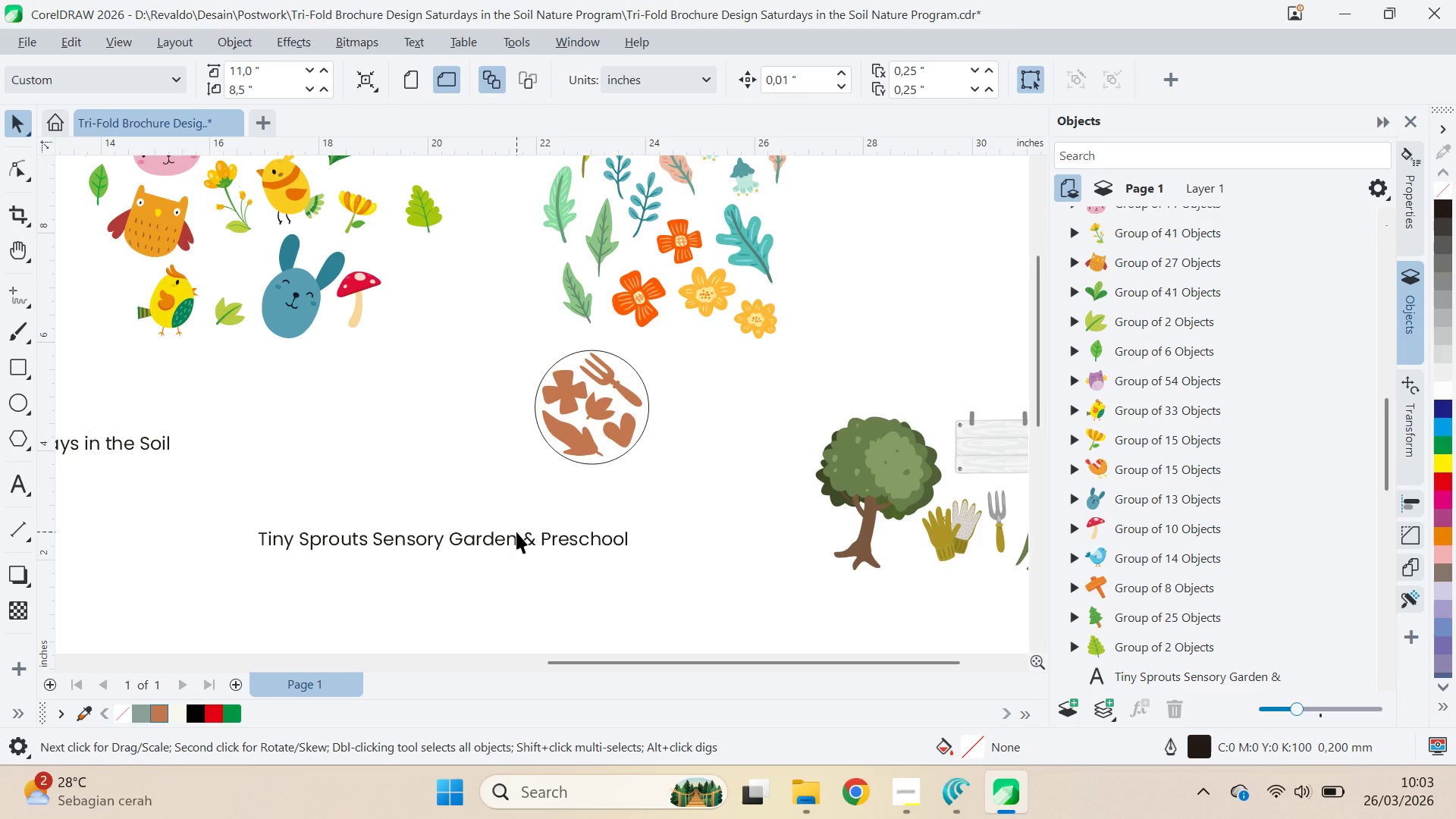 
left_click_drag(start_coordinate=[523, 457], to_coordinate=[477, 500])
 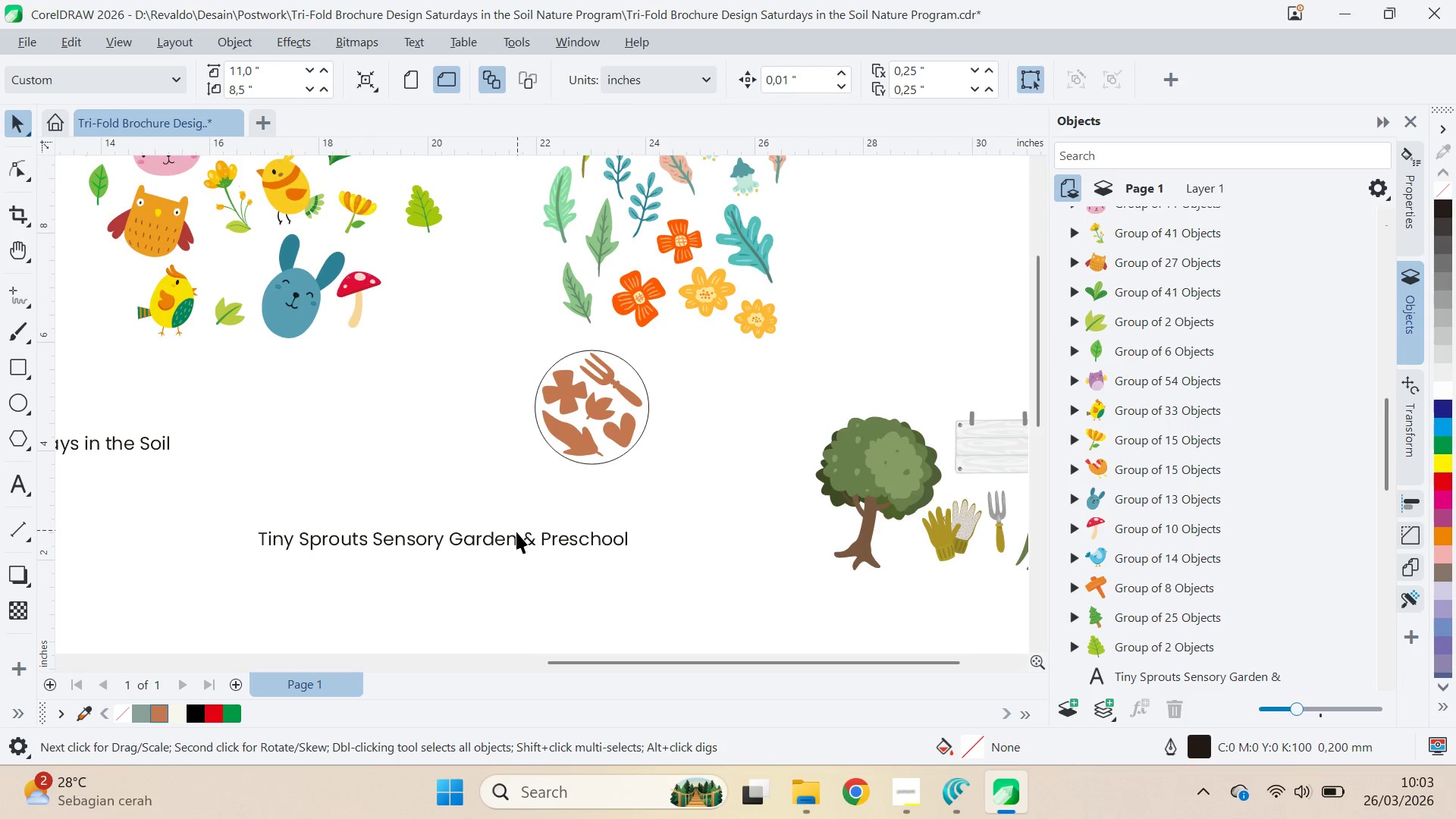 
triple_click([516, 532])
 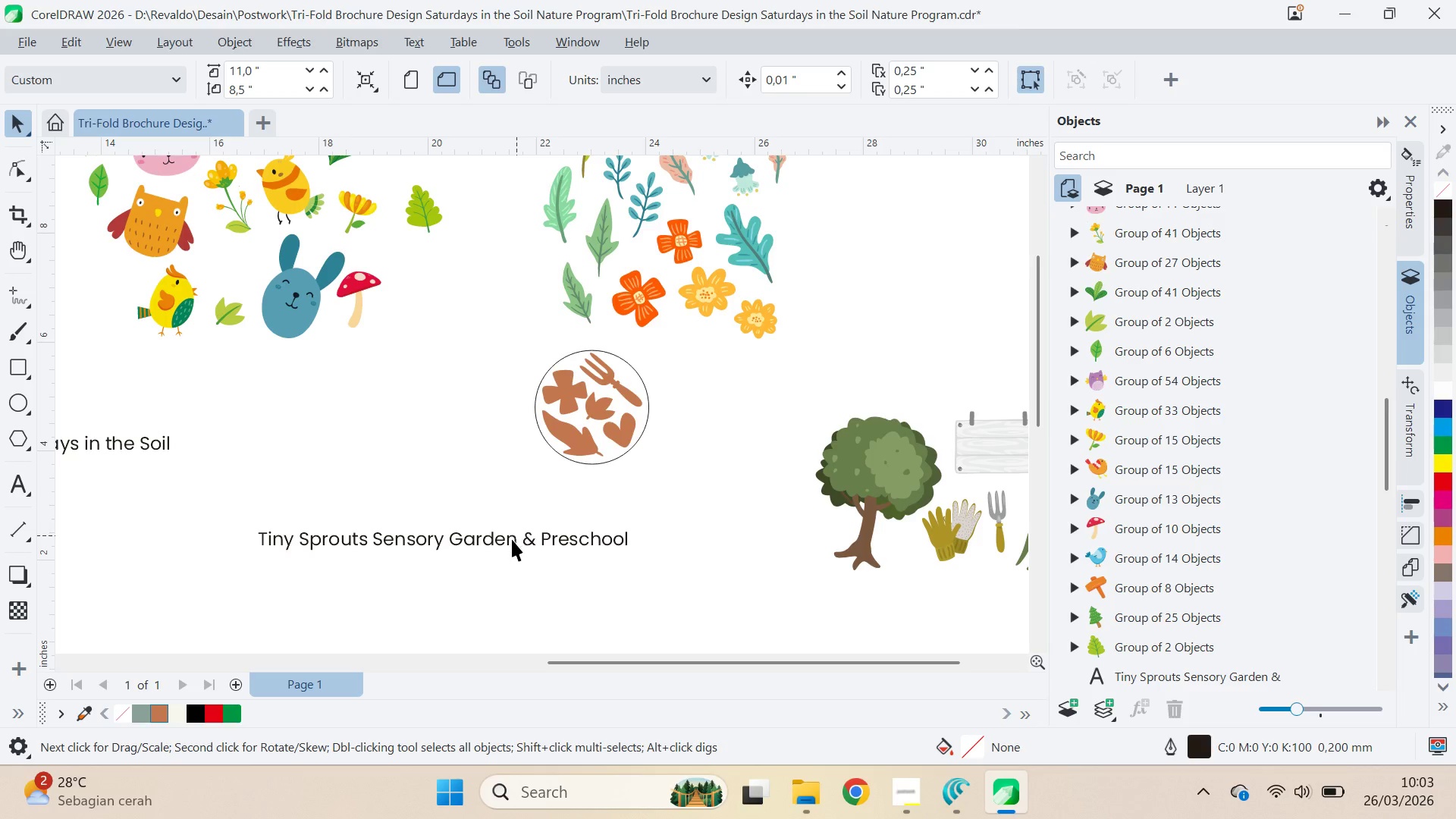 
triple_click([509, 543])
 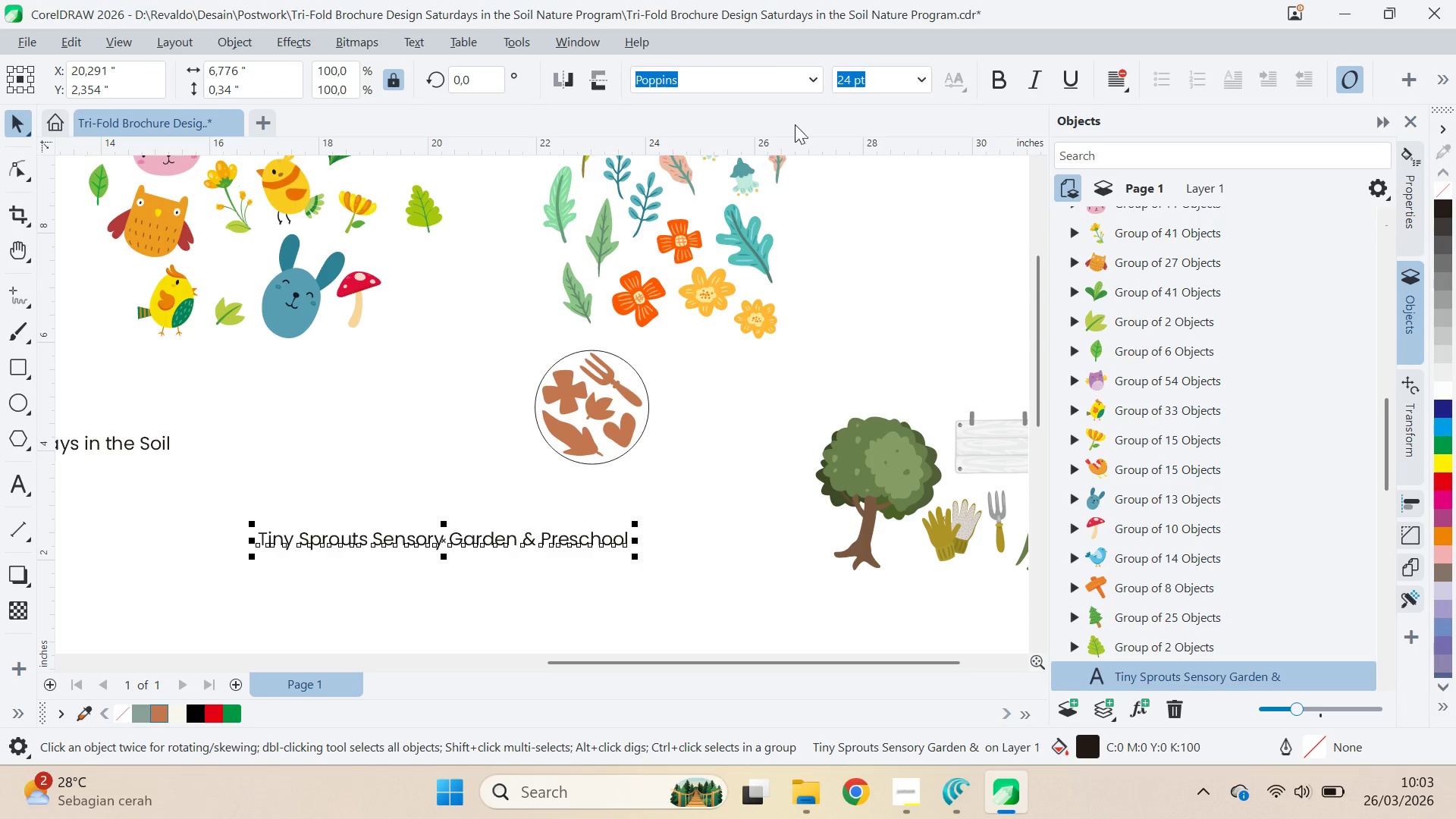 
left_click([821, 89])
 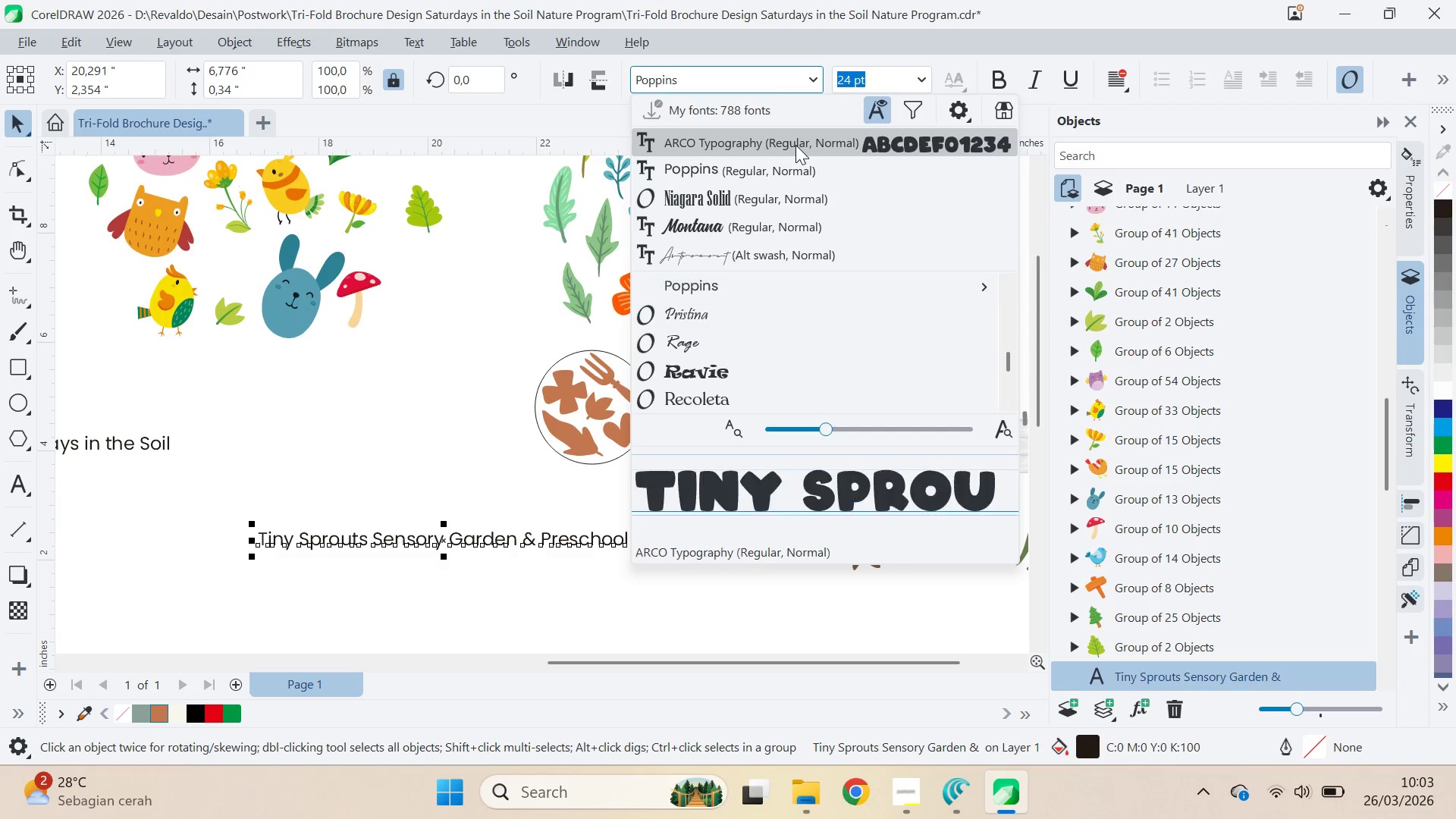 
left_click([795, 145])
 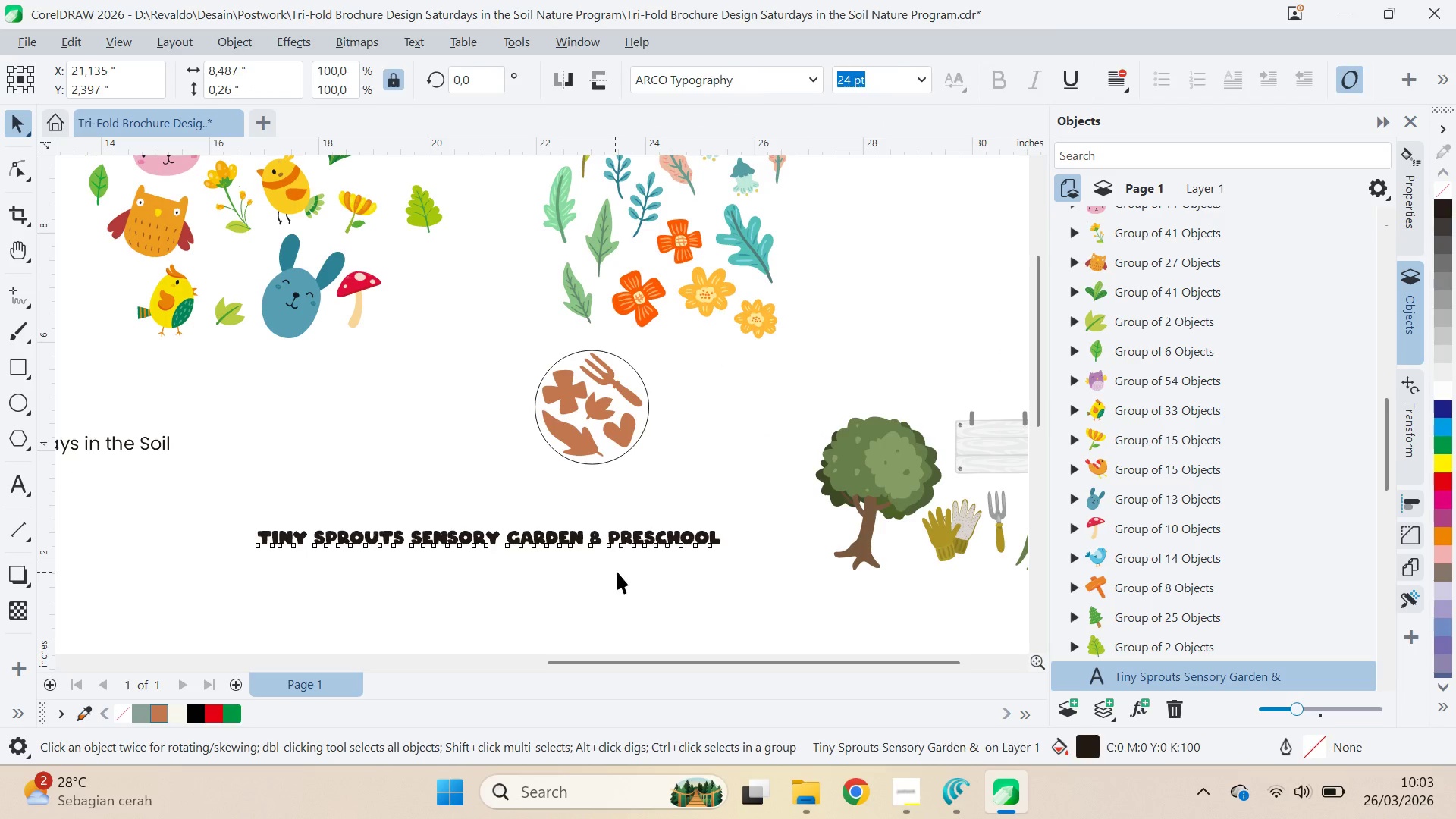 
double_click([609, 538])
 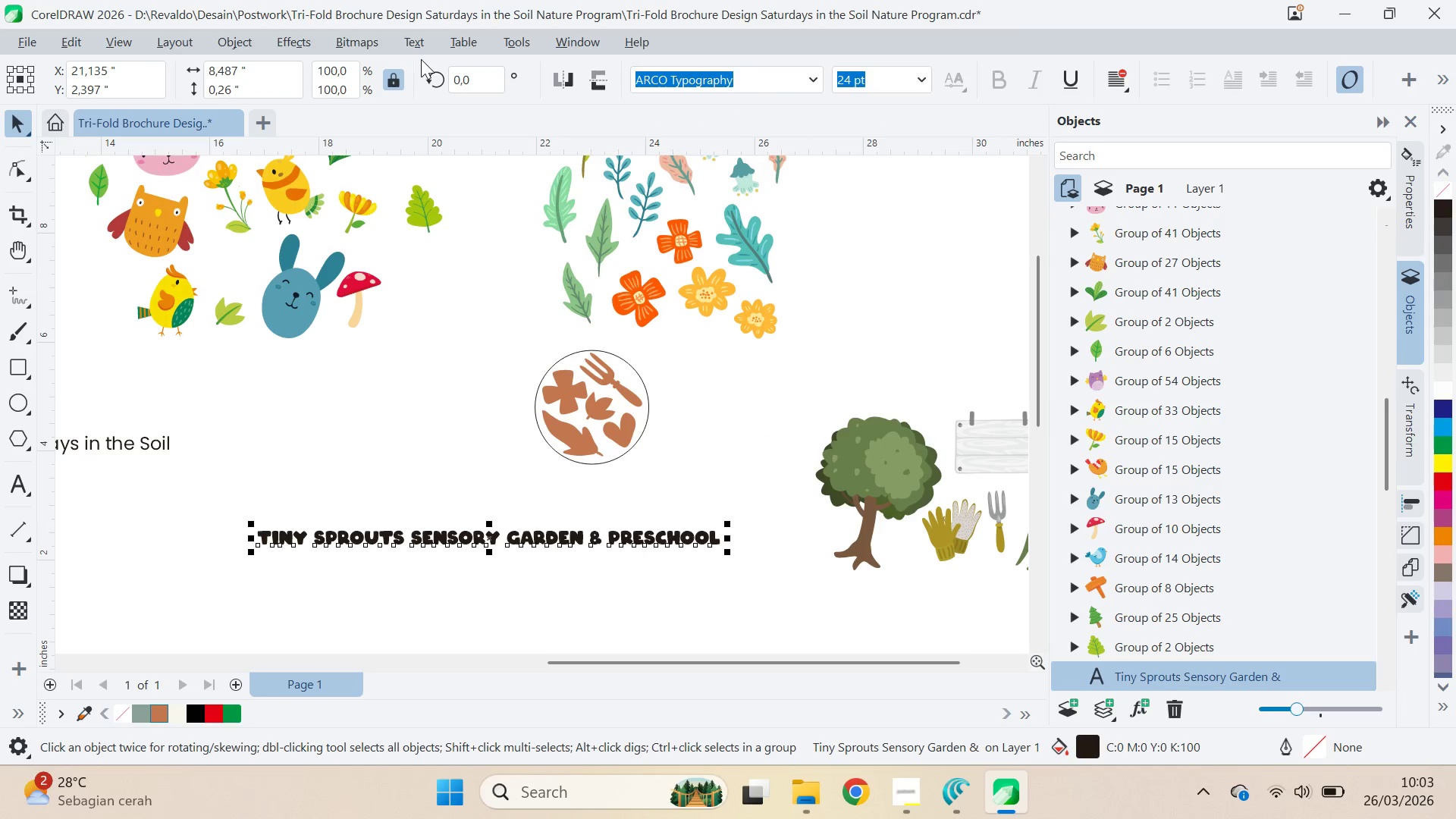 
double_click([416, 45])
 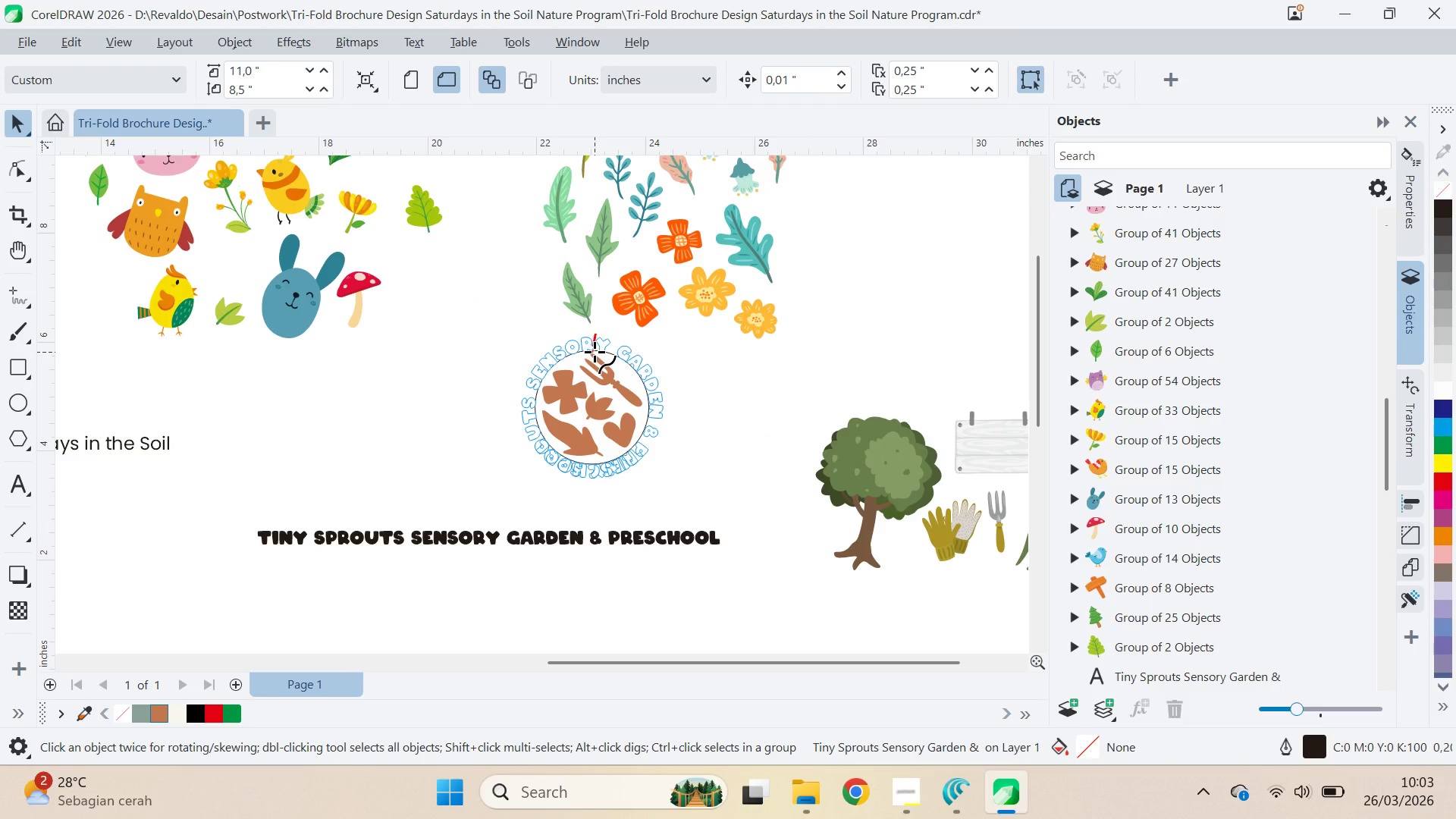 
wait(5.77)
 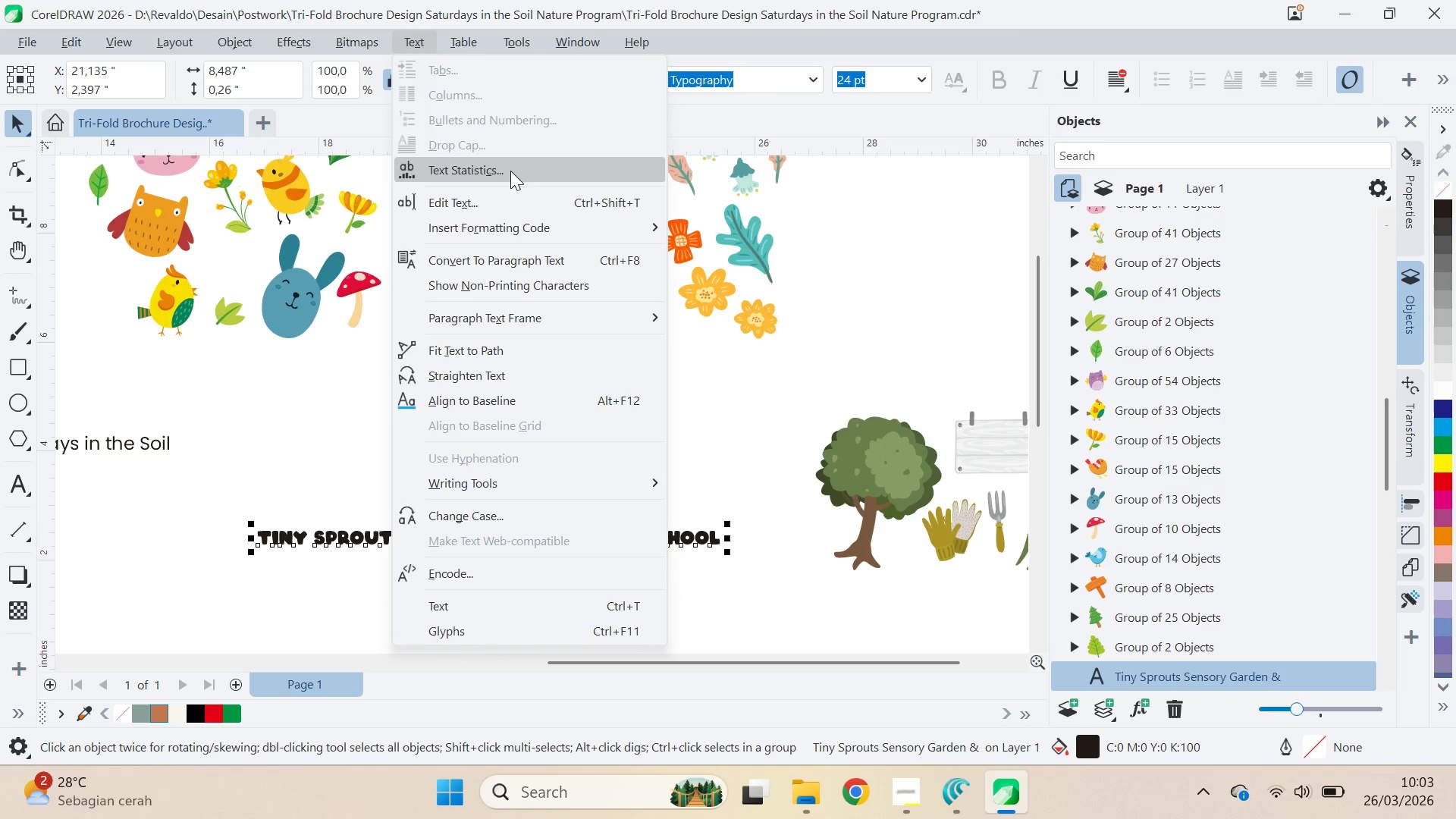 
left_click([595, 352])
 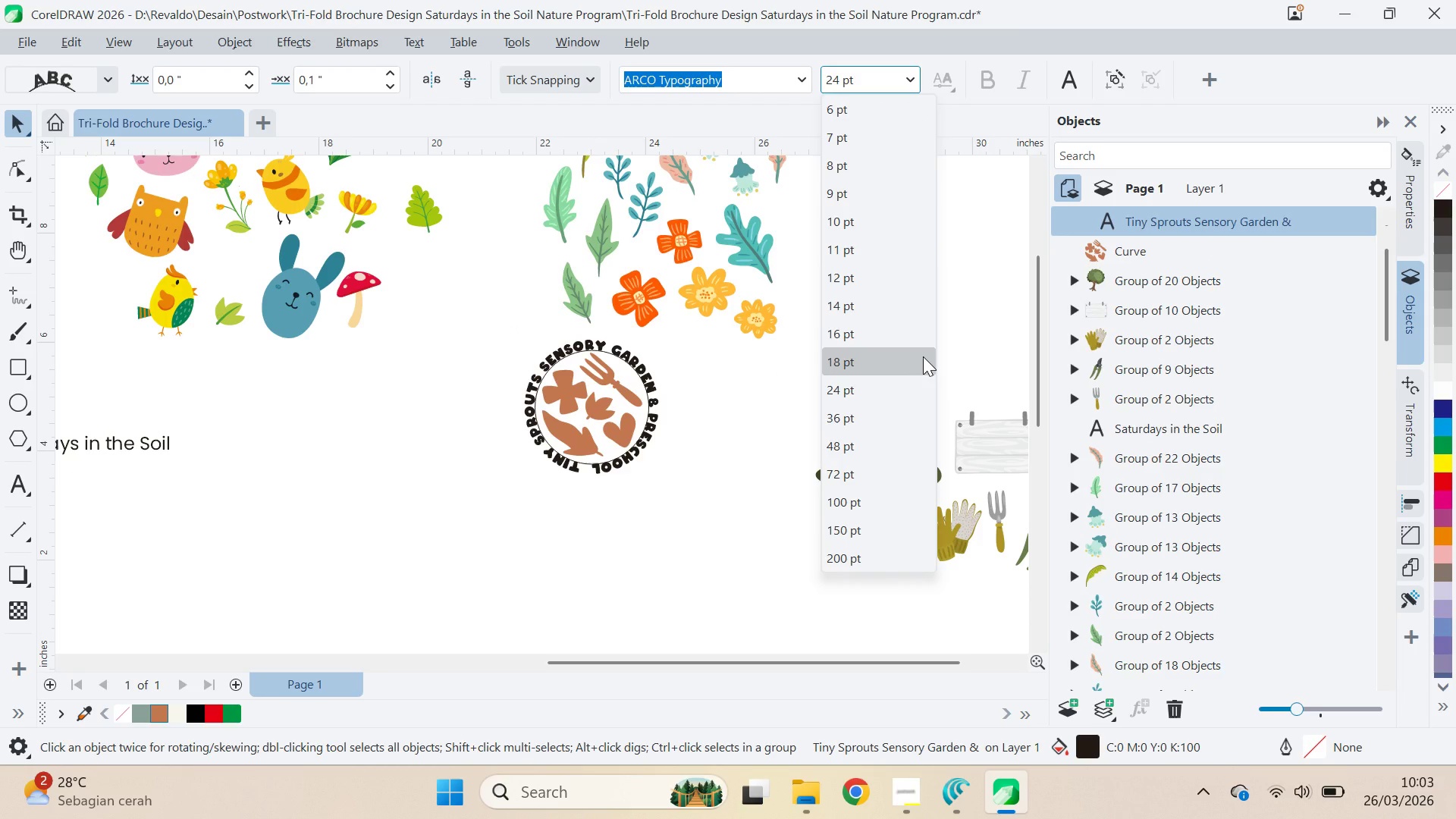 
wait(6.25)
 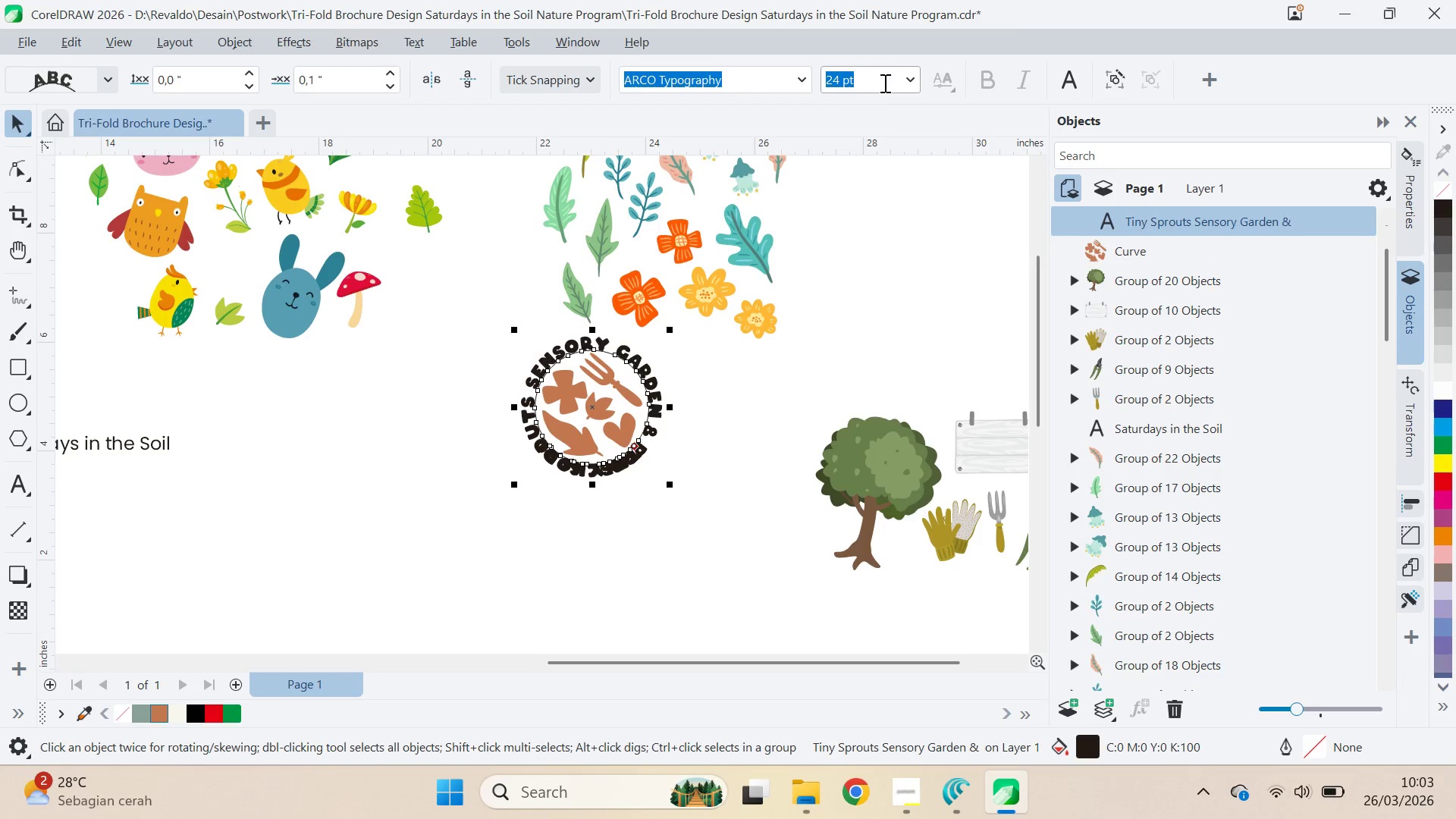 
left_click([923, 356])
 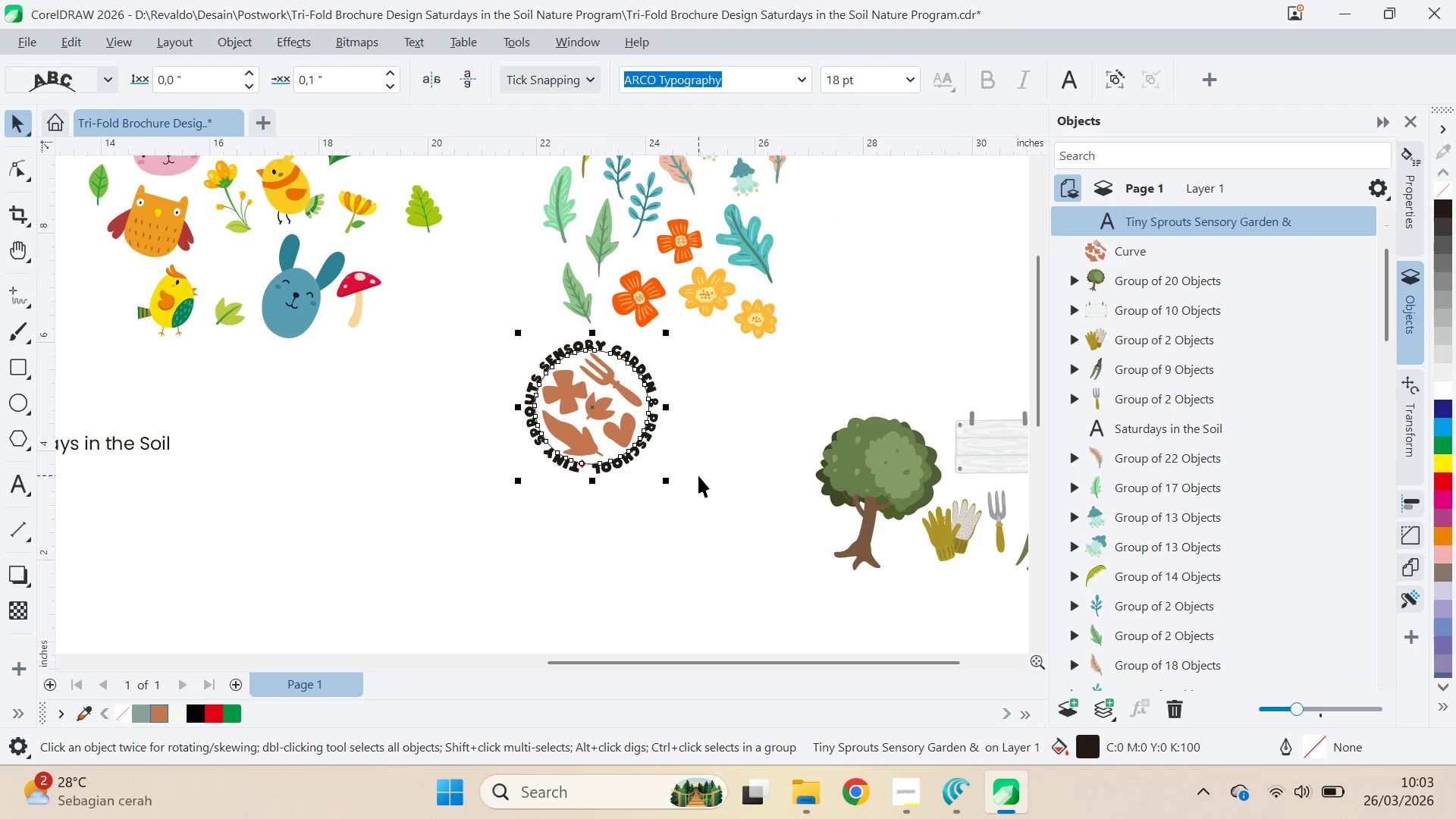 
left_click([702, 475])
 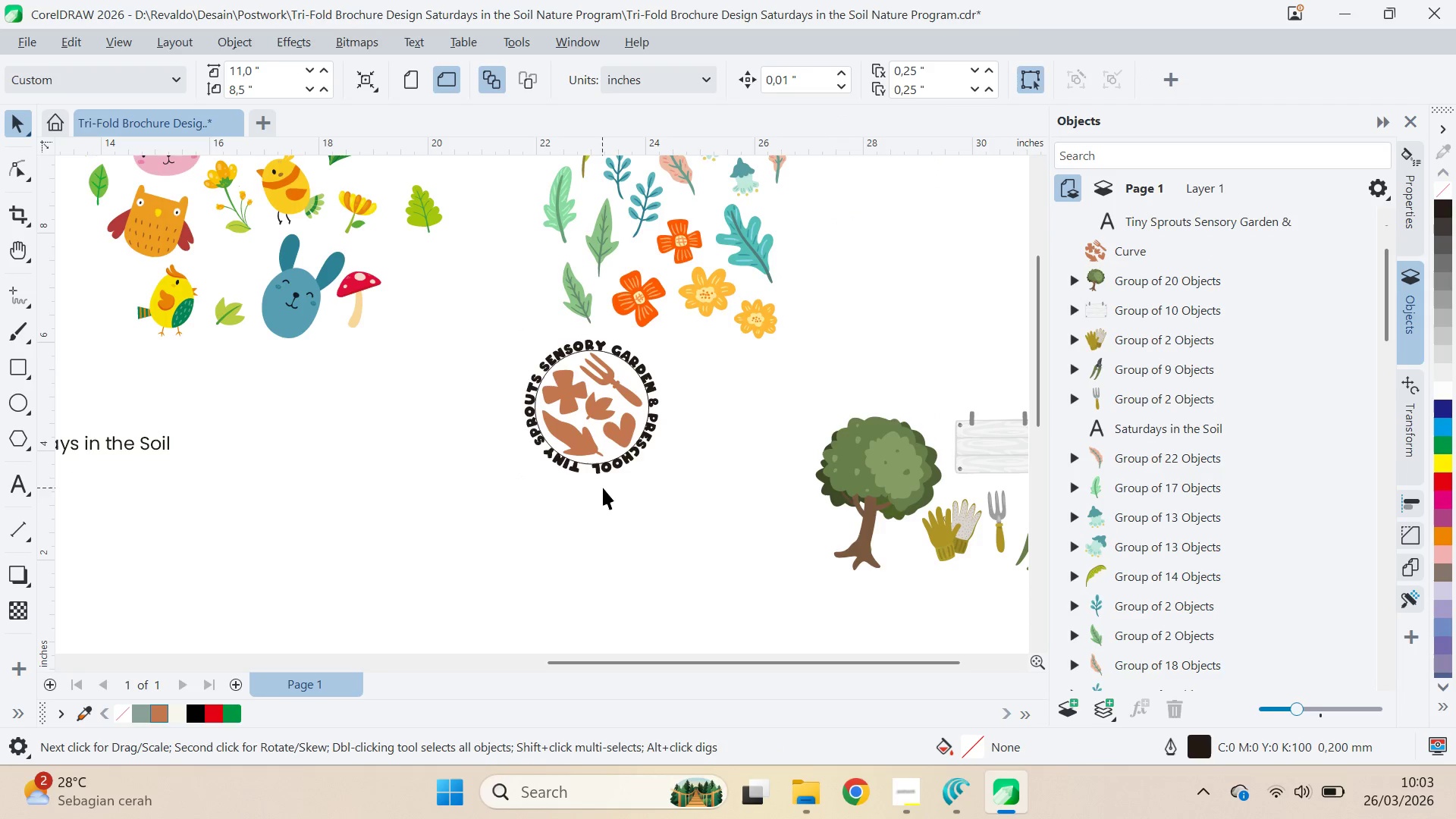 
left_click([604, 475])
 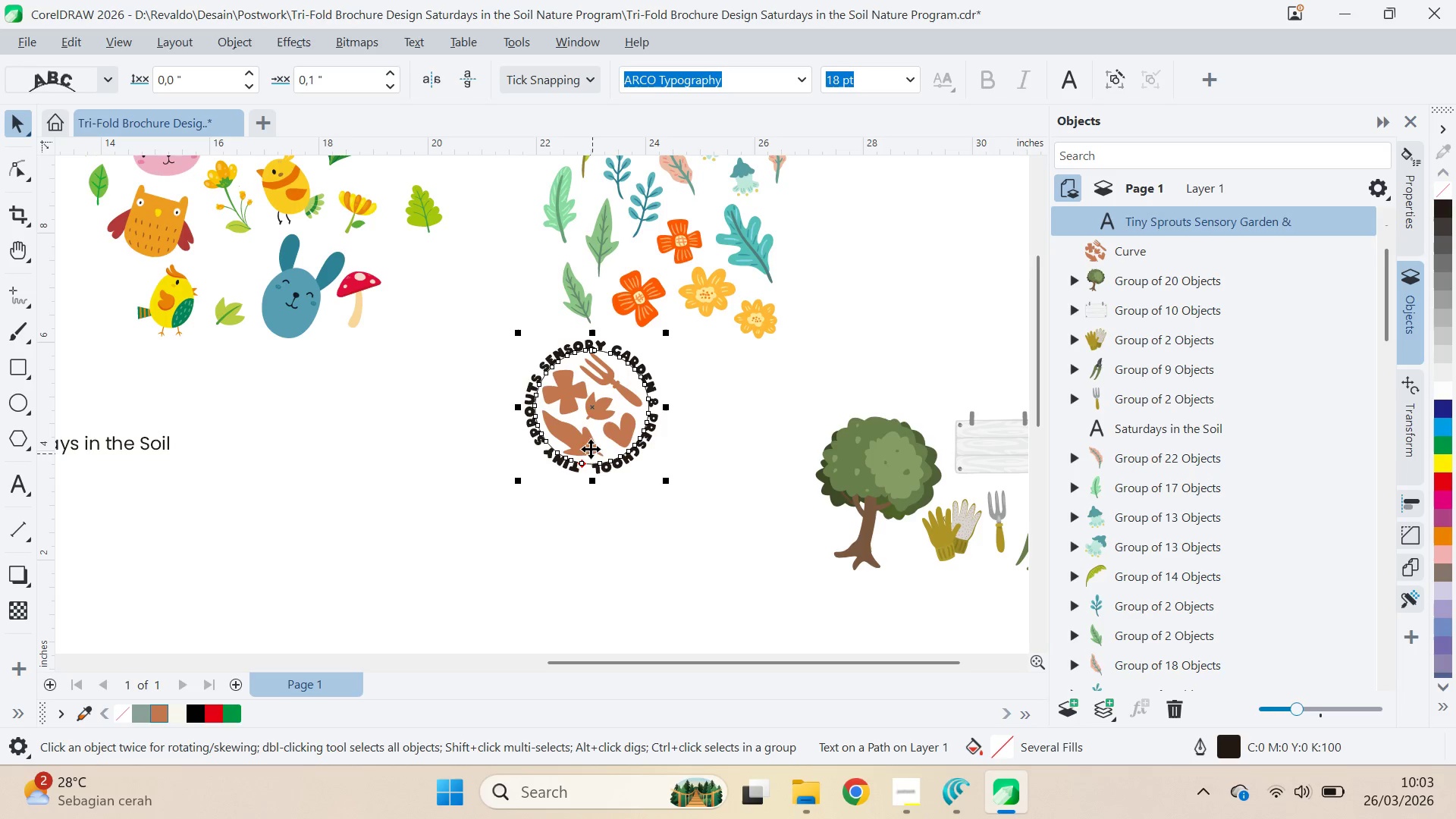 
left_click([596, 406])
 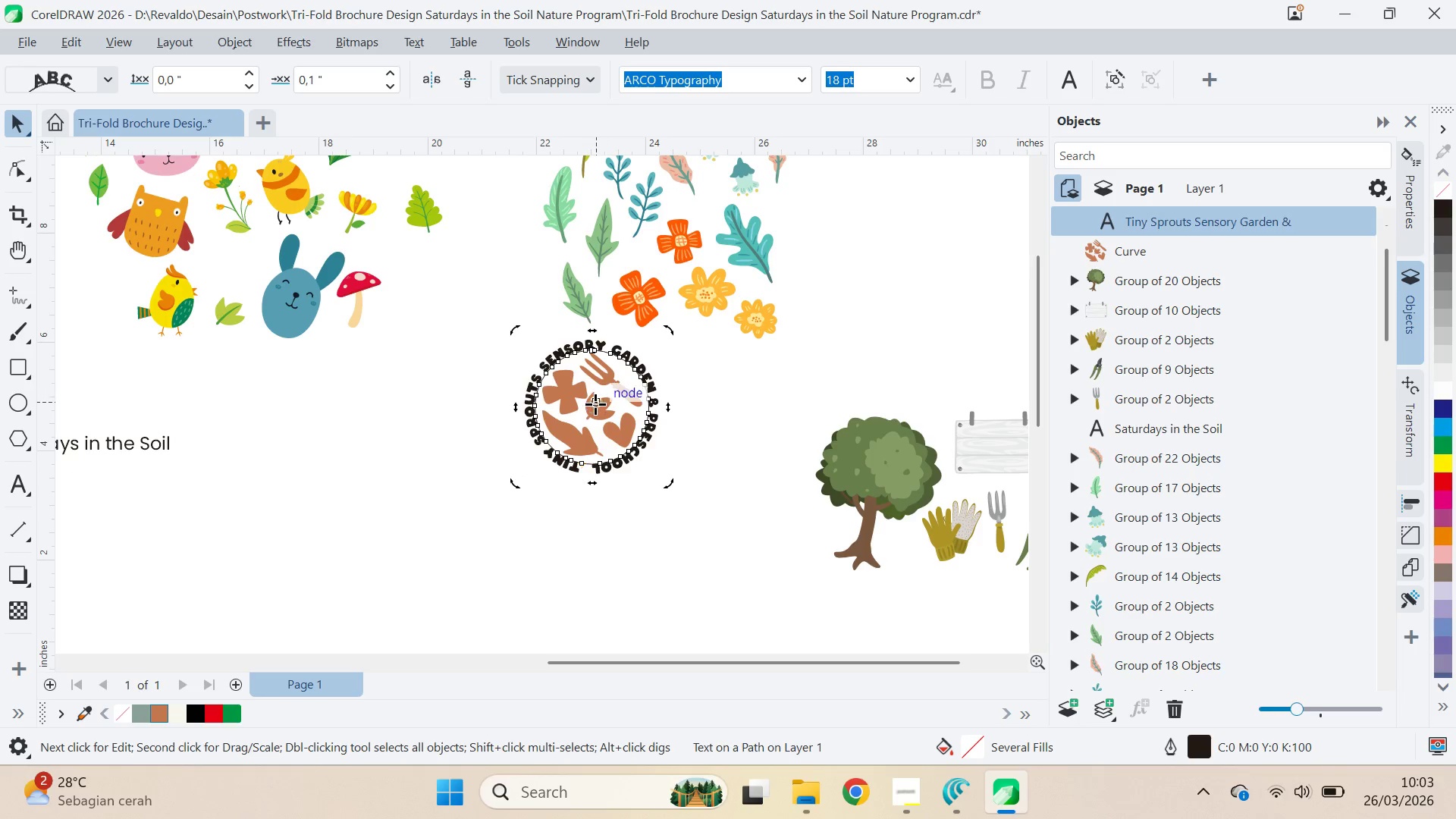 
double_click([595, 404])
 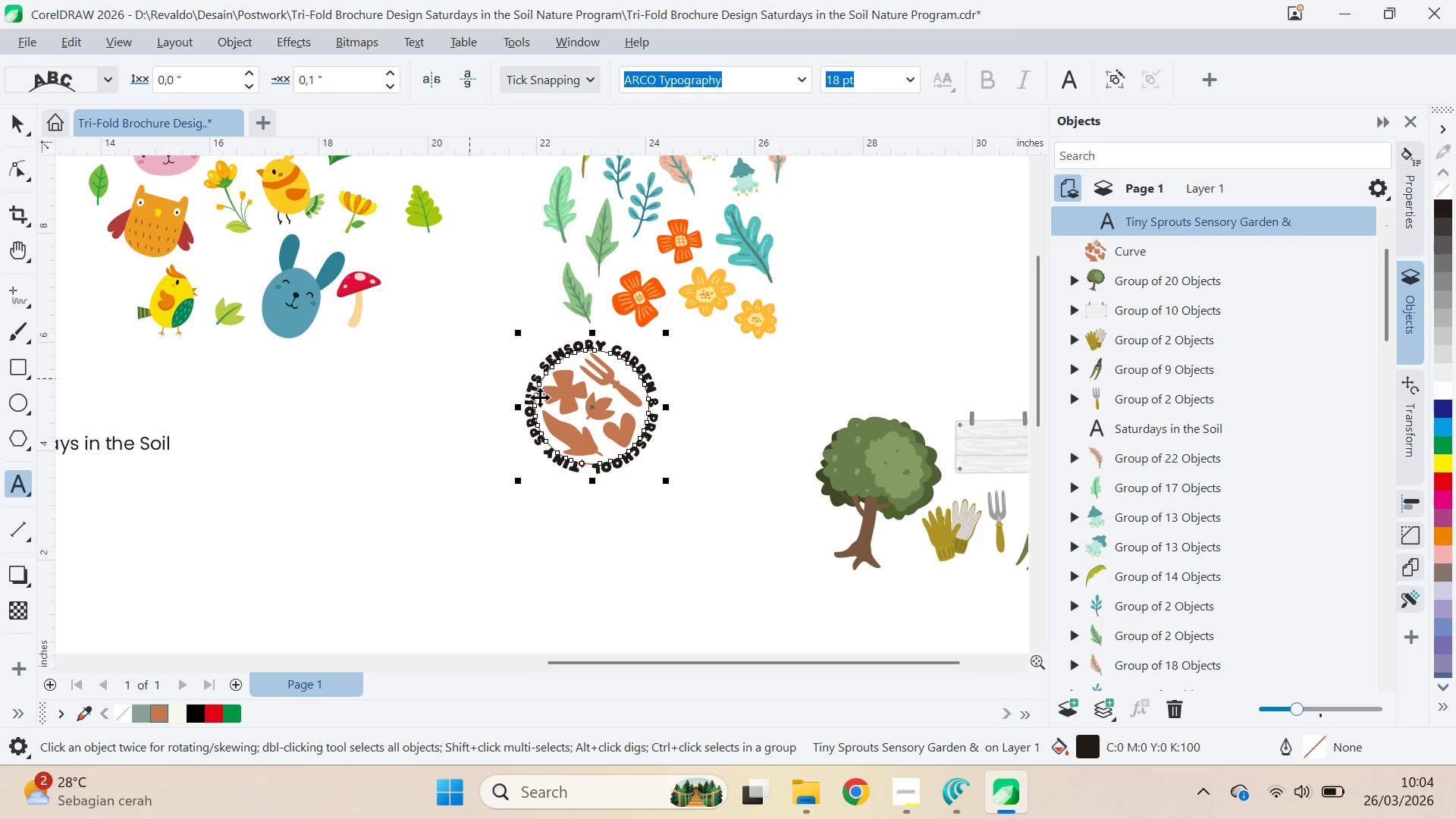 
left_click_drag(start_coordinate=[588, 404], to_coordinate=[594, 405])
 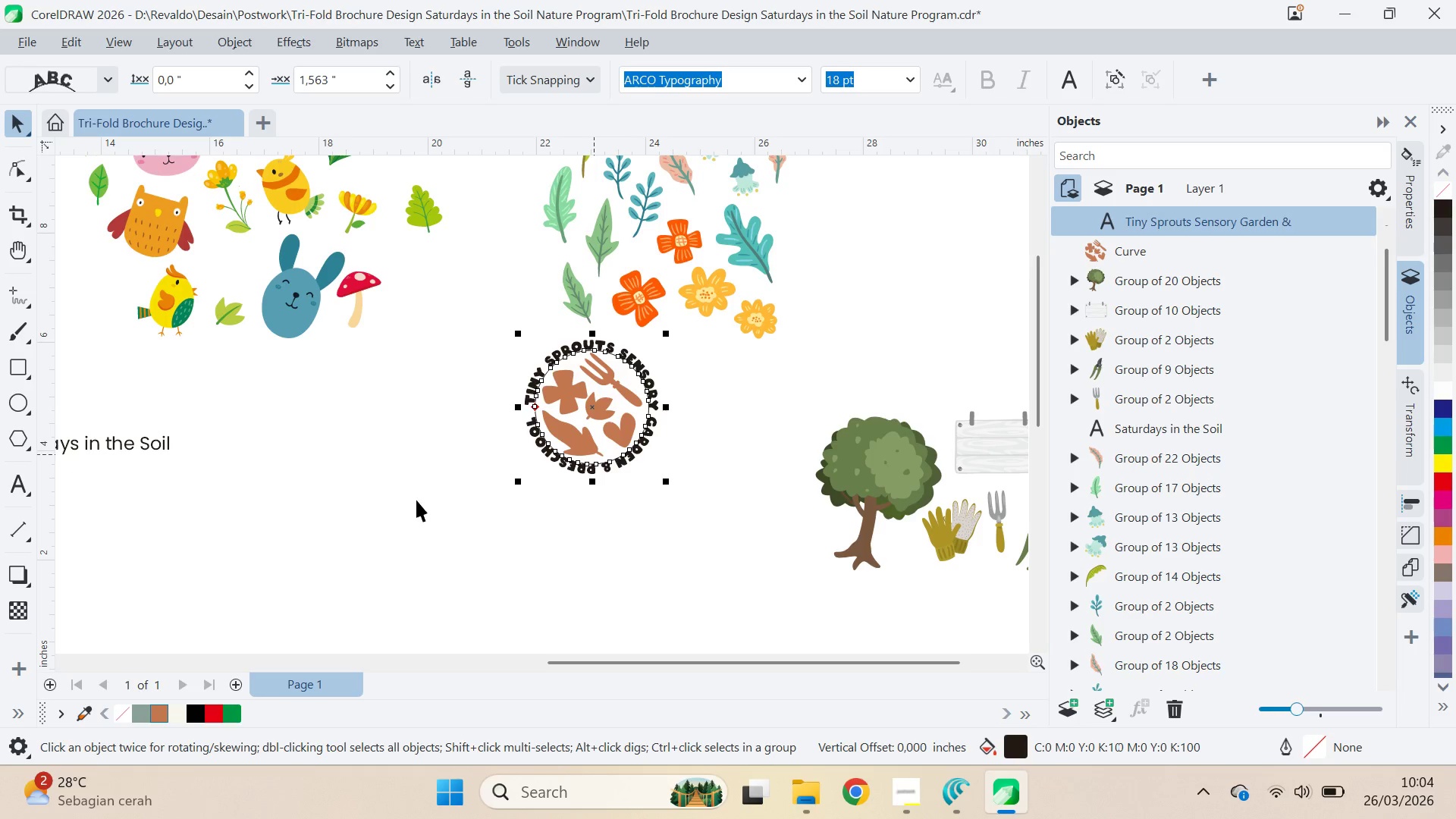 
left_click([416, 500])
 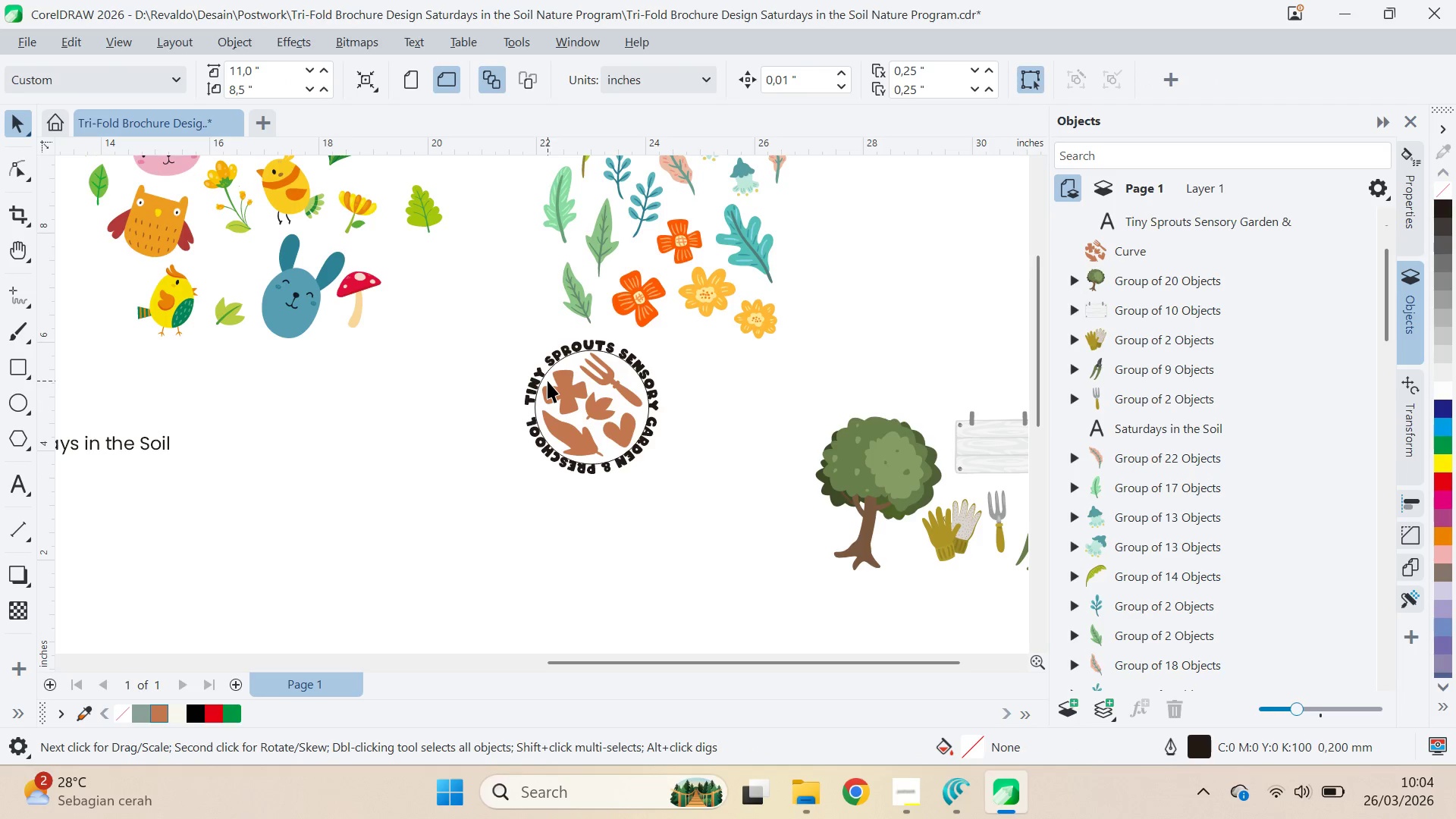 
scroll: coordinate [551, 388], scroll_direction: up, amount: 4.0
 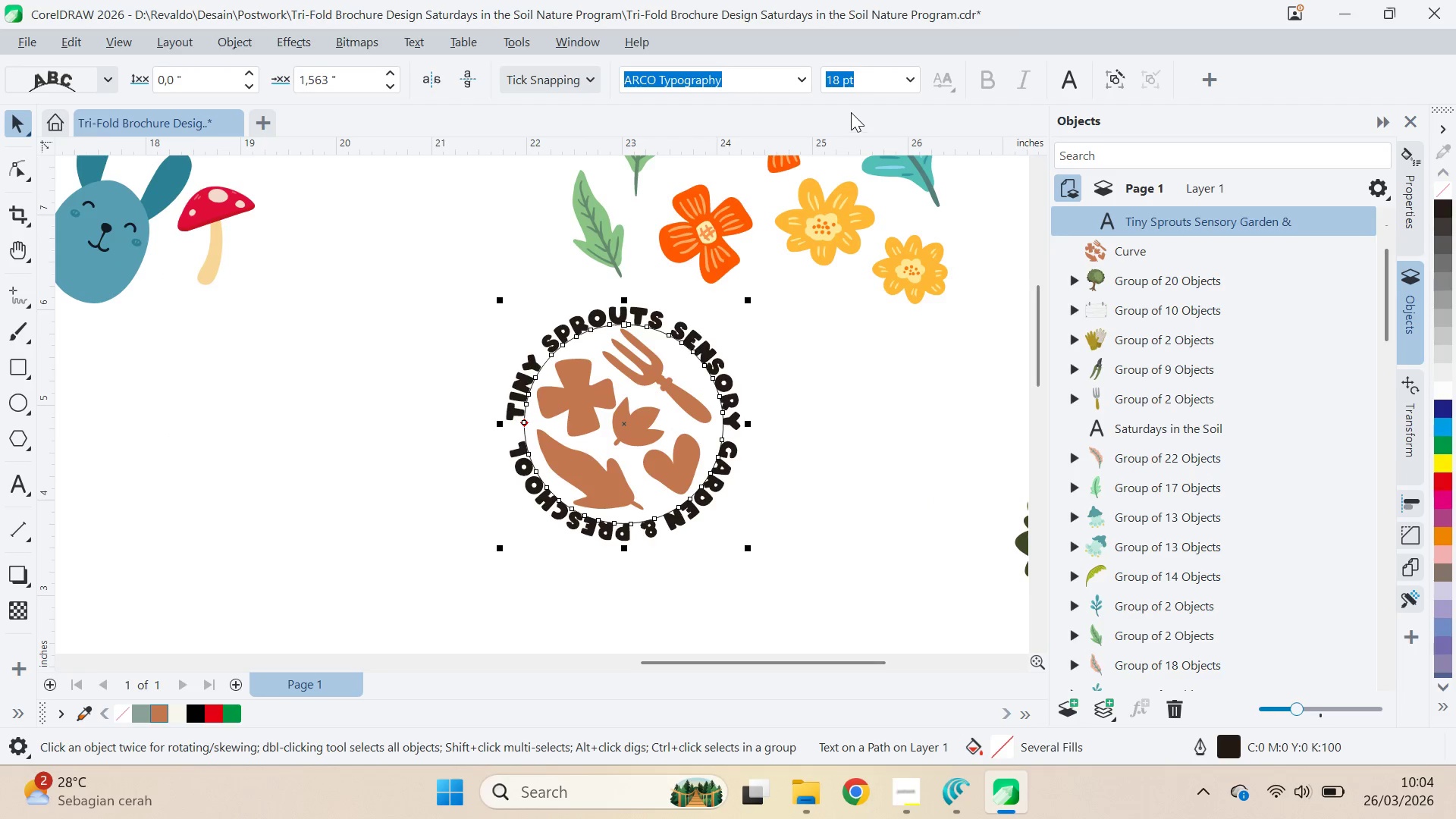 
double_click([839, 80])
 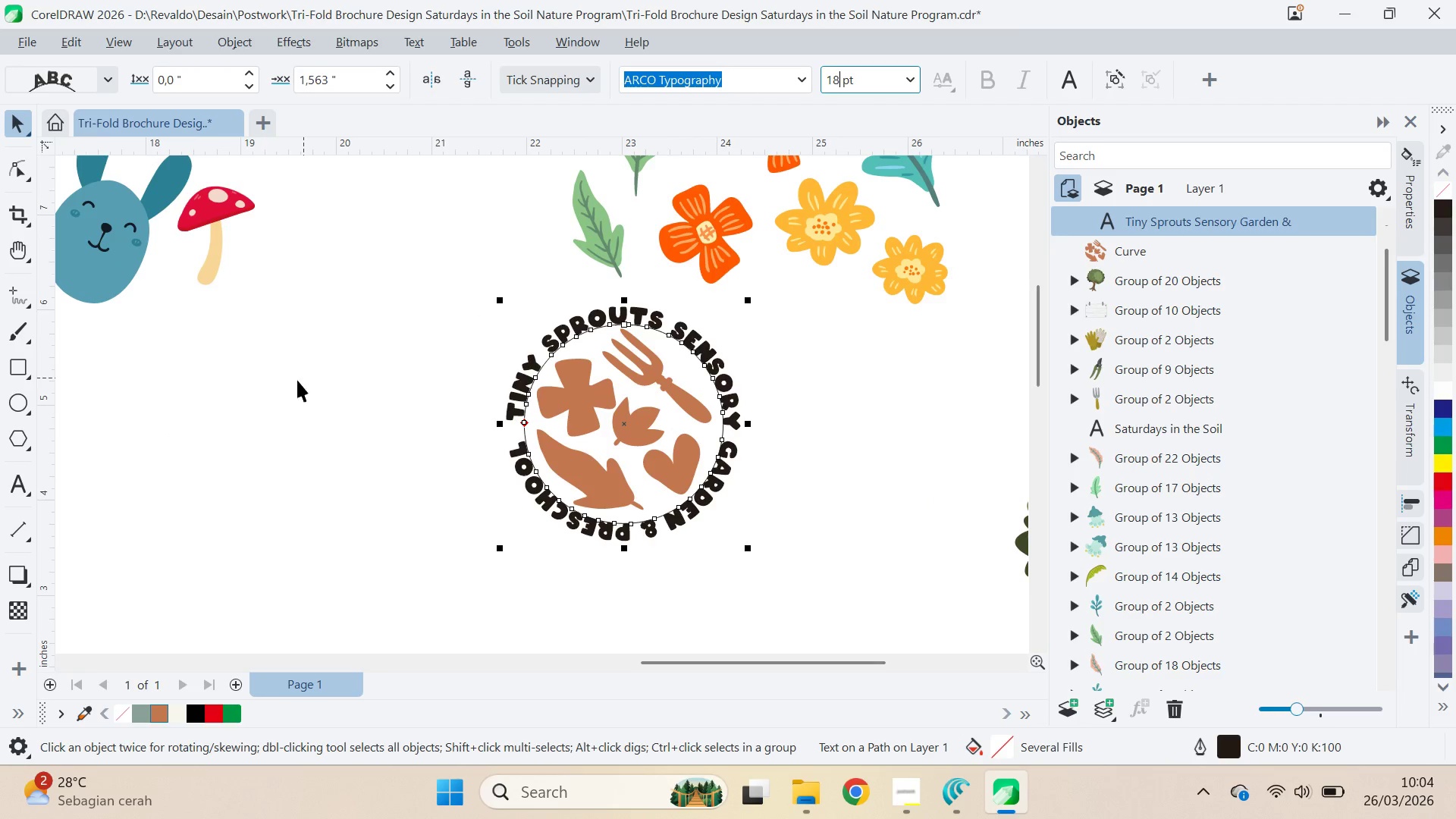 
left_click([295, 383])
 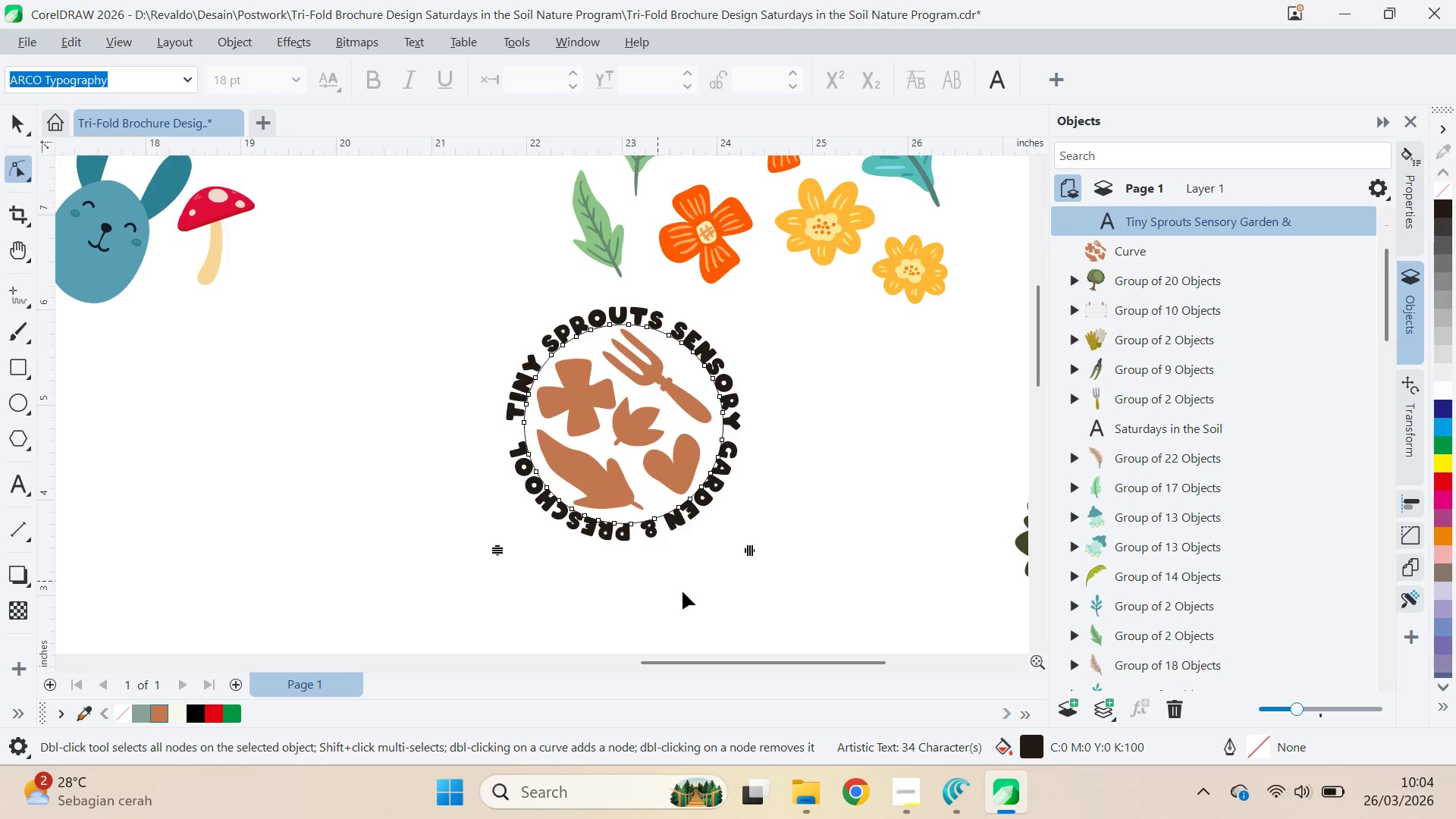 
left_click_drag(start_coordinate=[752, 553], to_coordinate=[745, 554])
 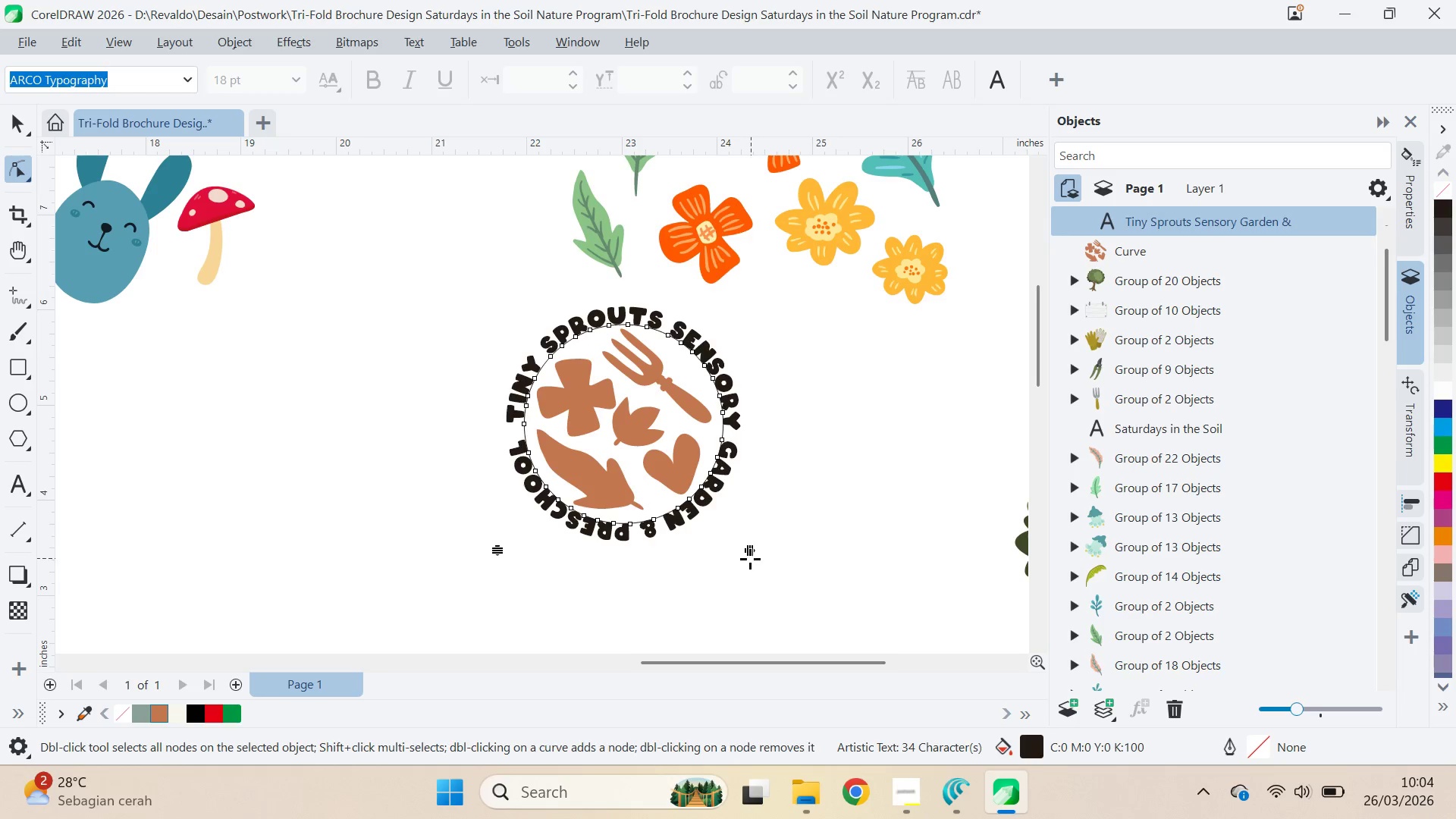 
left_click_drag(start_coordinate=[750, 559], to_coordinate=[740, 561])
 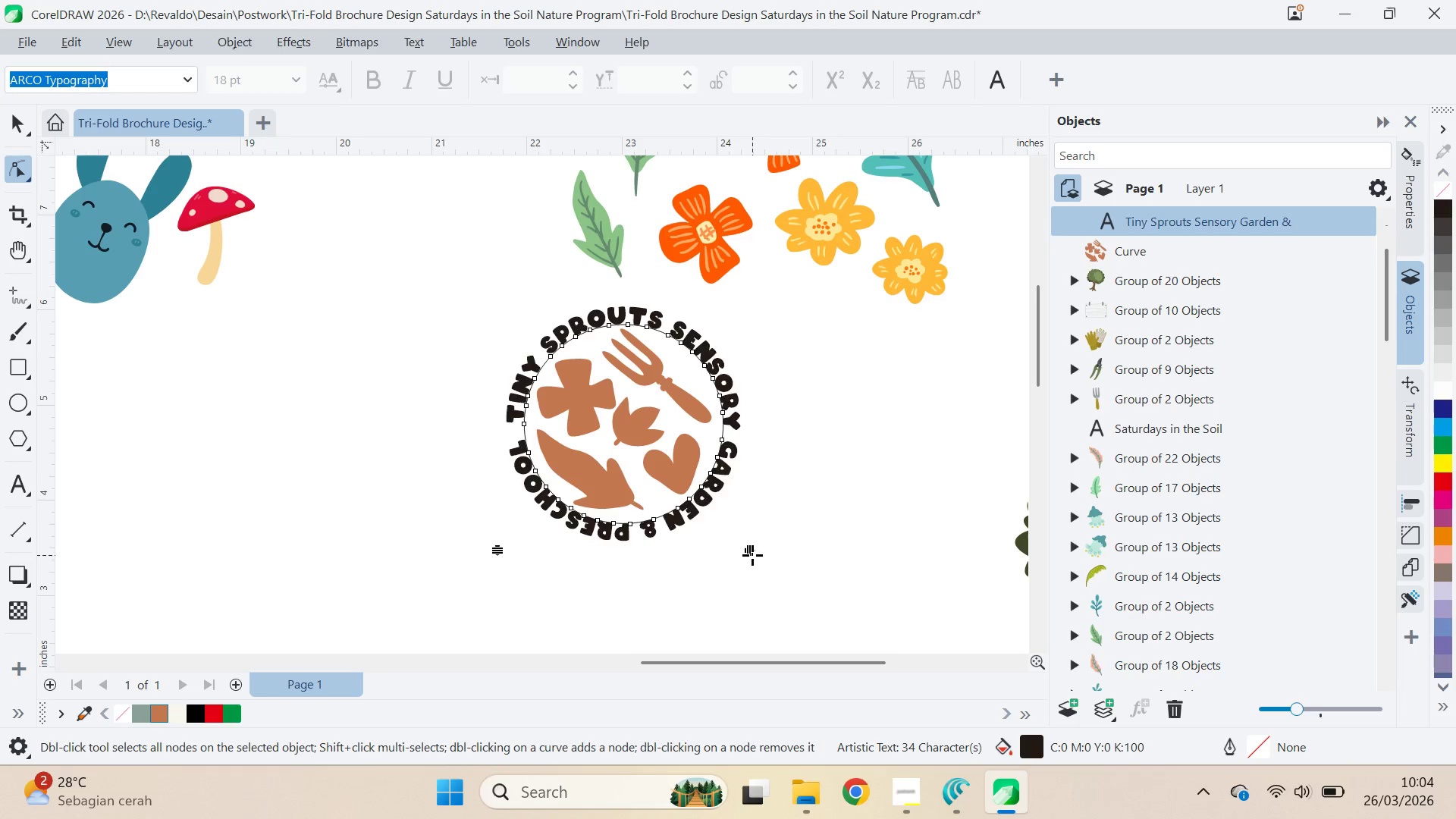 
left_click_drag(start_coordinate=[752, 555], to_coordinate=[727, 563])
 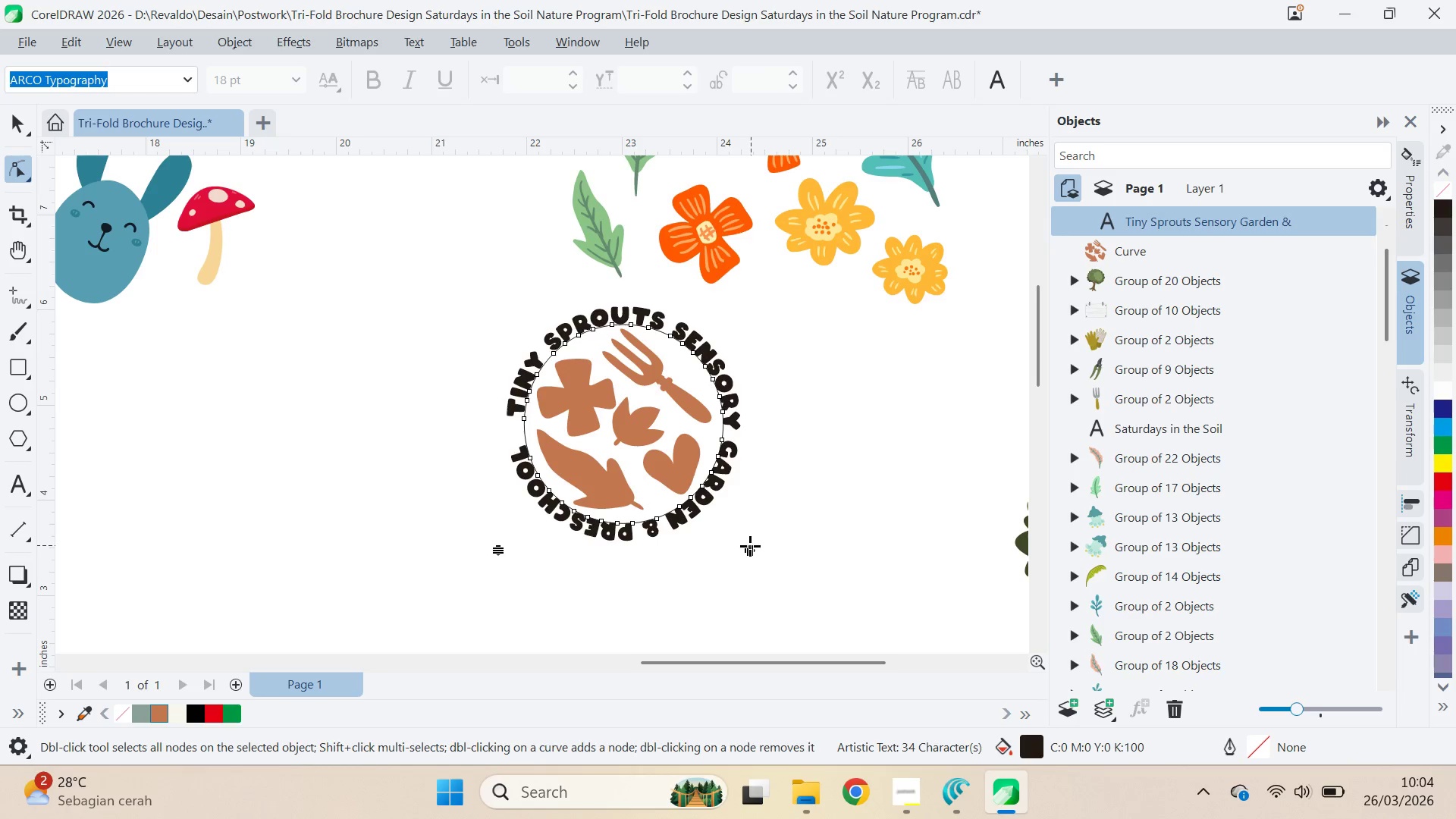 
left_click_drag(start_coordinate=[745, 548], to_coordinate=[711, 549])
 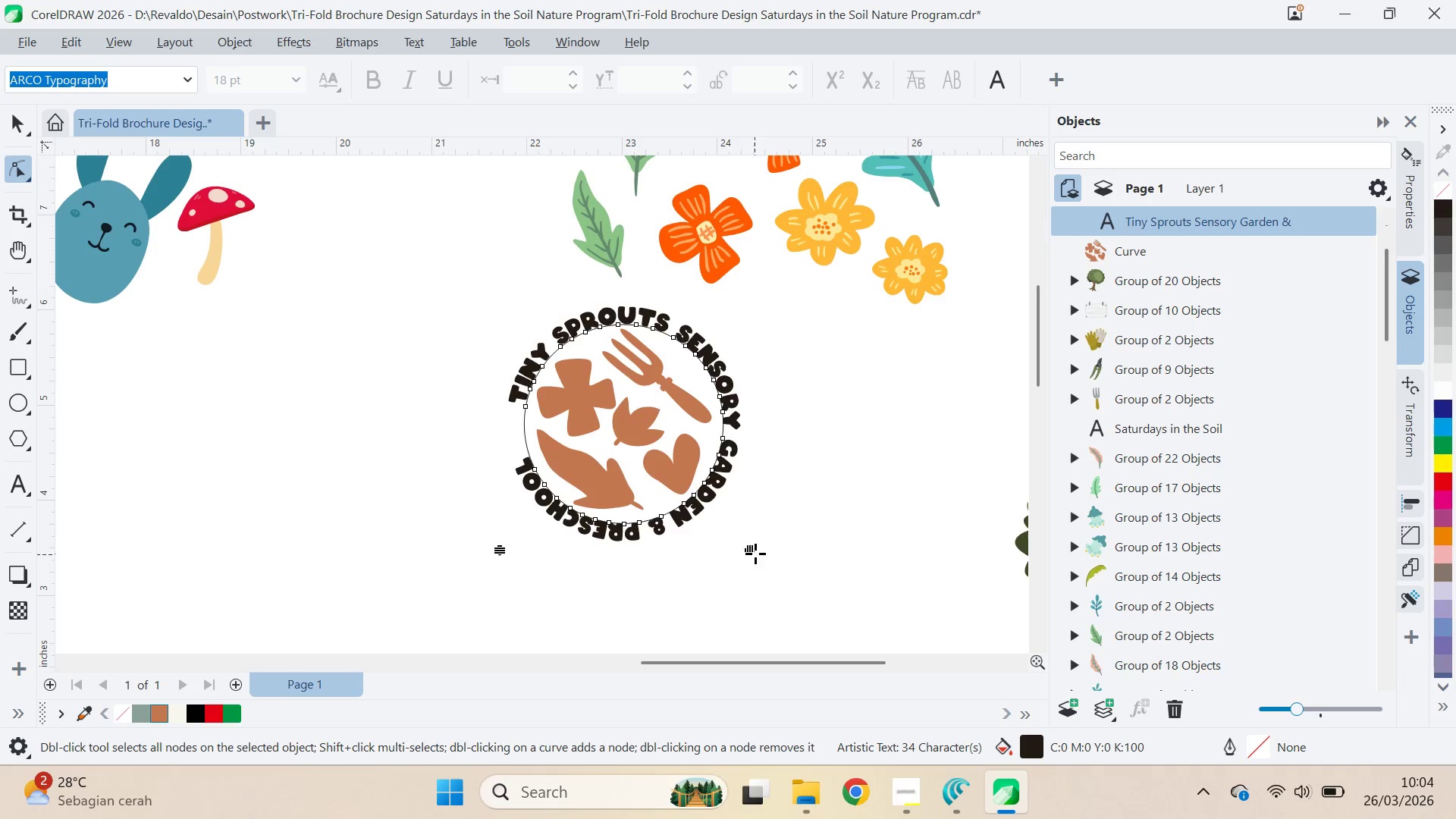 
left_click_drag(start_coordinate=[752, 552], to_coordinate=[766, 551])
 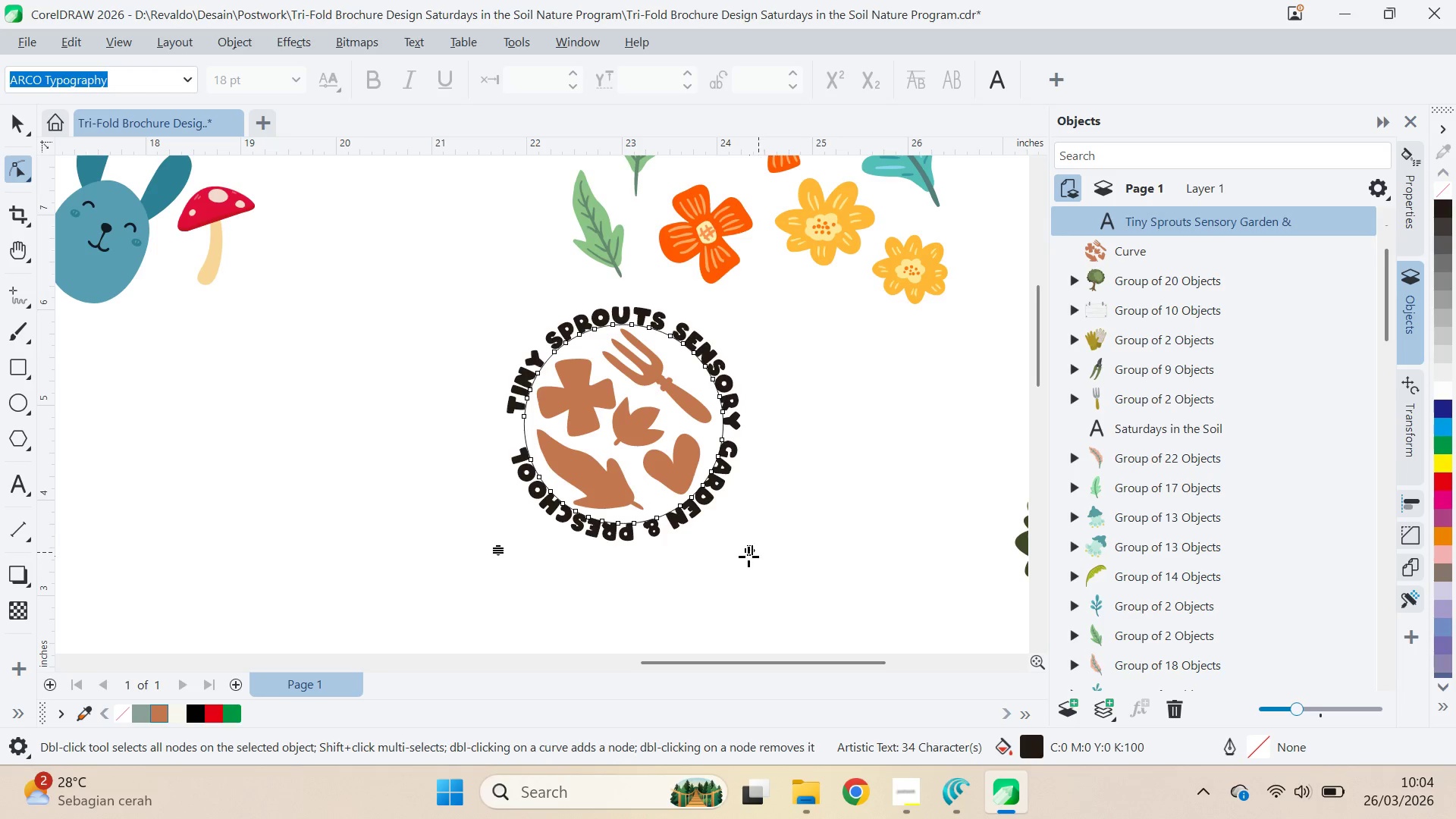 
left_click_drag(start_coordinate=[748, 557], to_coordinate=[738, 557])
 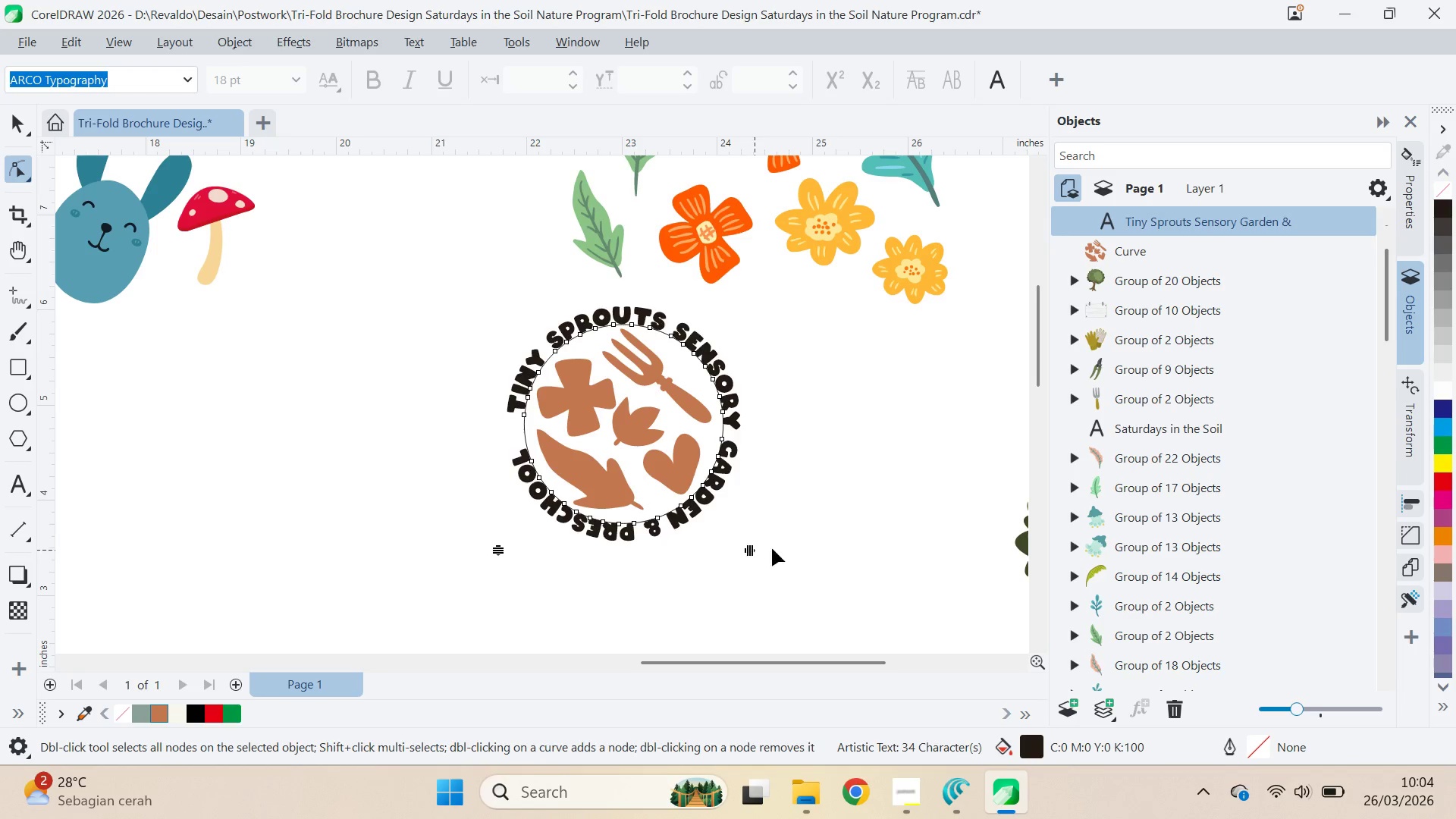 
key(V)
 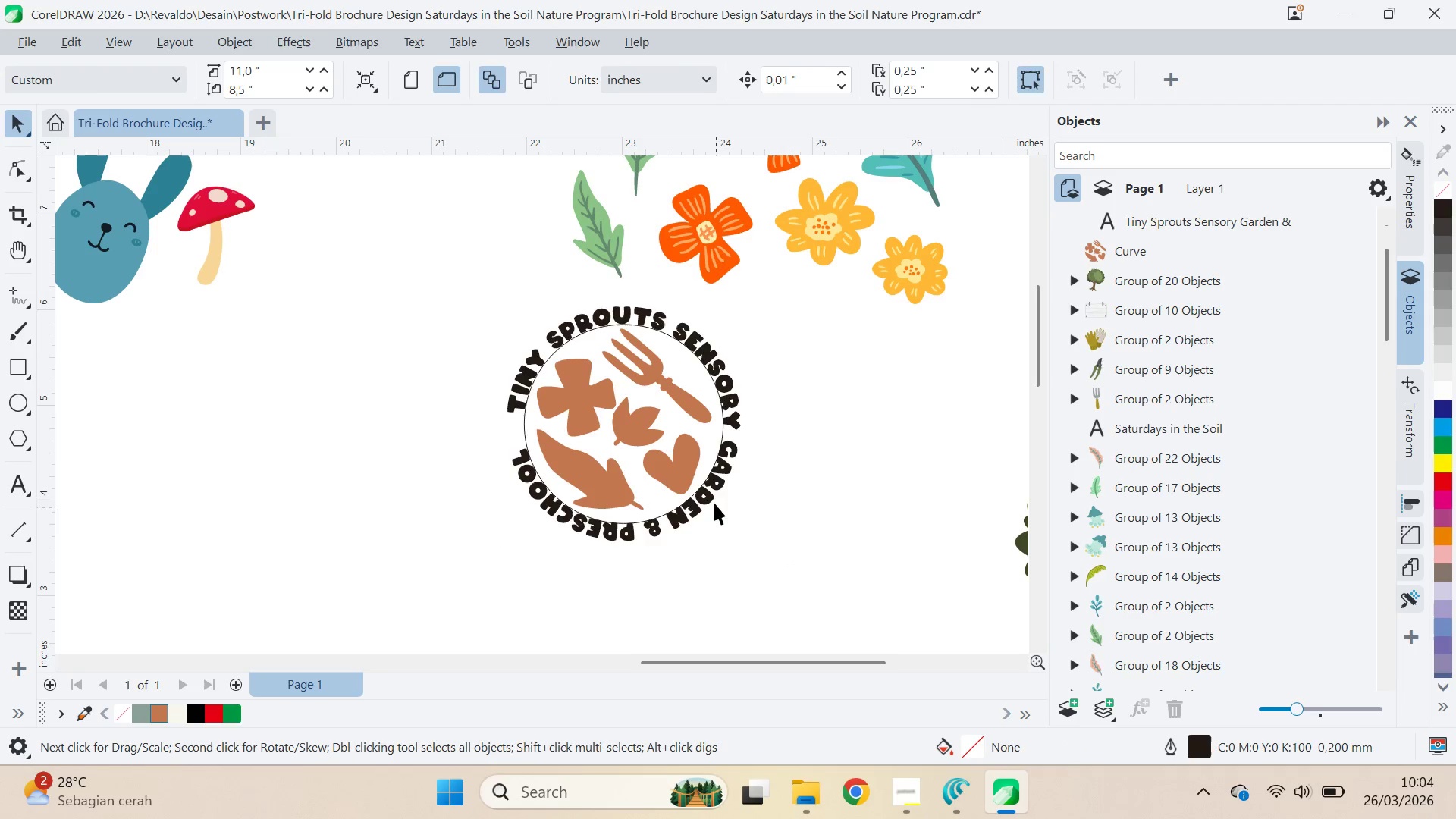 
left_click([709, 490])
 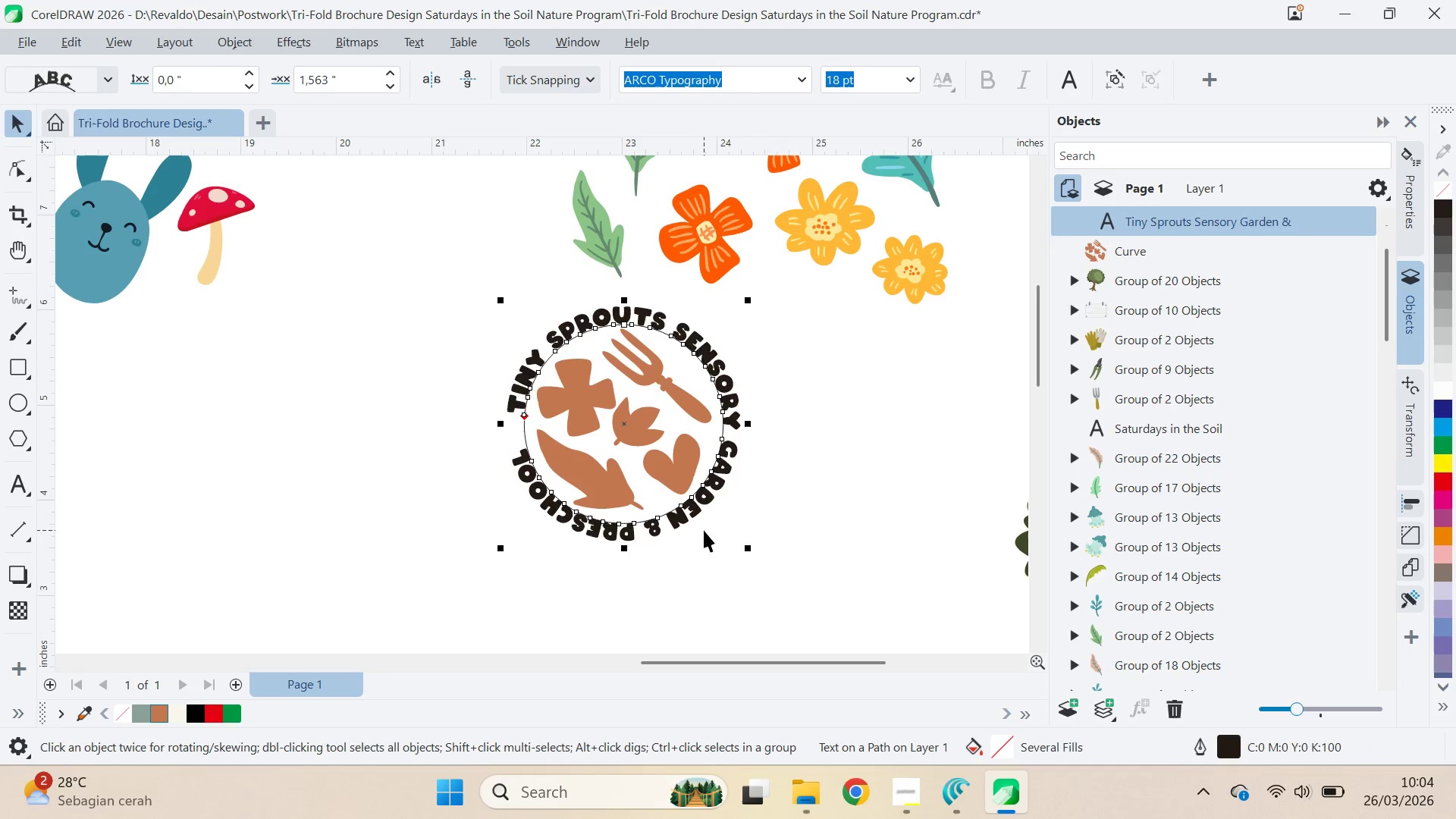 
key(Control+K)
 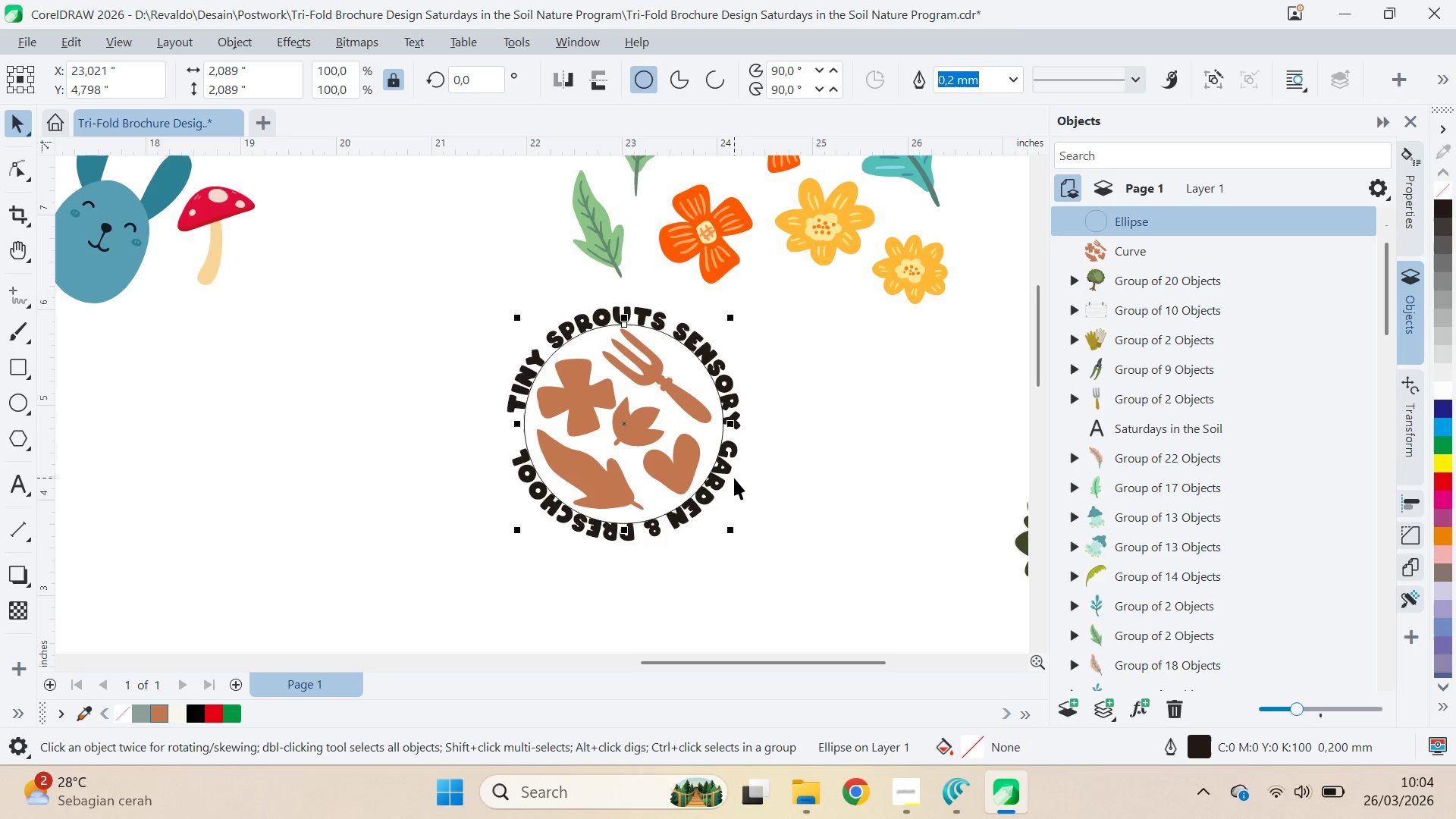 
hold_key(key=ShiftLeft, duration=1.5)
left_click_drag(start_coordinate=[736, 318], to_coordinate=[772, 285])
 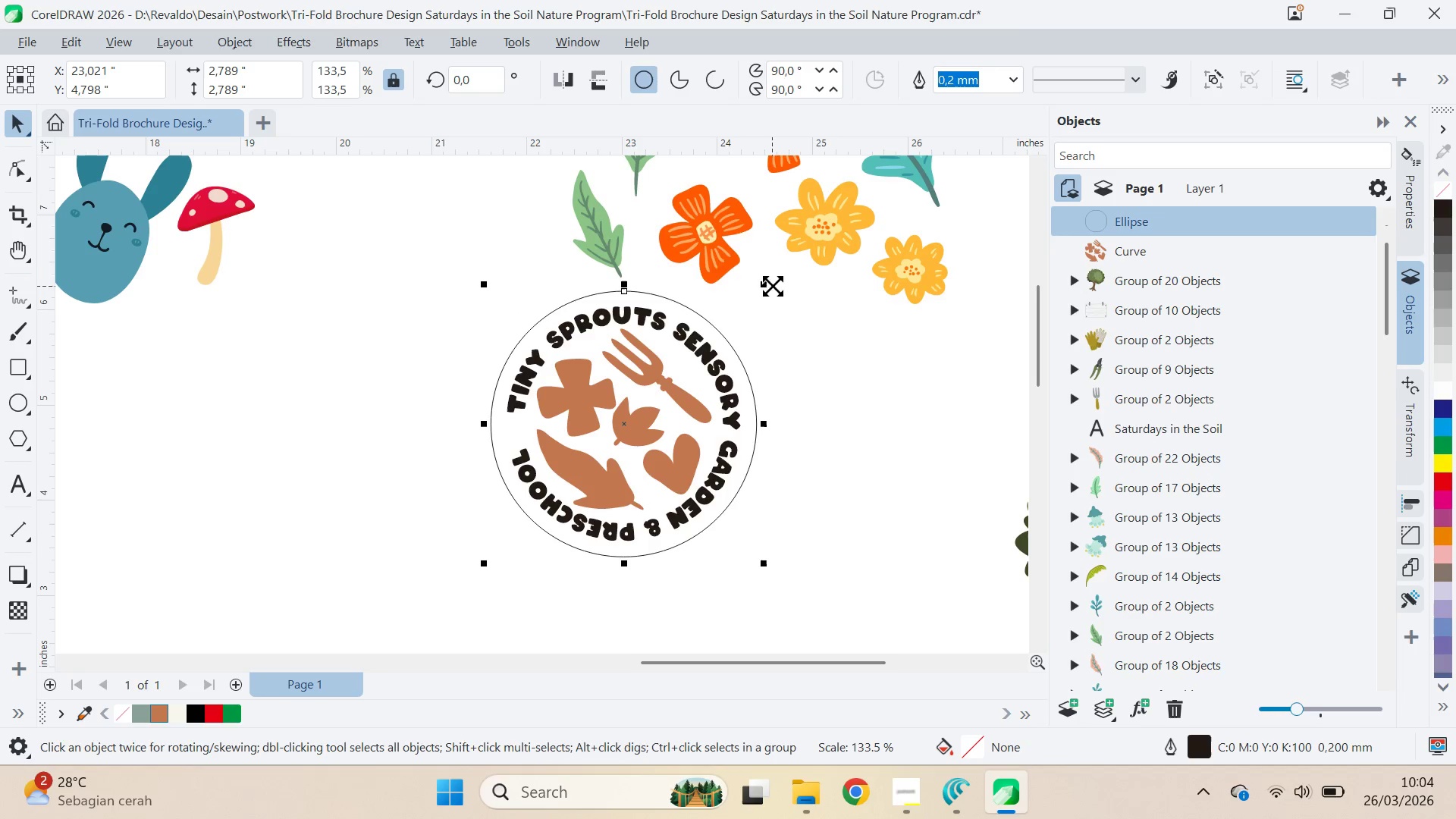 
left_click([868, 434])
 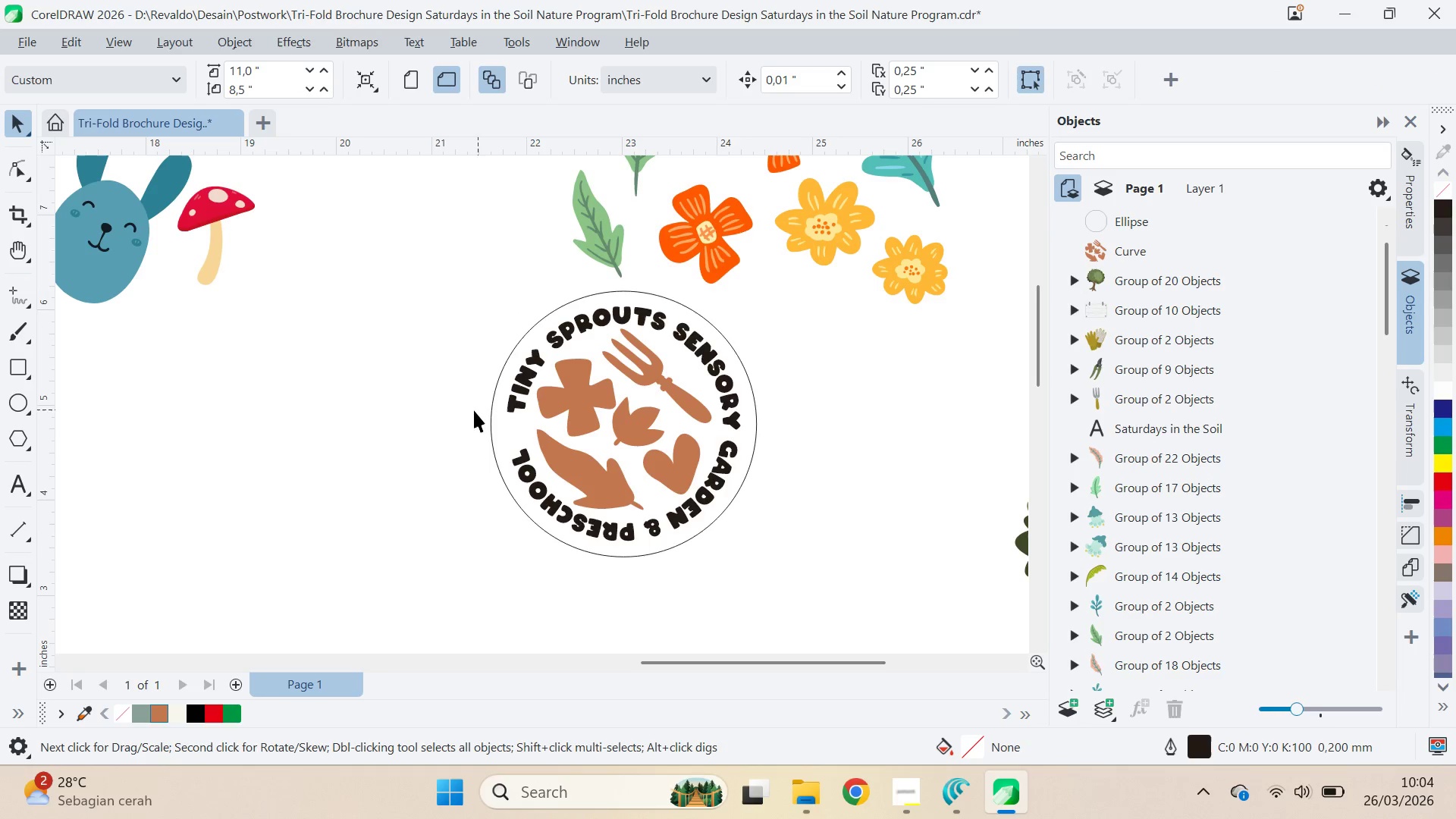 
left_click([502, 427])
 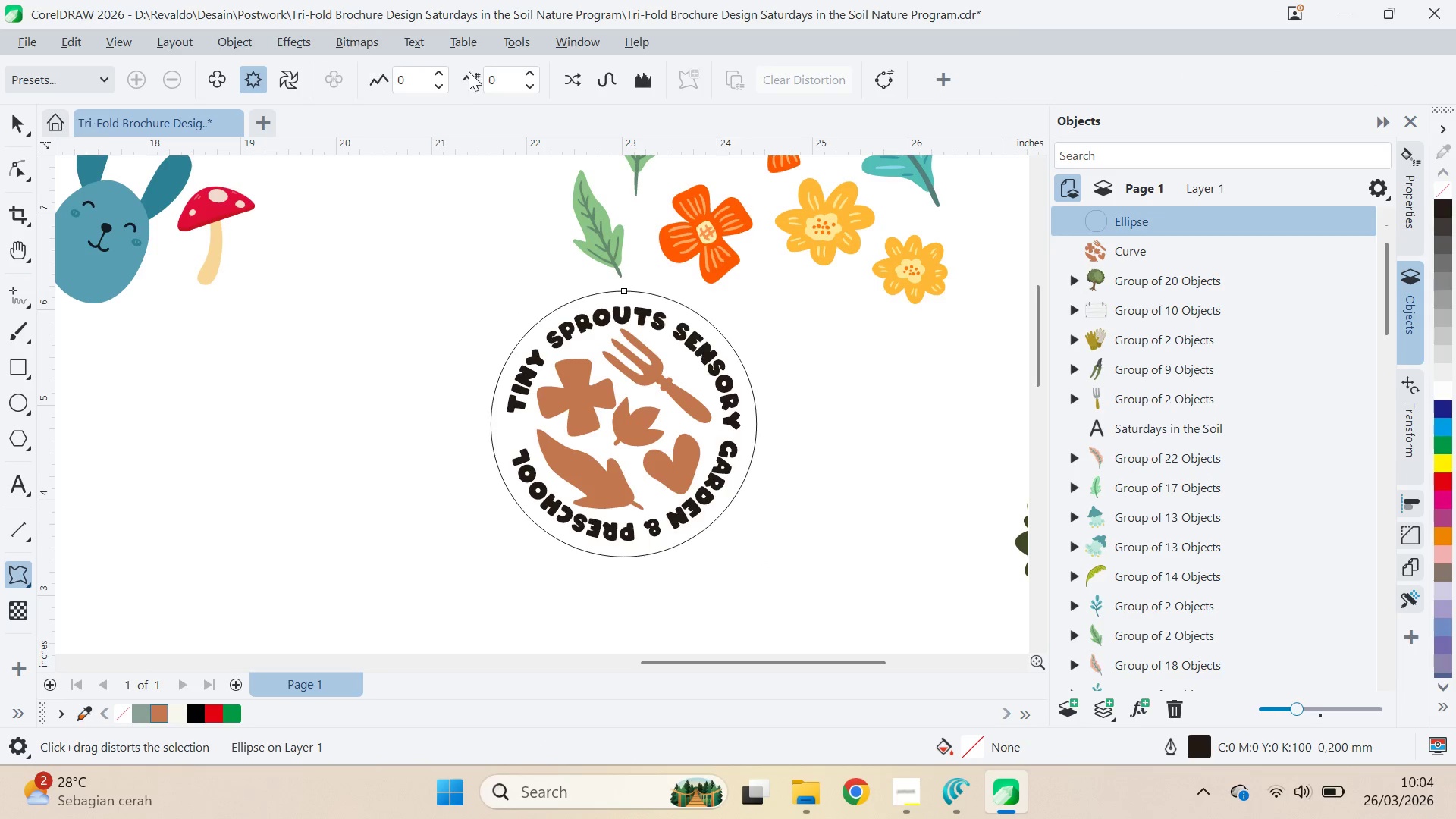 
wait(5.56)
 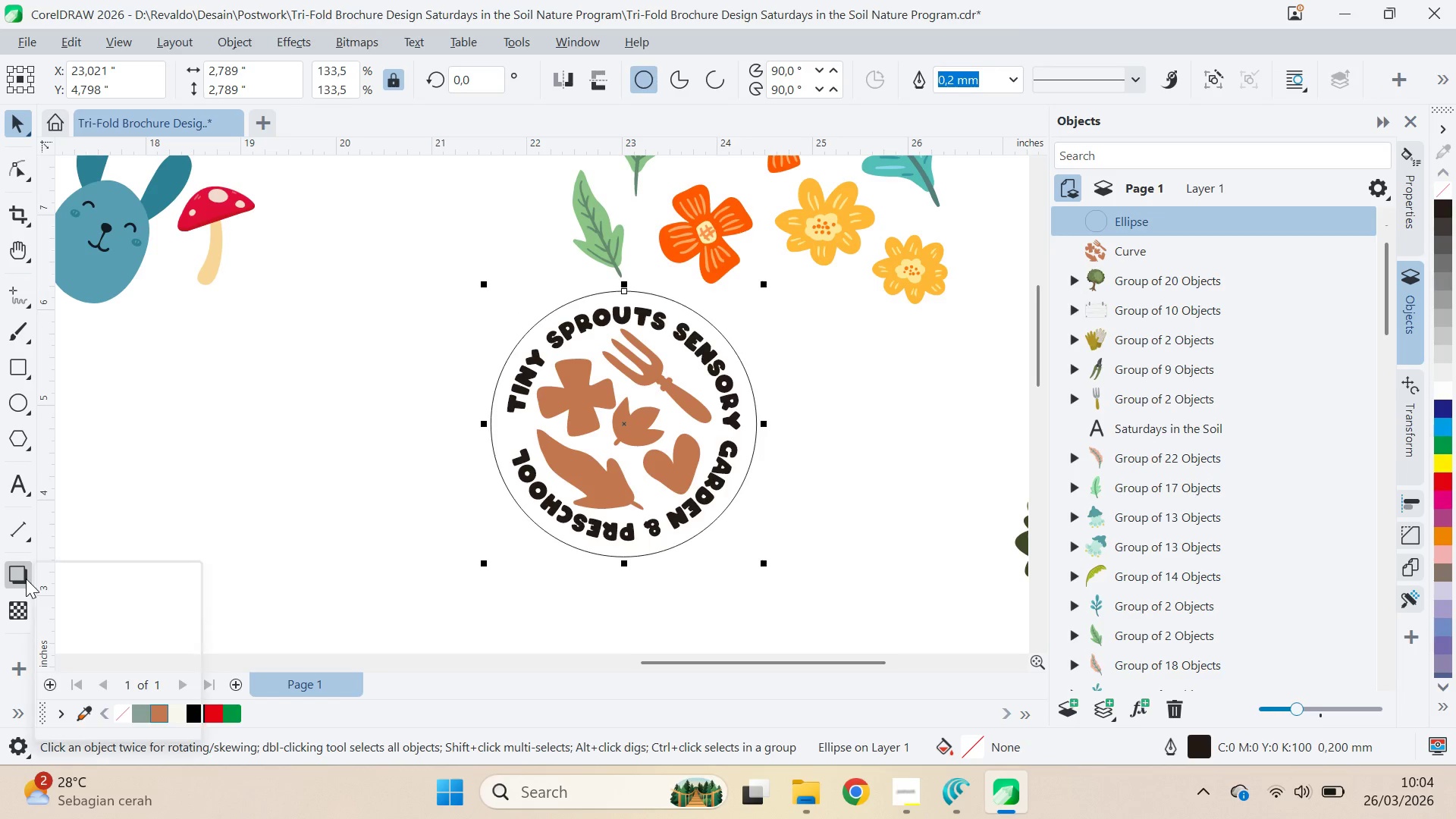 
left_click([222, 88])
 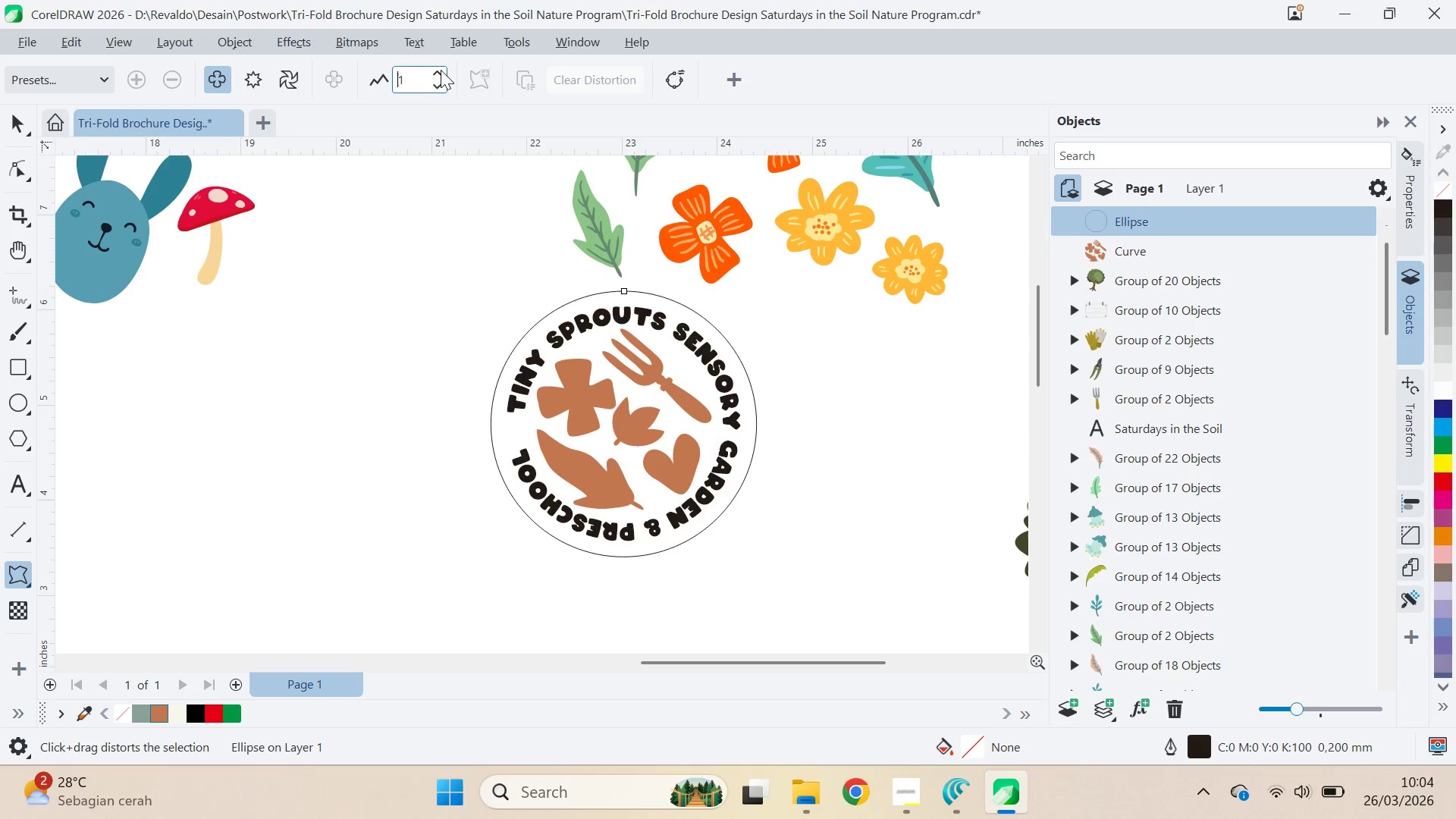 
double_click([441, 70])
 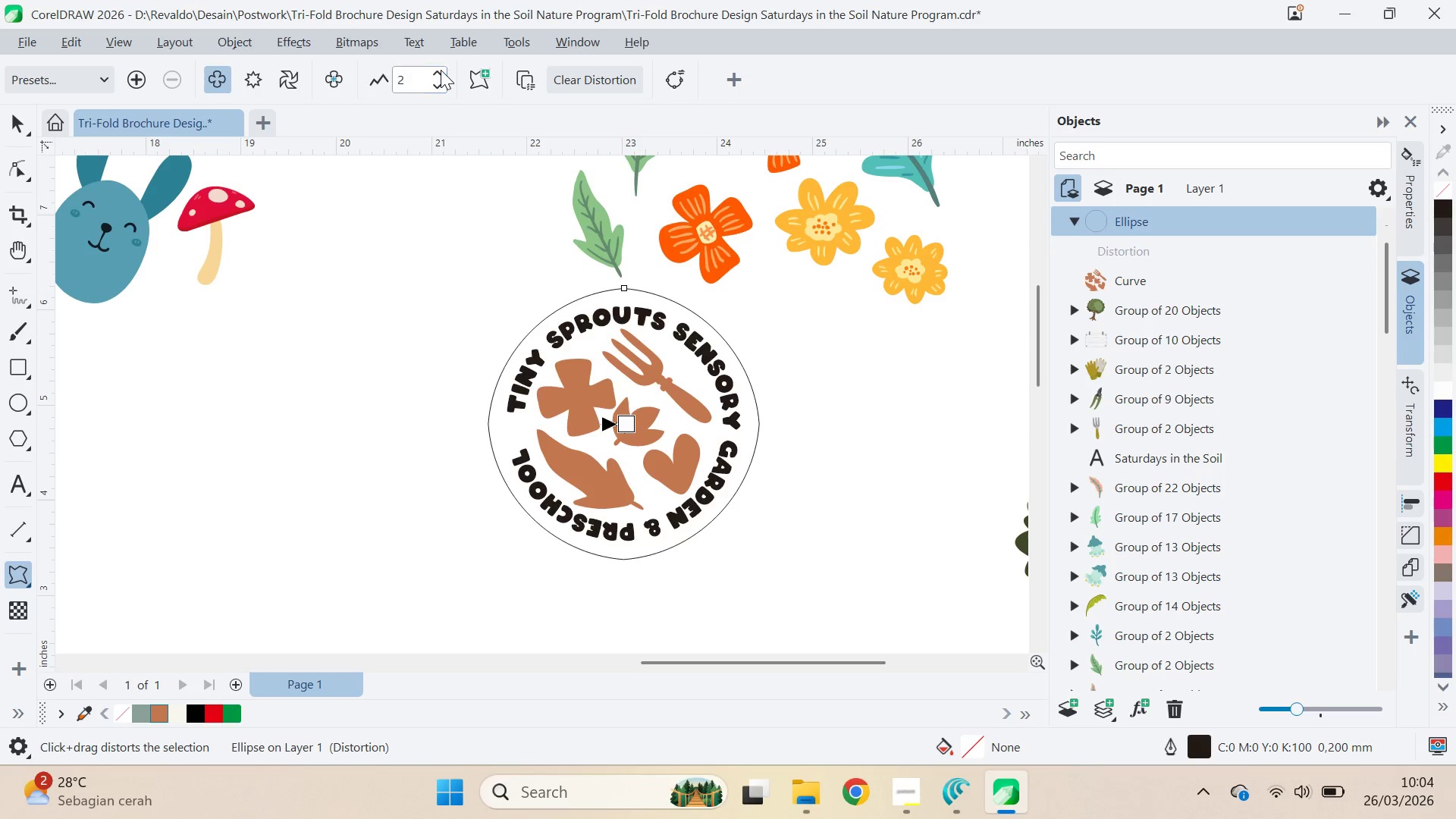 
triple_click([441, 70])
 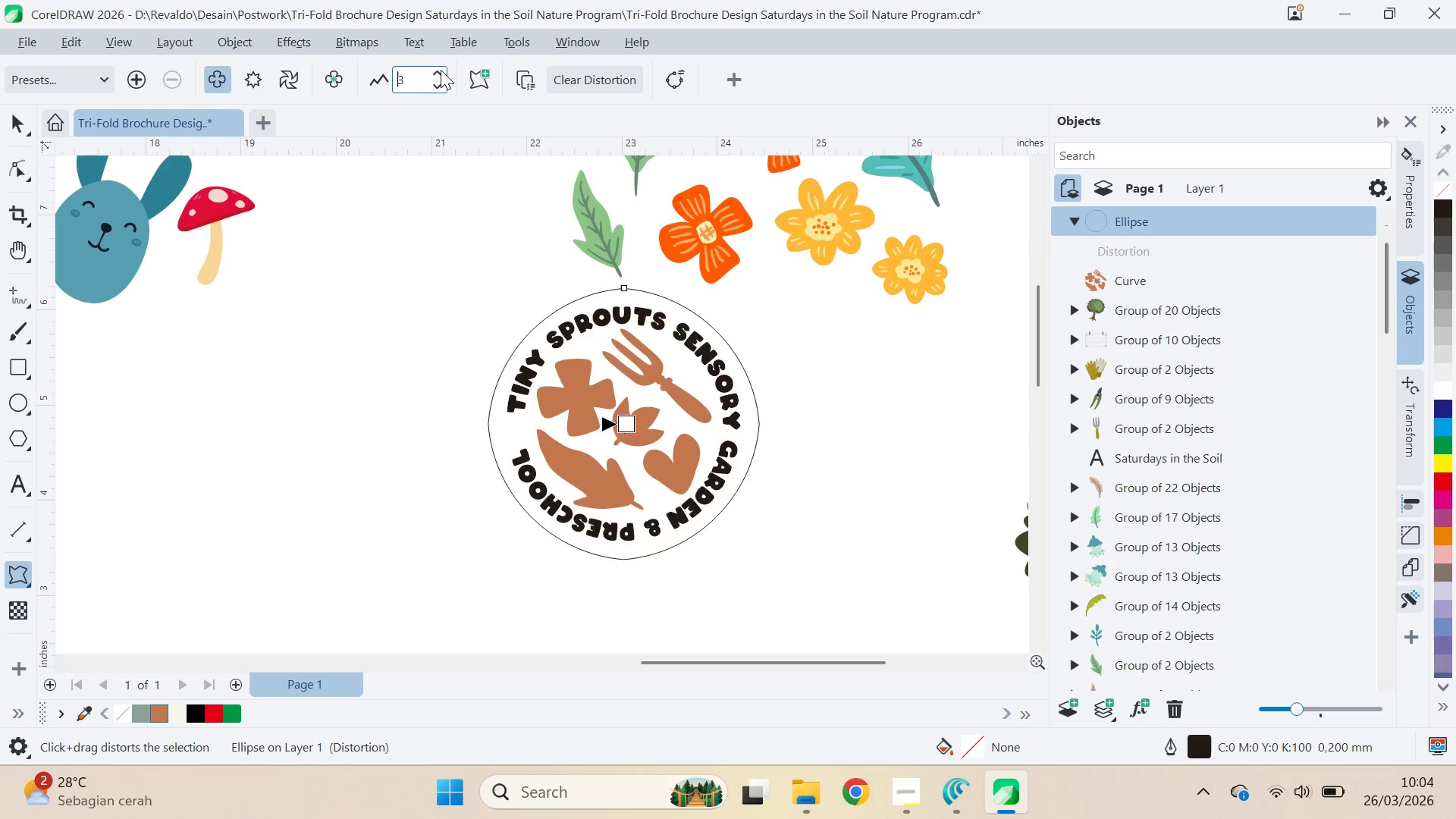 
triple_click([441, 70])
 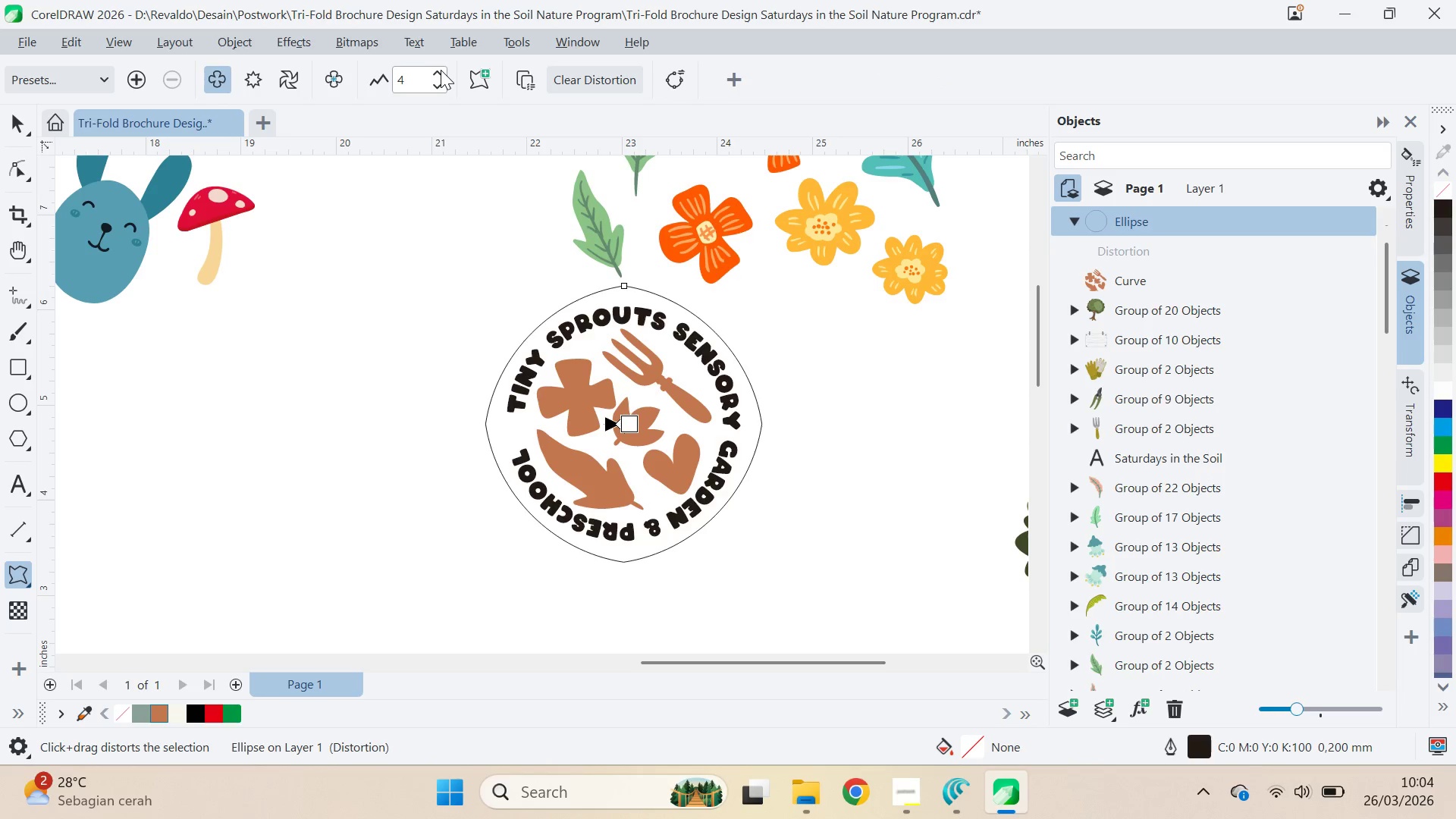 
triple_click([441, 70])
 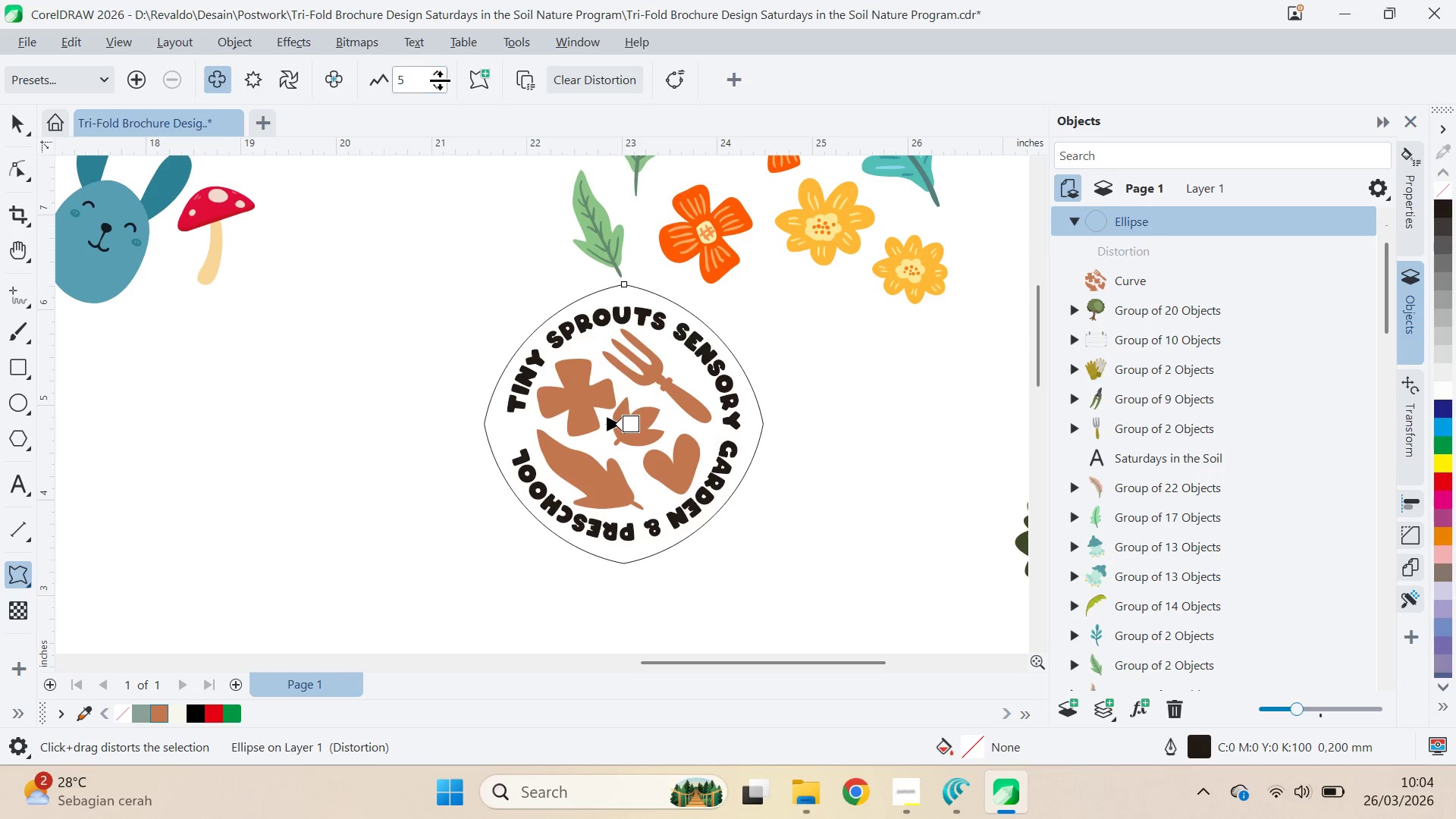 
double_click([440, 82])
 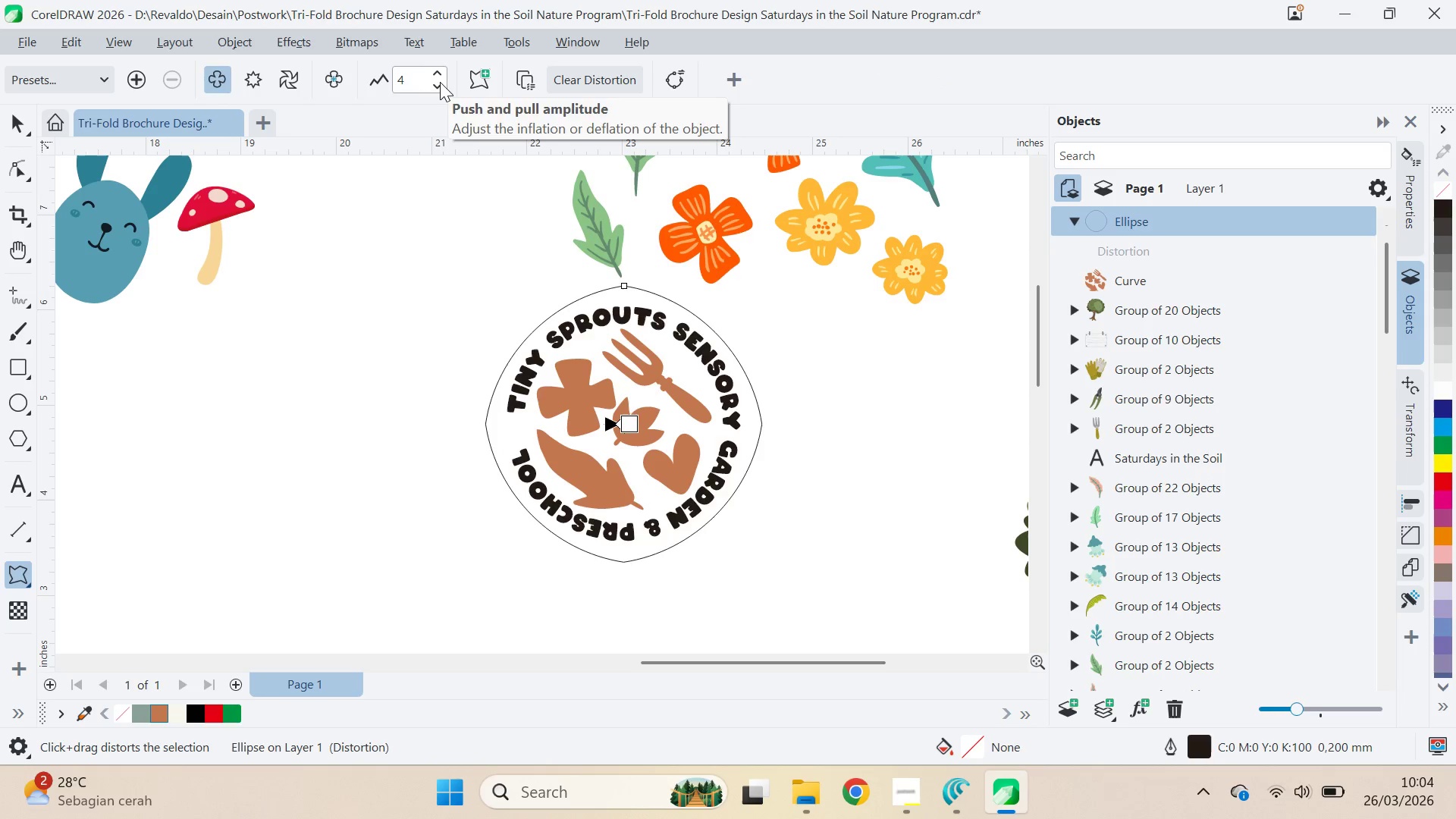 
left_click([440, 82])
 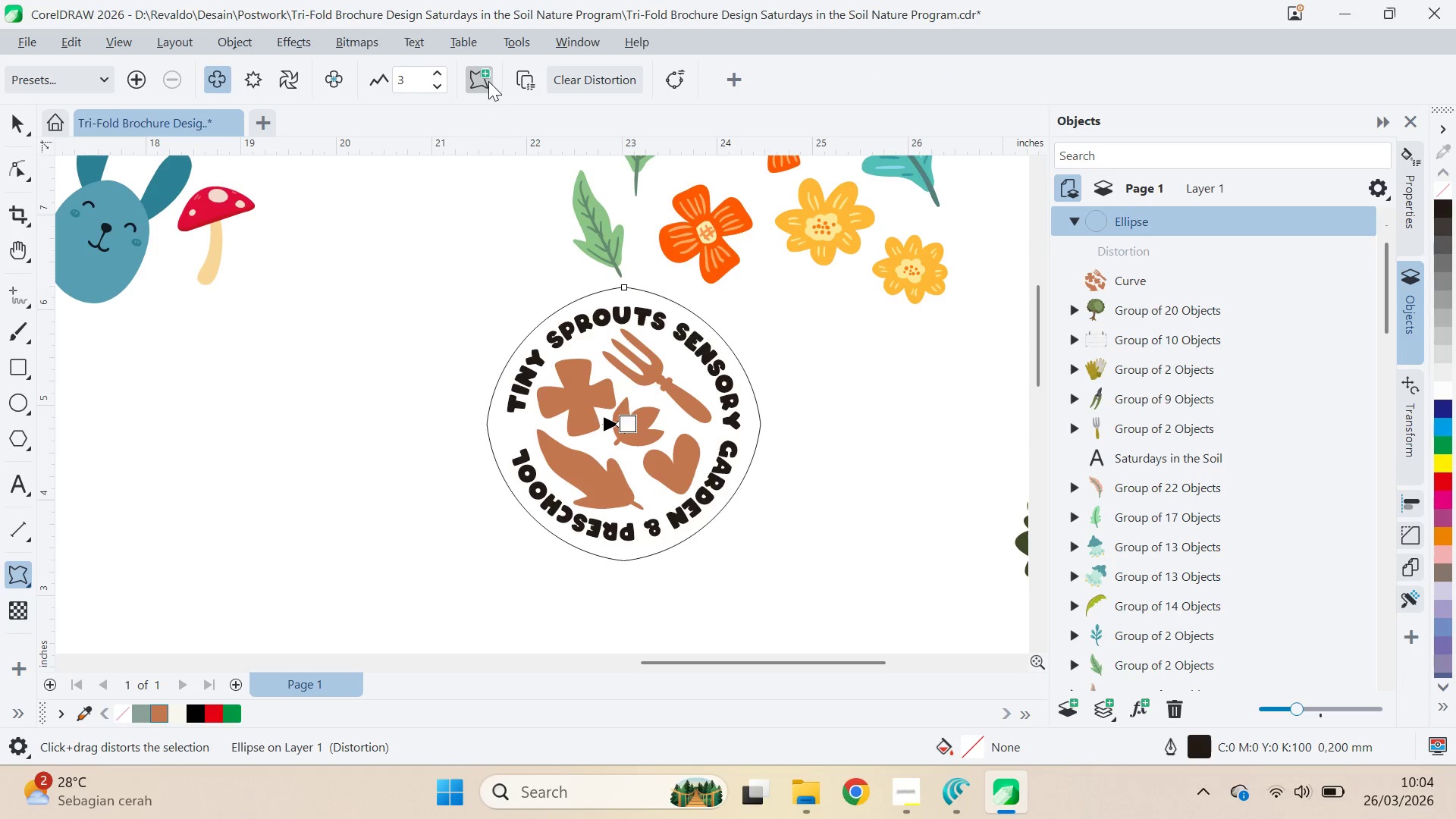 
left_click([487, 81])
 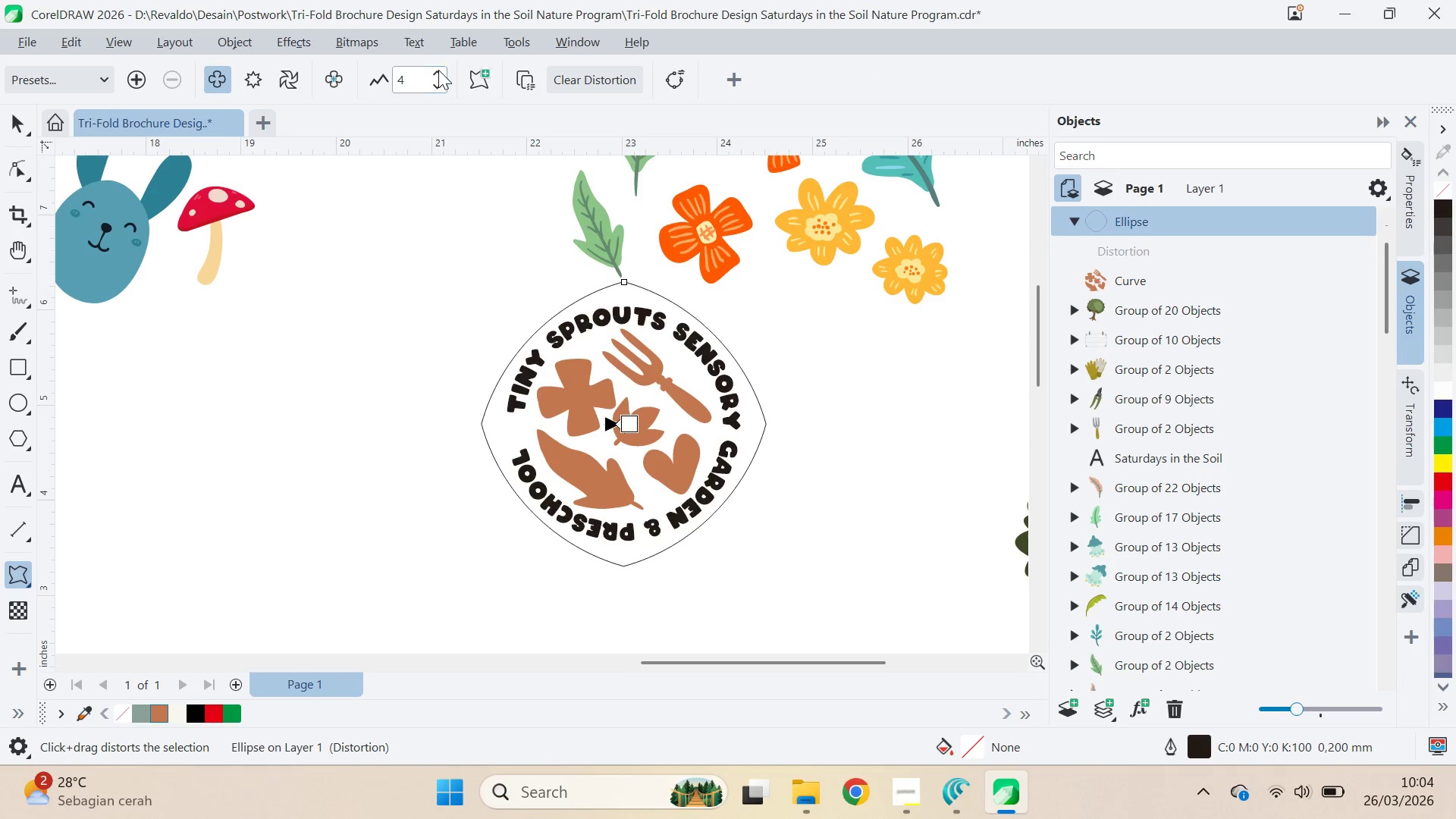 
left_click([435, 95])
 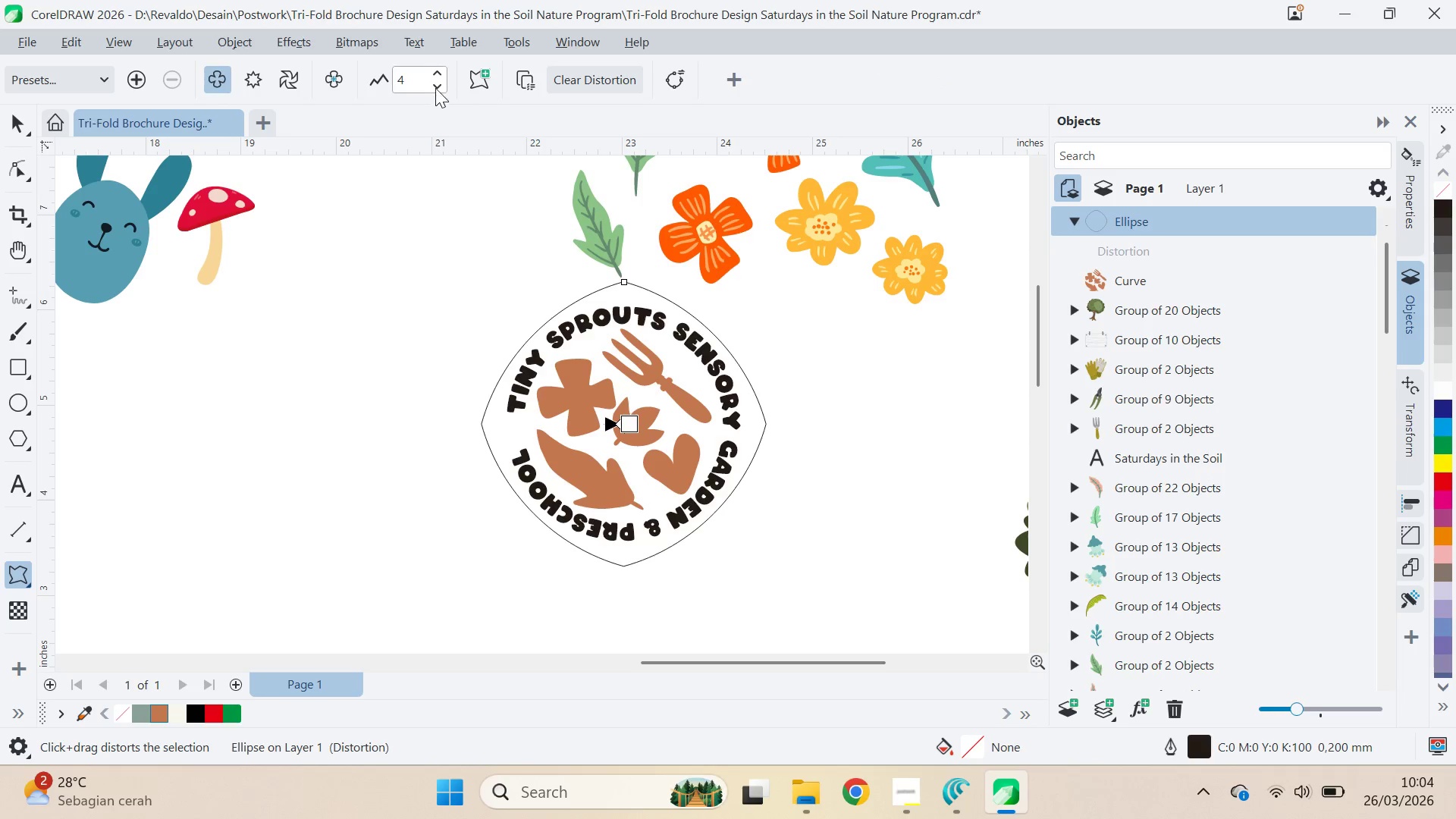 
left_click([435, 84])
 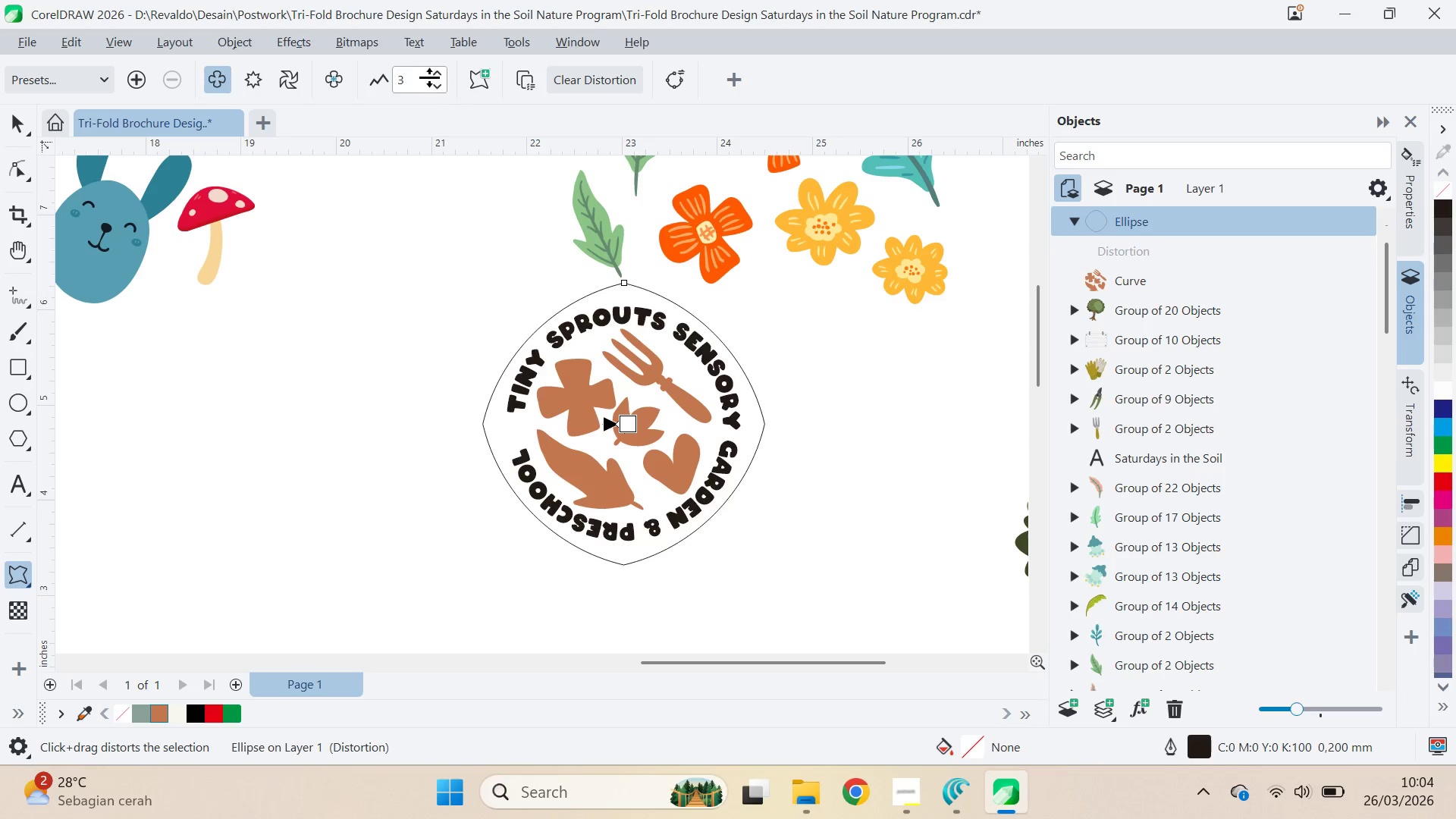 
double_click([433, 84])
 